 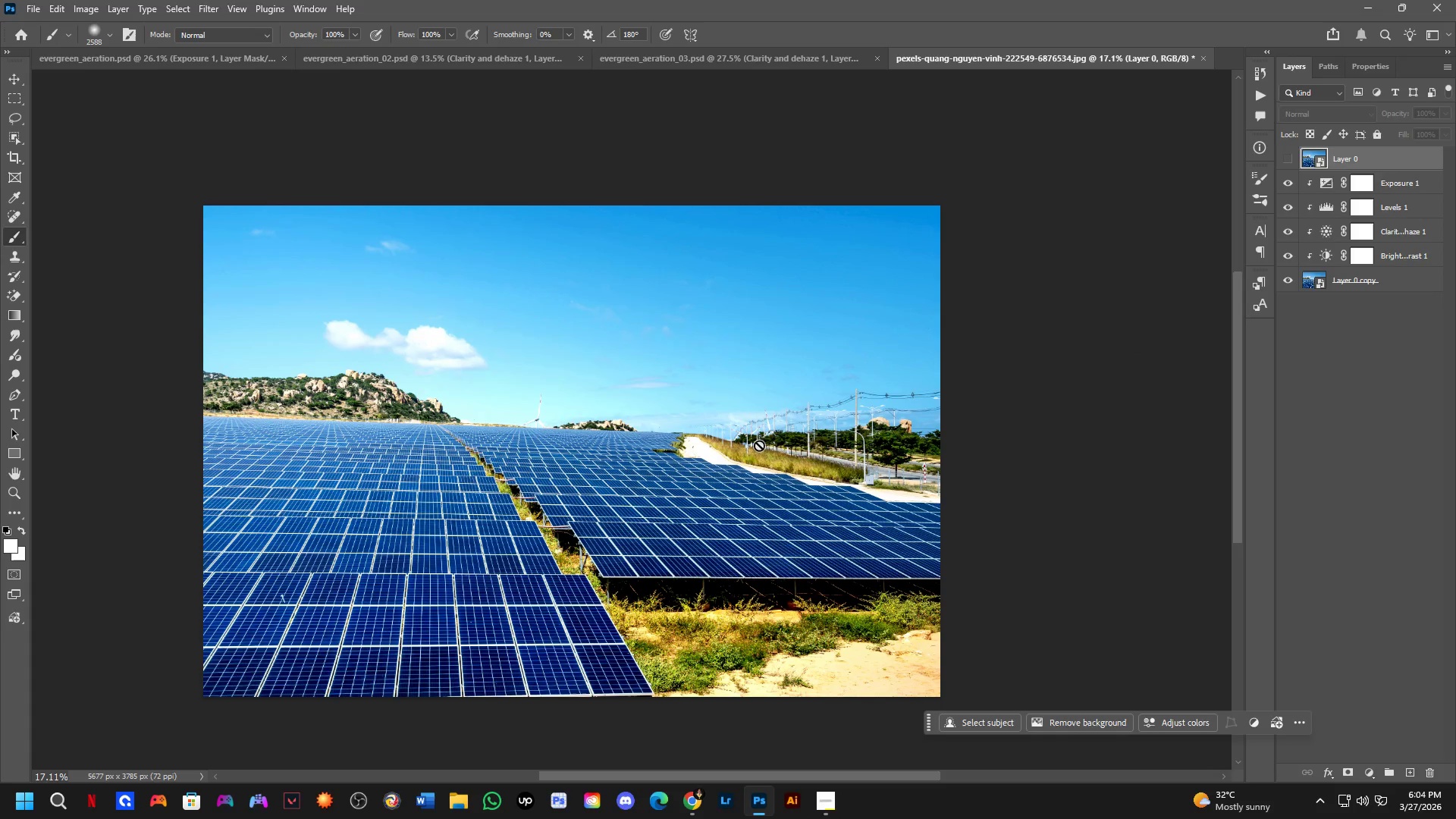 
key(Control+S)
 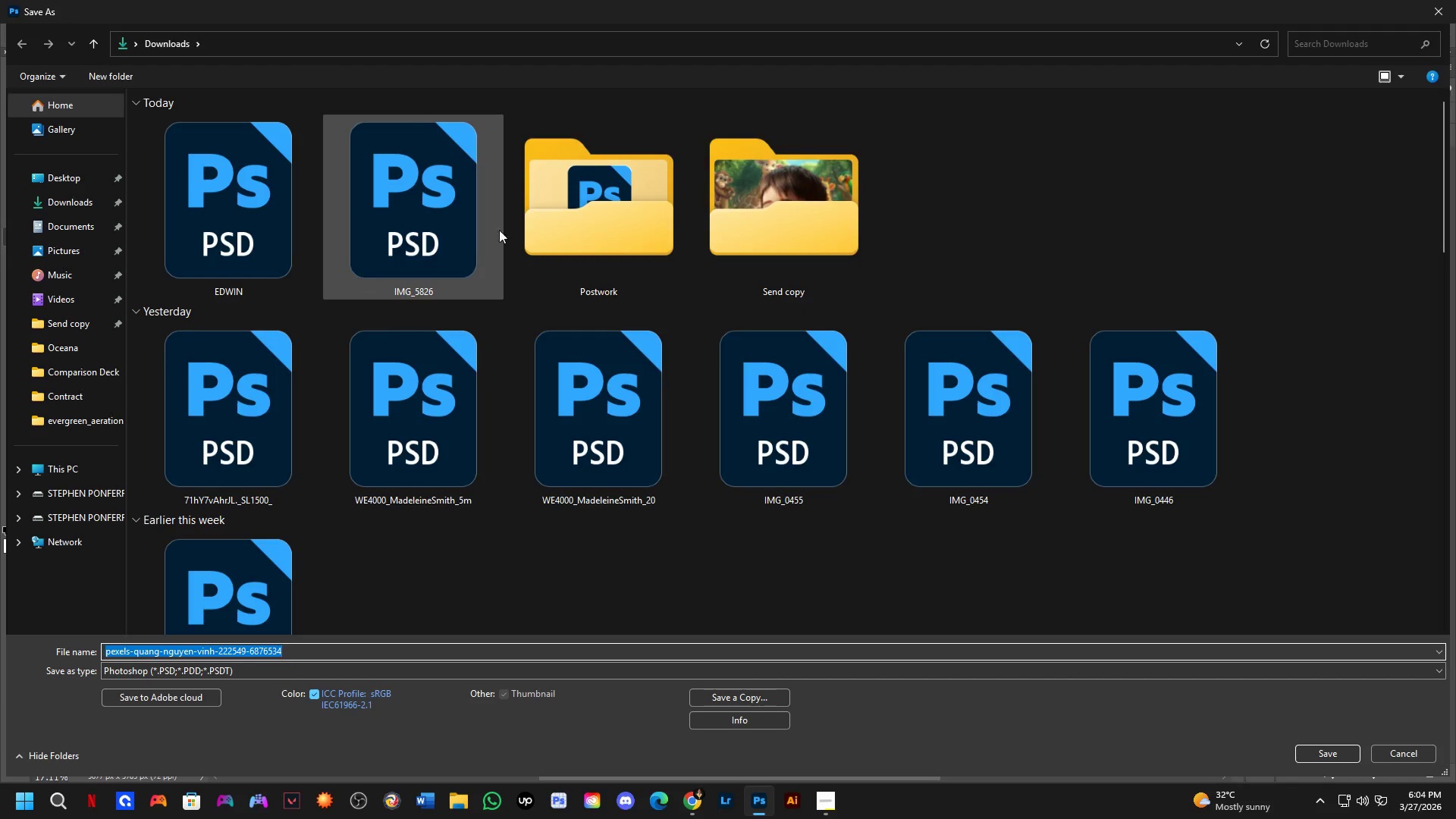 
double_click([571, 210])
 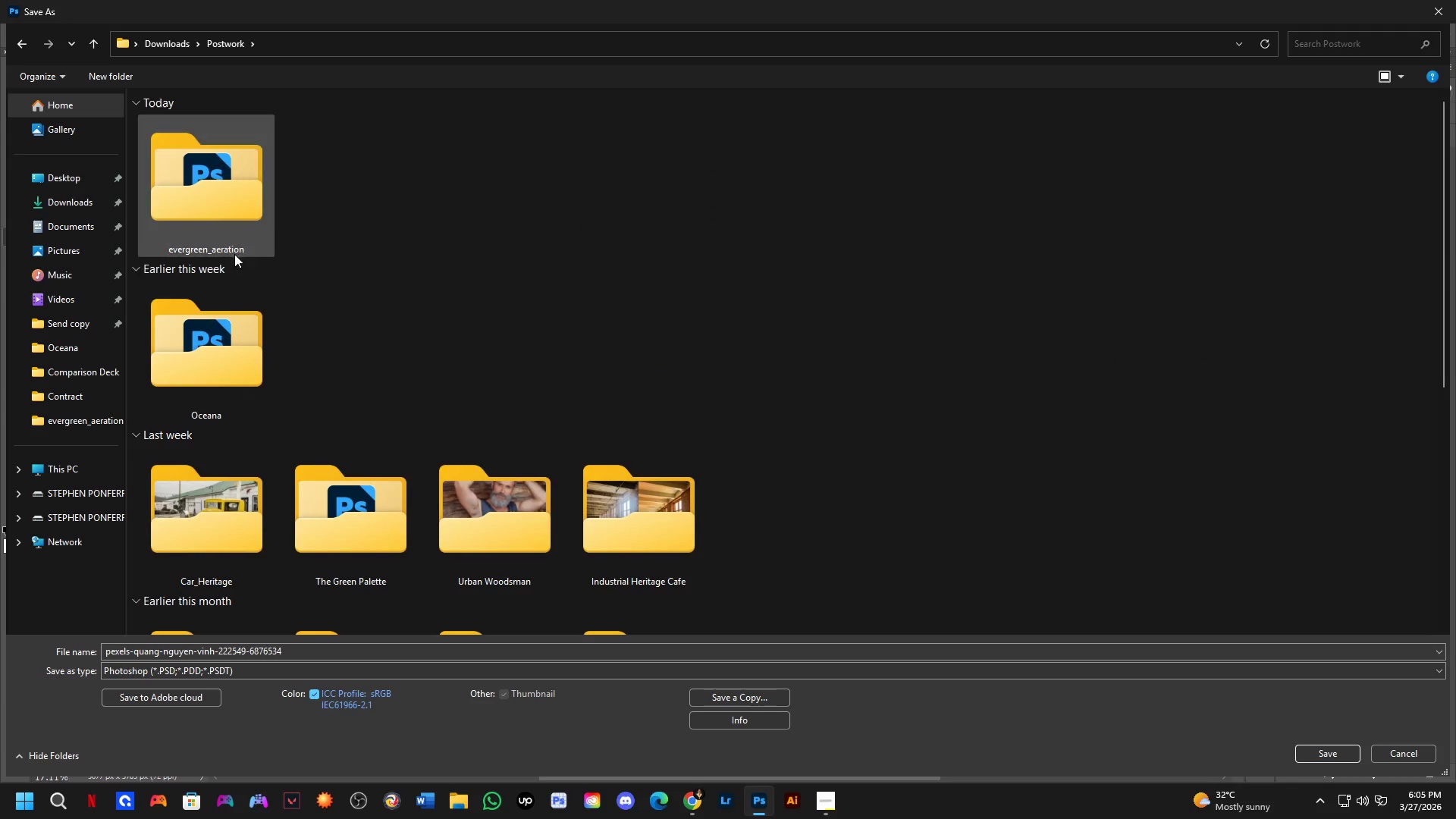 
left_click([235, 250])
 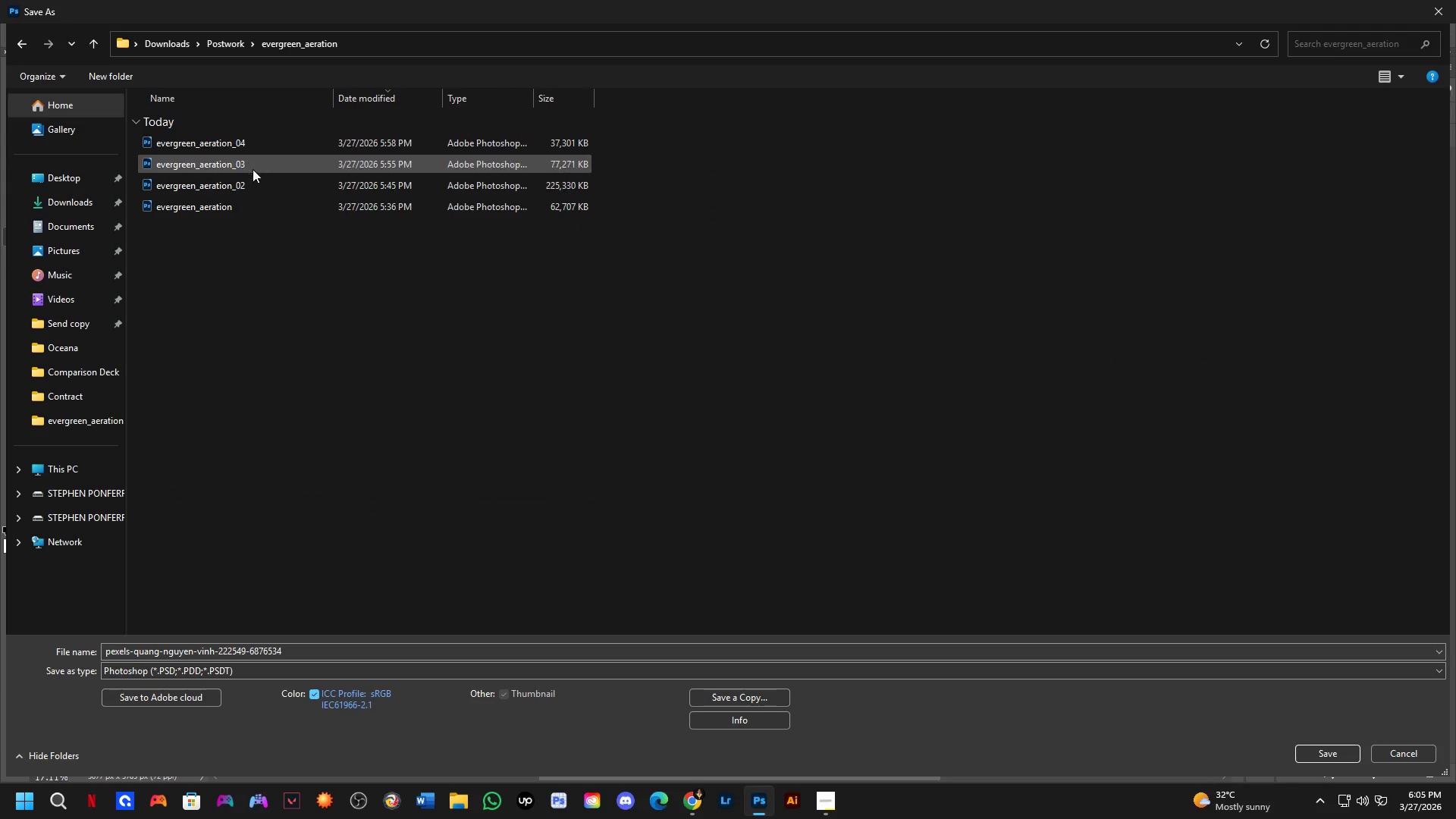 
left_click([261, 144])
 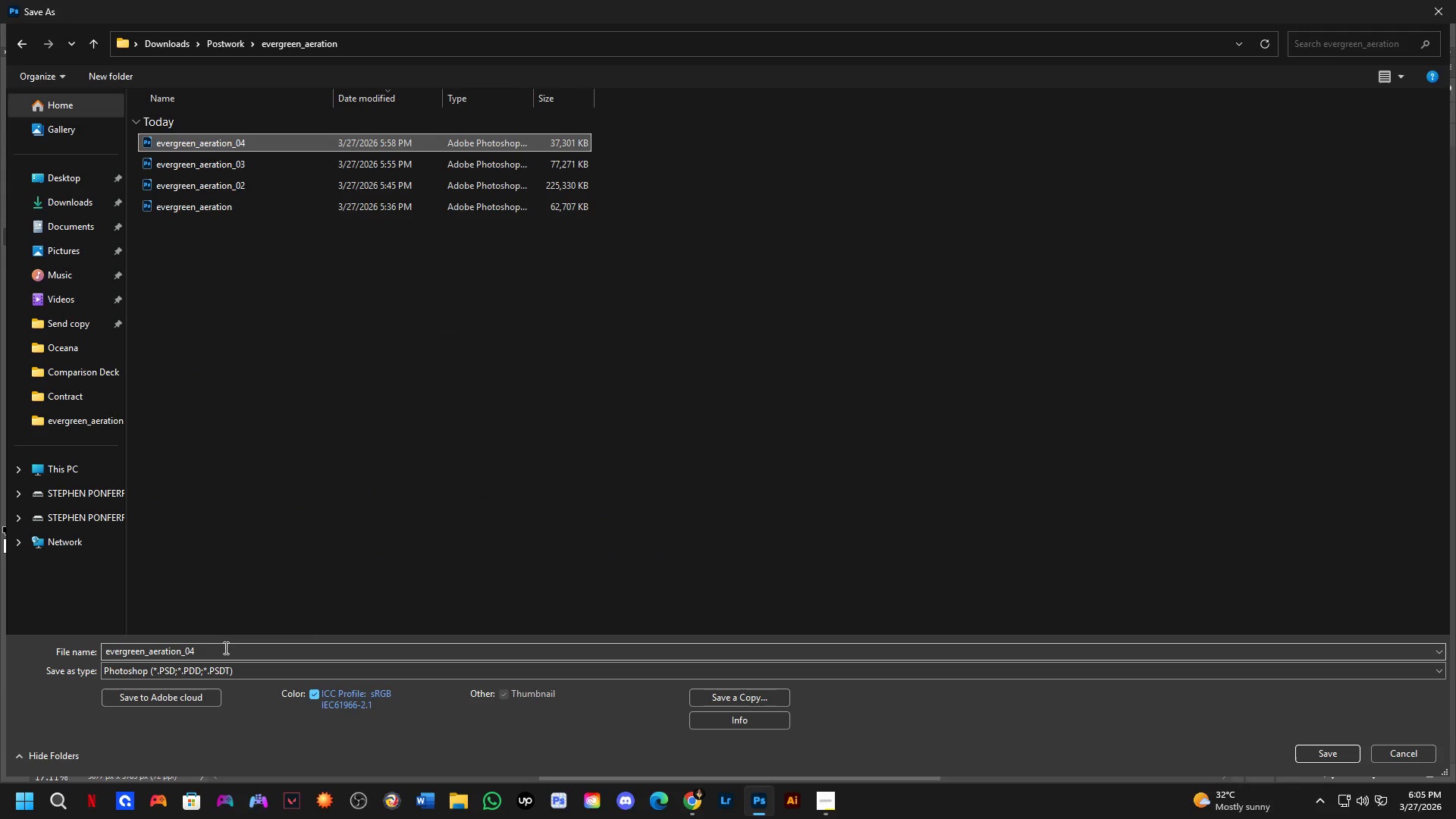 
double_click([224, 648])
 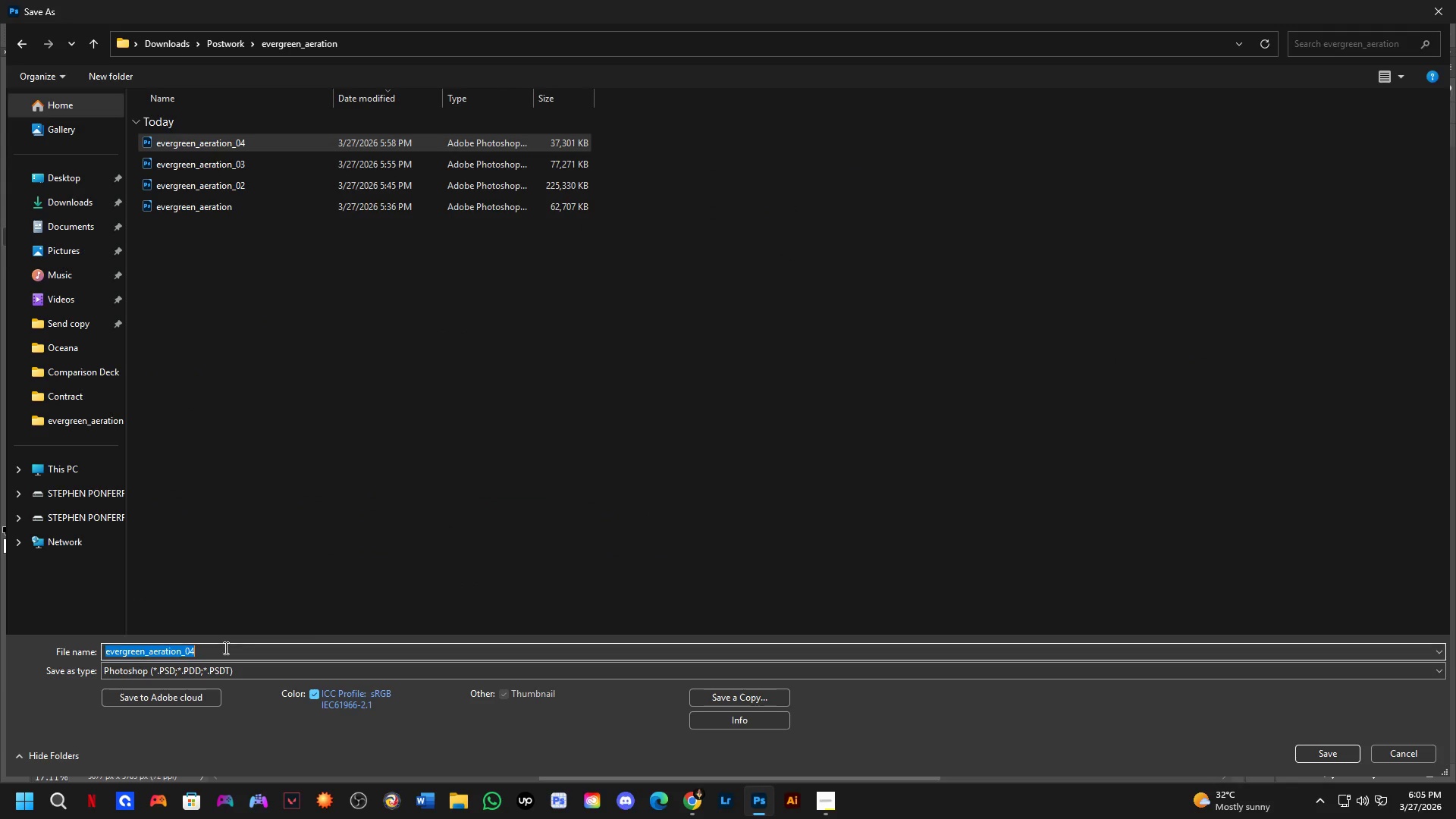 
triple_click([224, 648])
 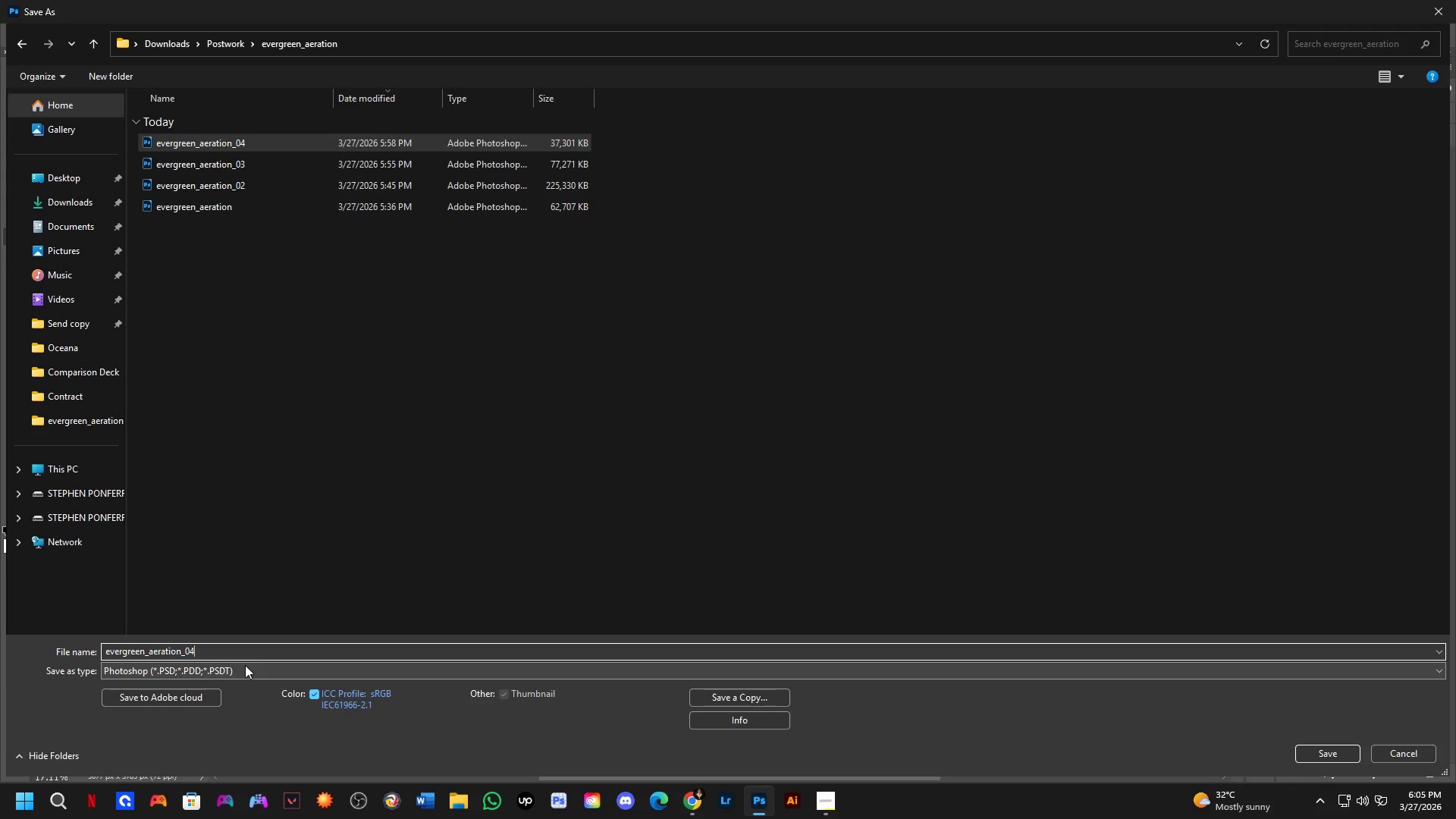 
key(Backspace)
 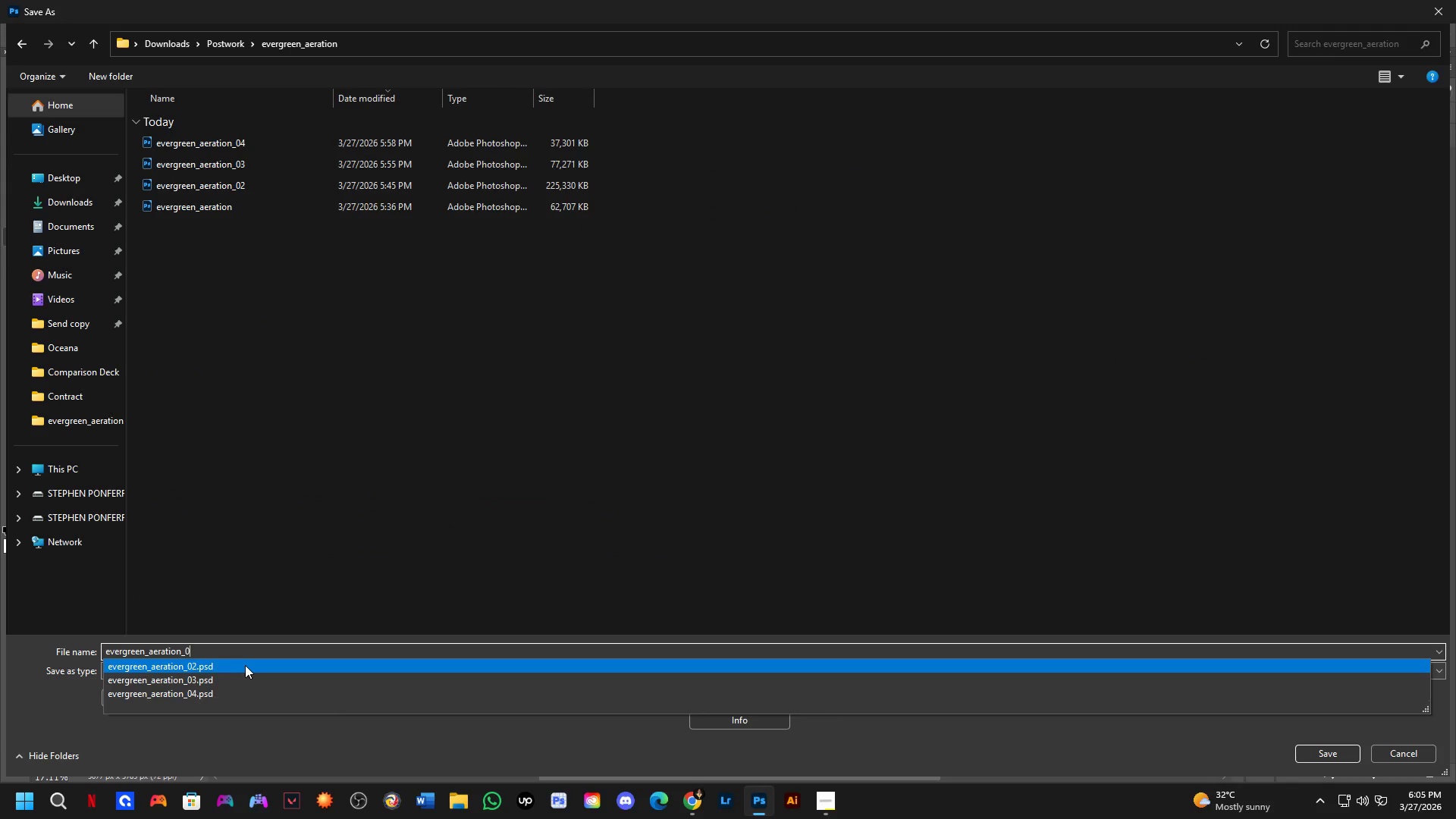 
key(Numpad5)
 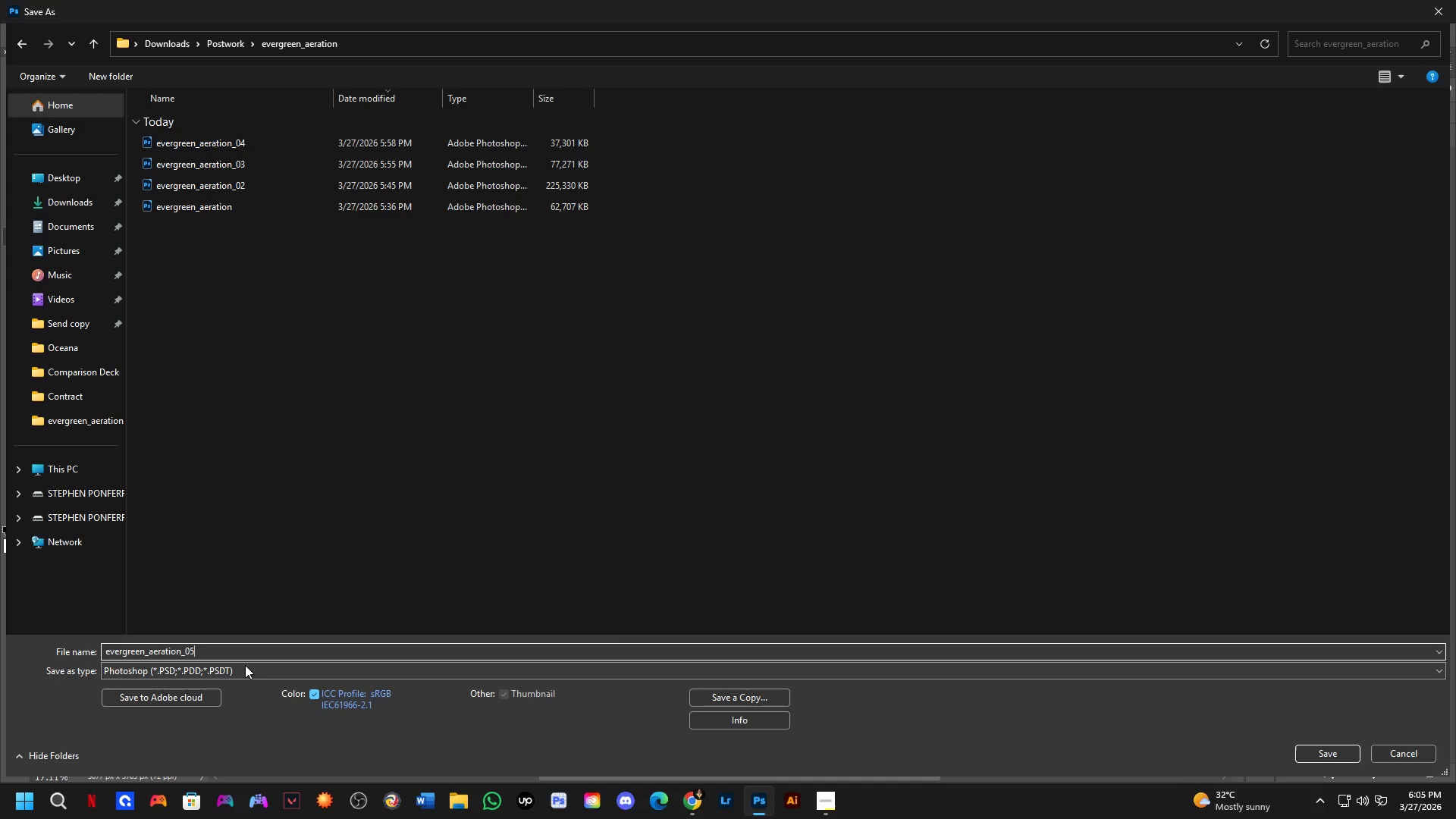 
key(NumpadEnter)
 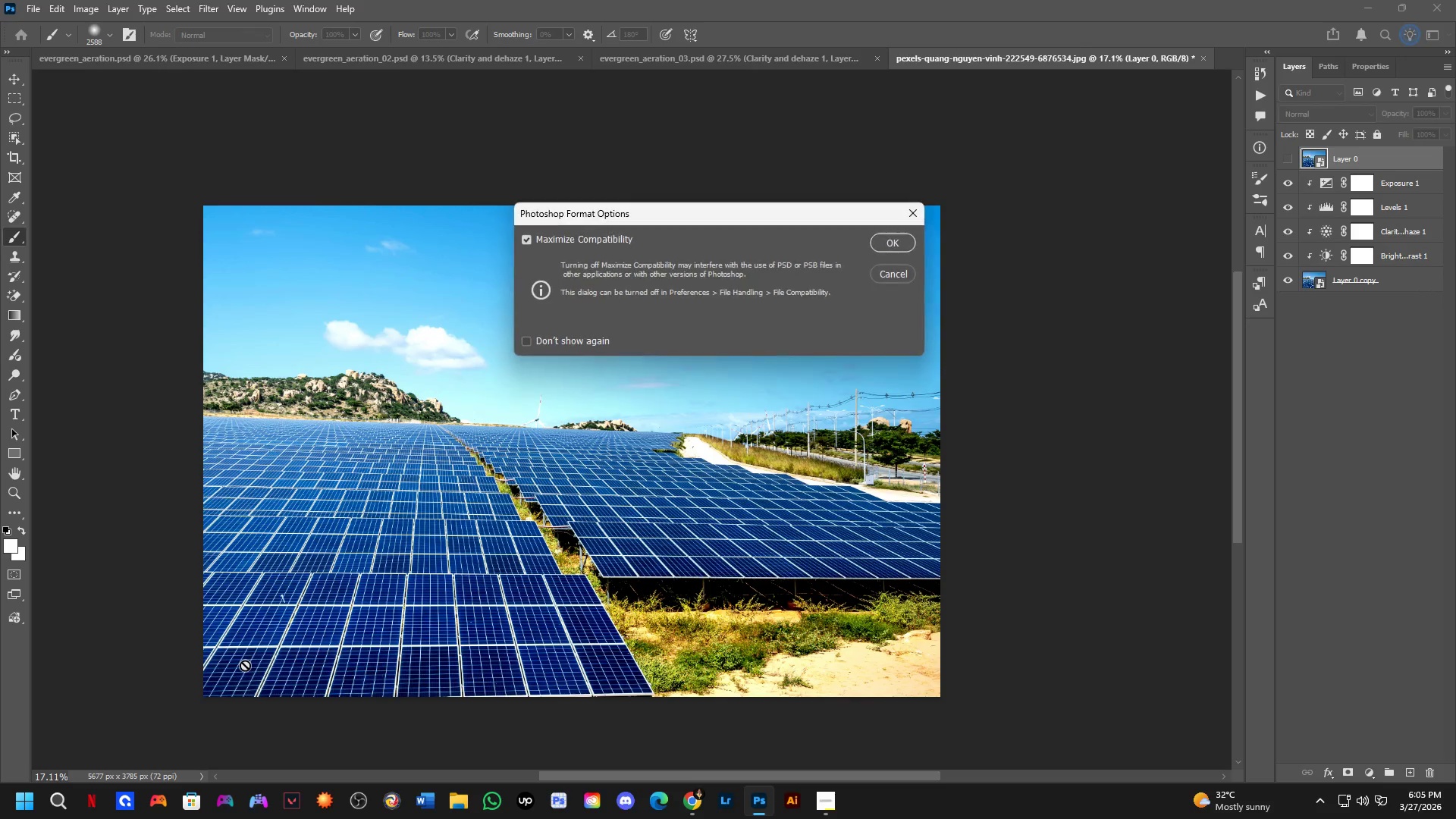 
key(NumpadEnter)
 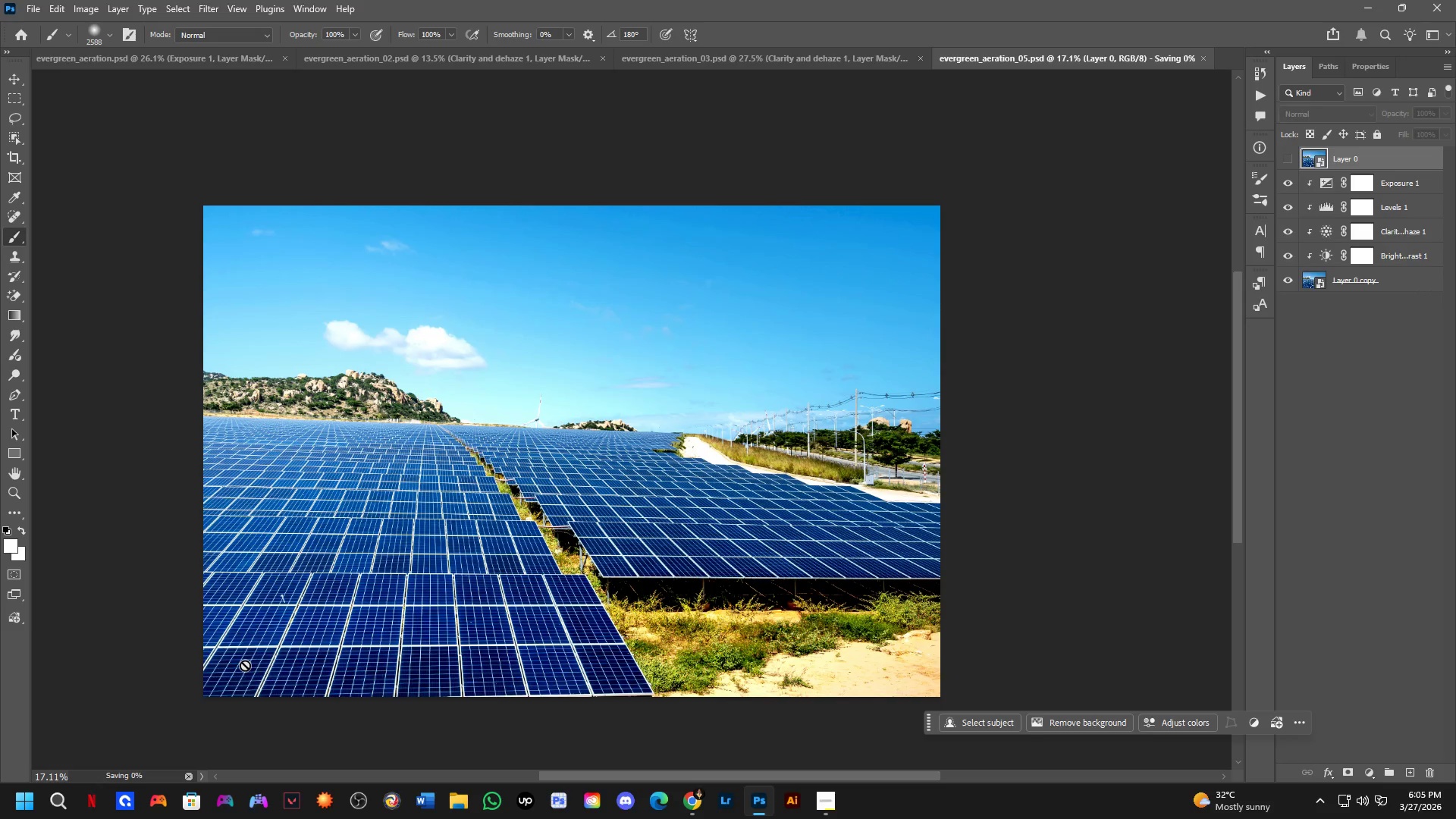 
key(Control+ControlLeft)
 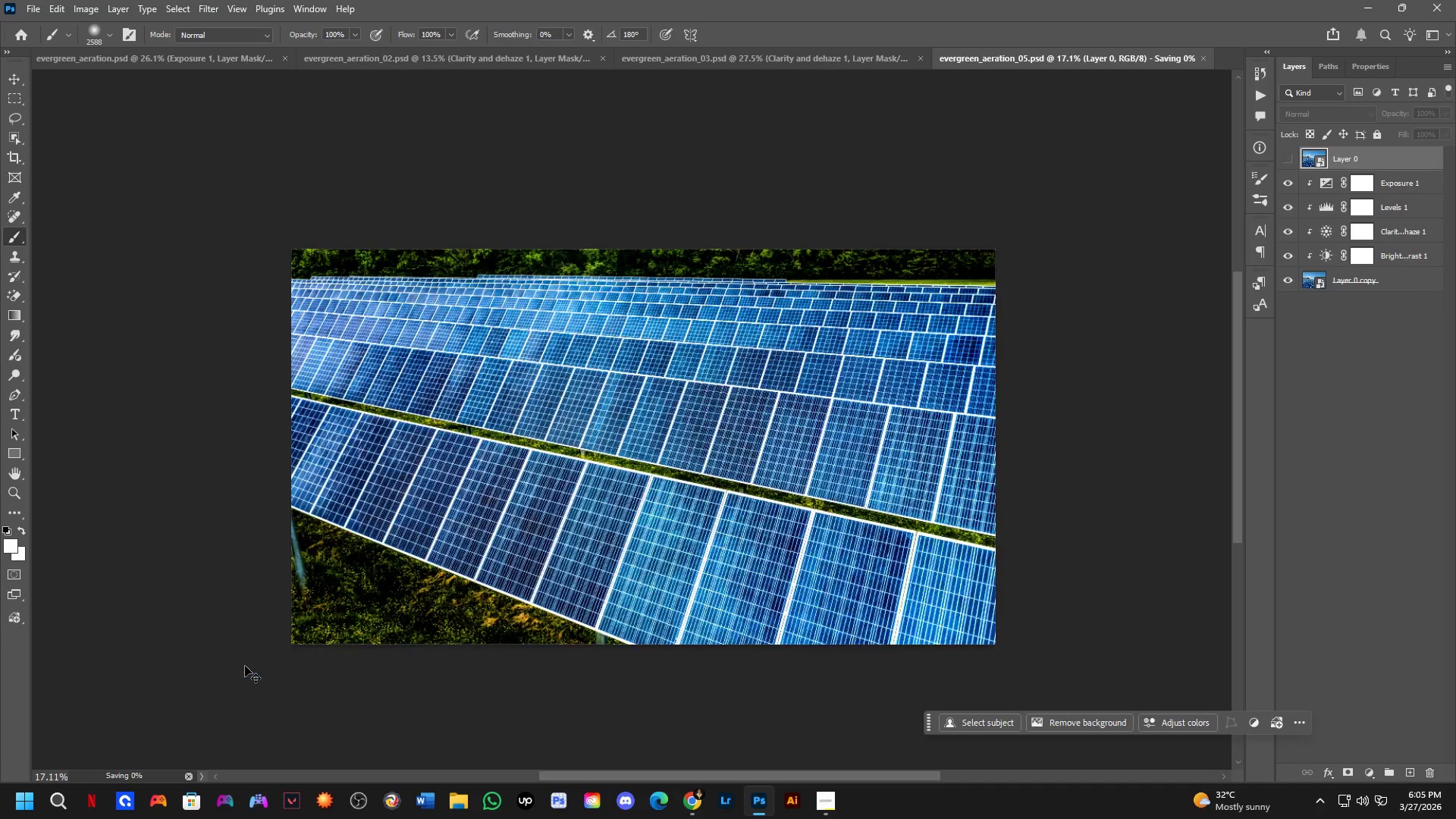 
key(Control+Tab)
 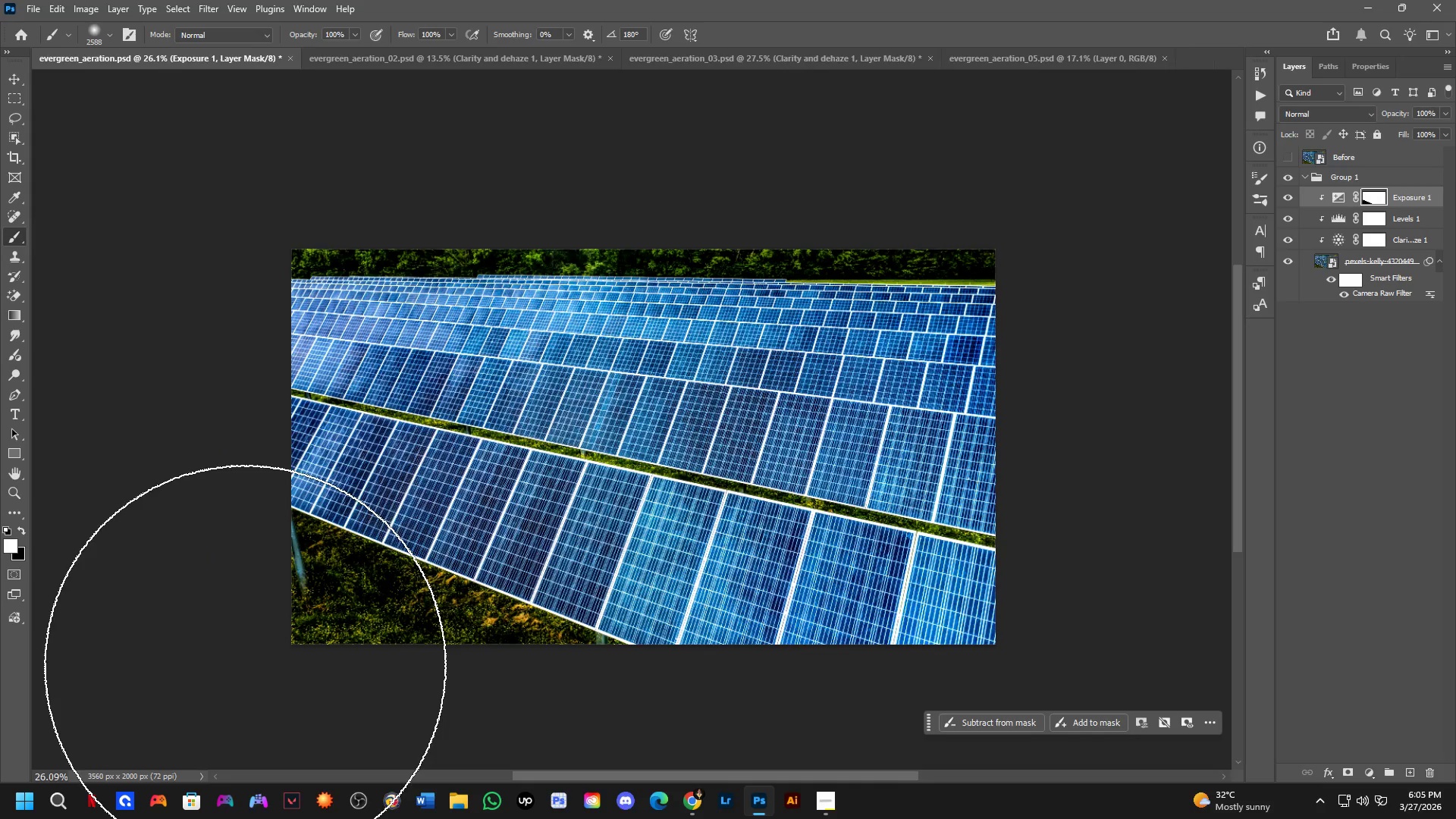 
key(Control+ControlLeft)
 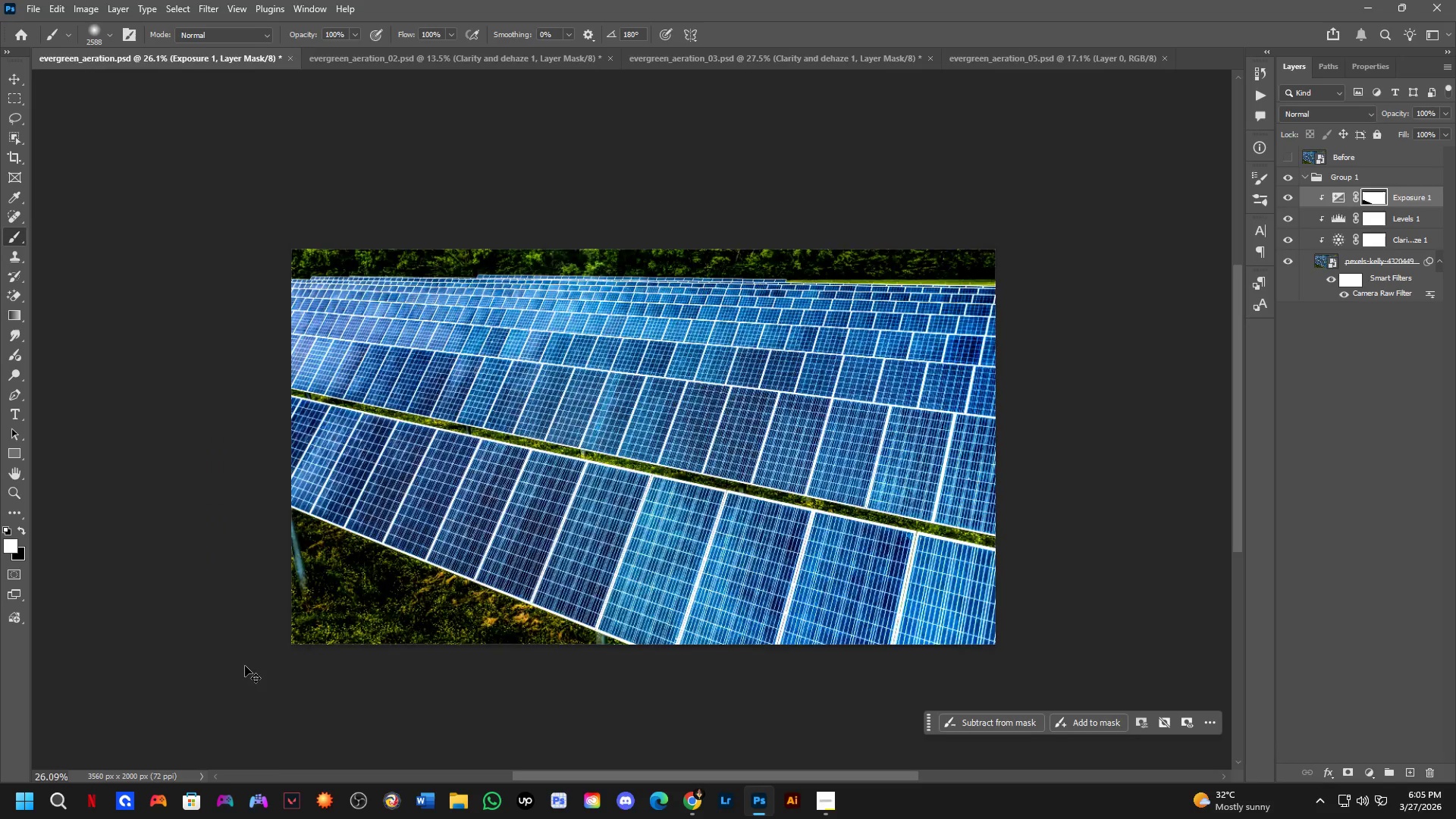 
key(Control+Tab)
 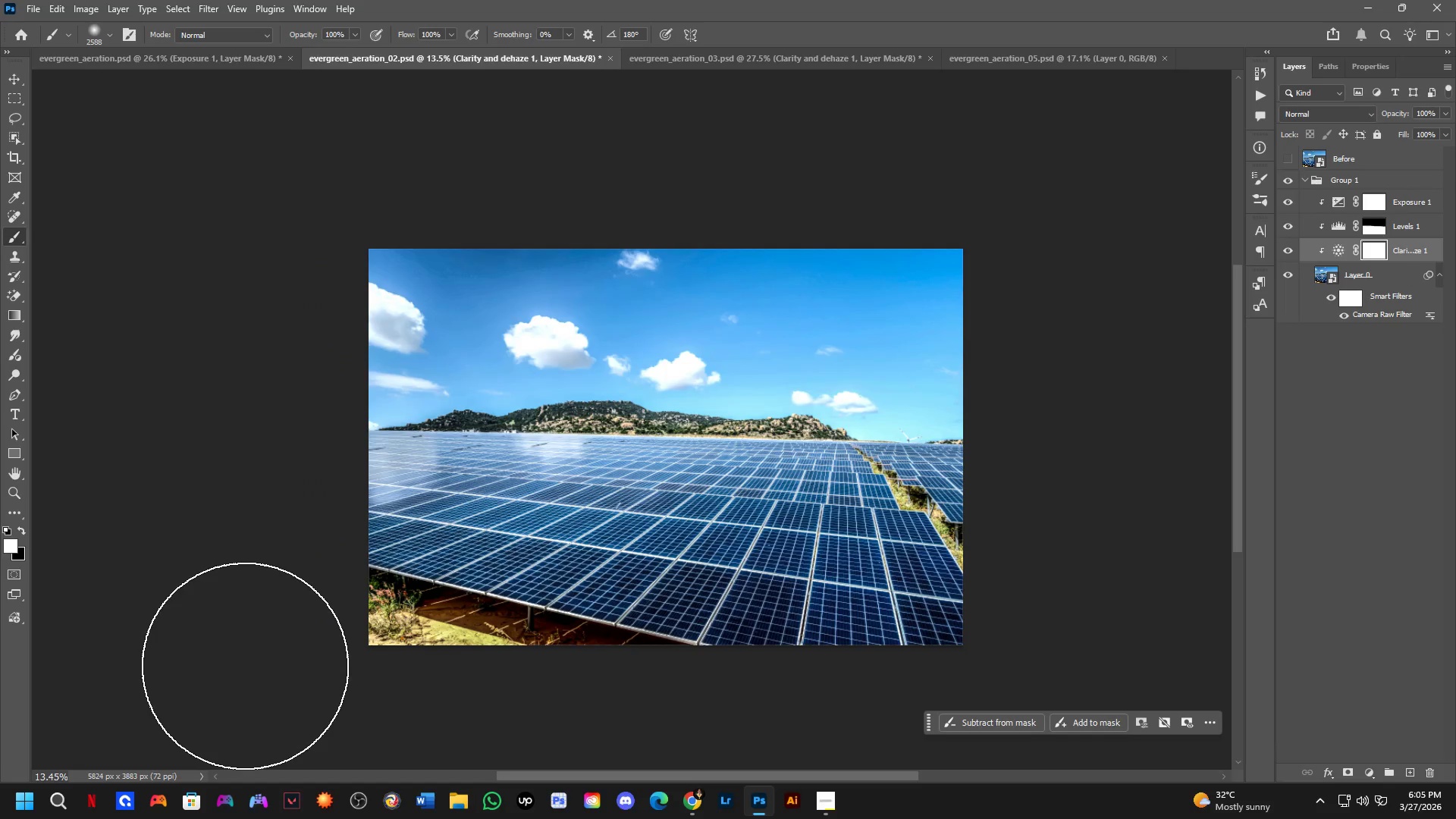 
key(Control+ControlLeft)
 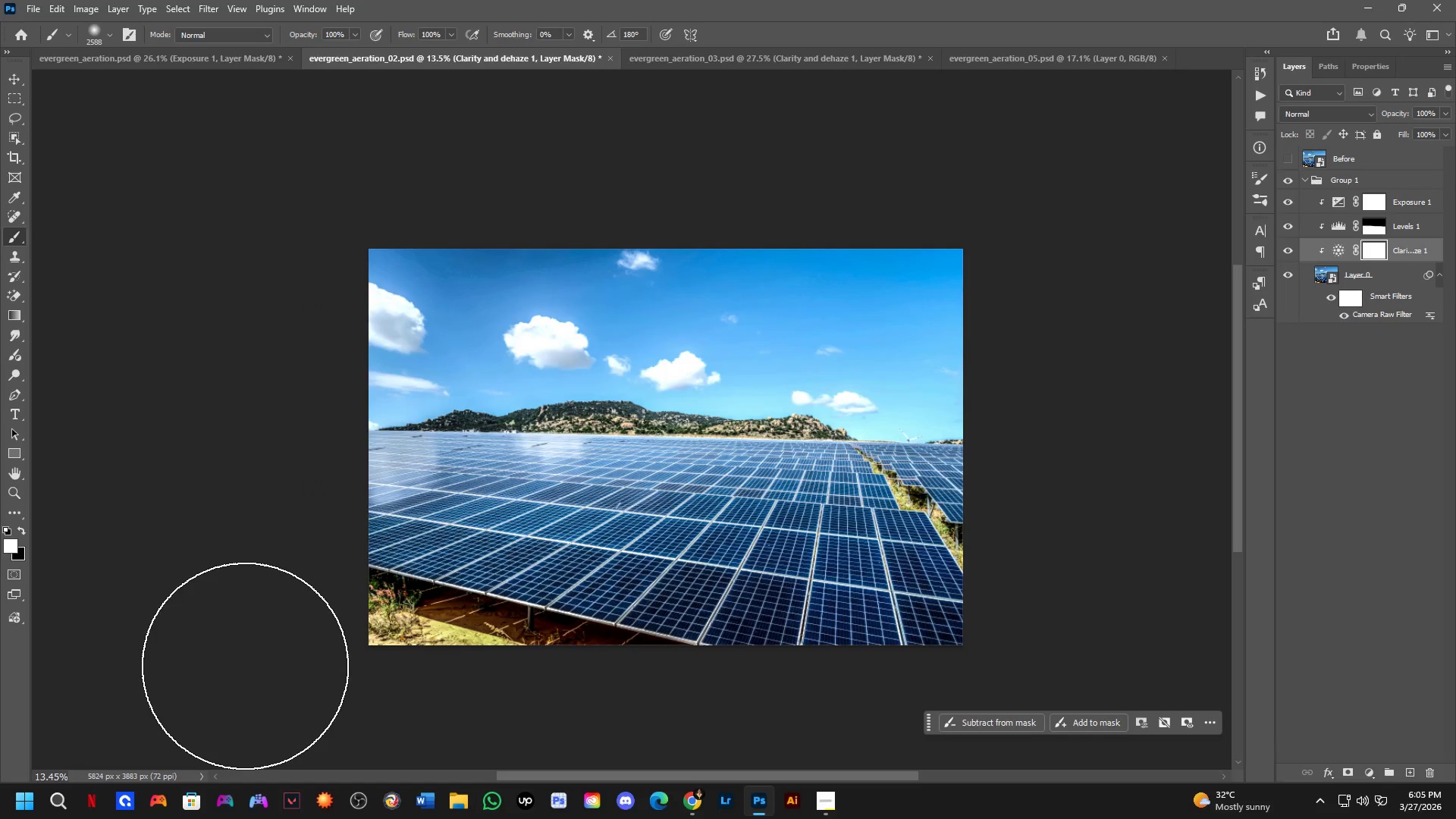 
key(Control+Tab)
 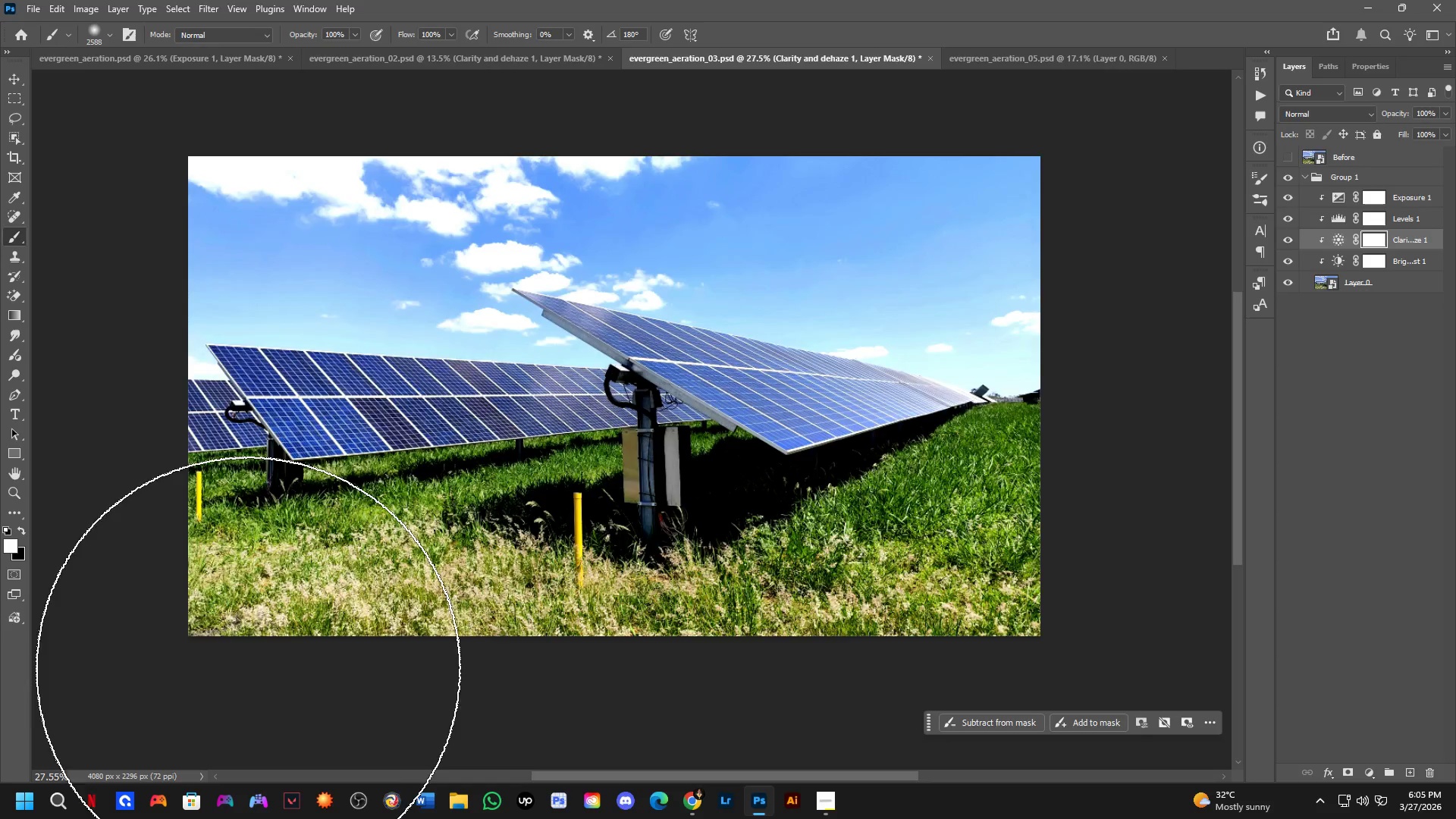 
key(Control+ControlLeft)
 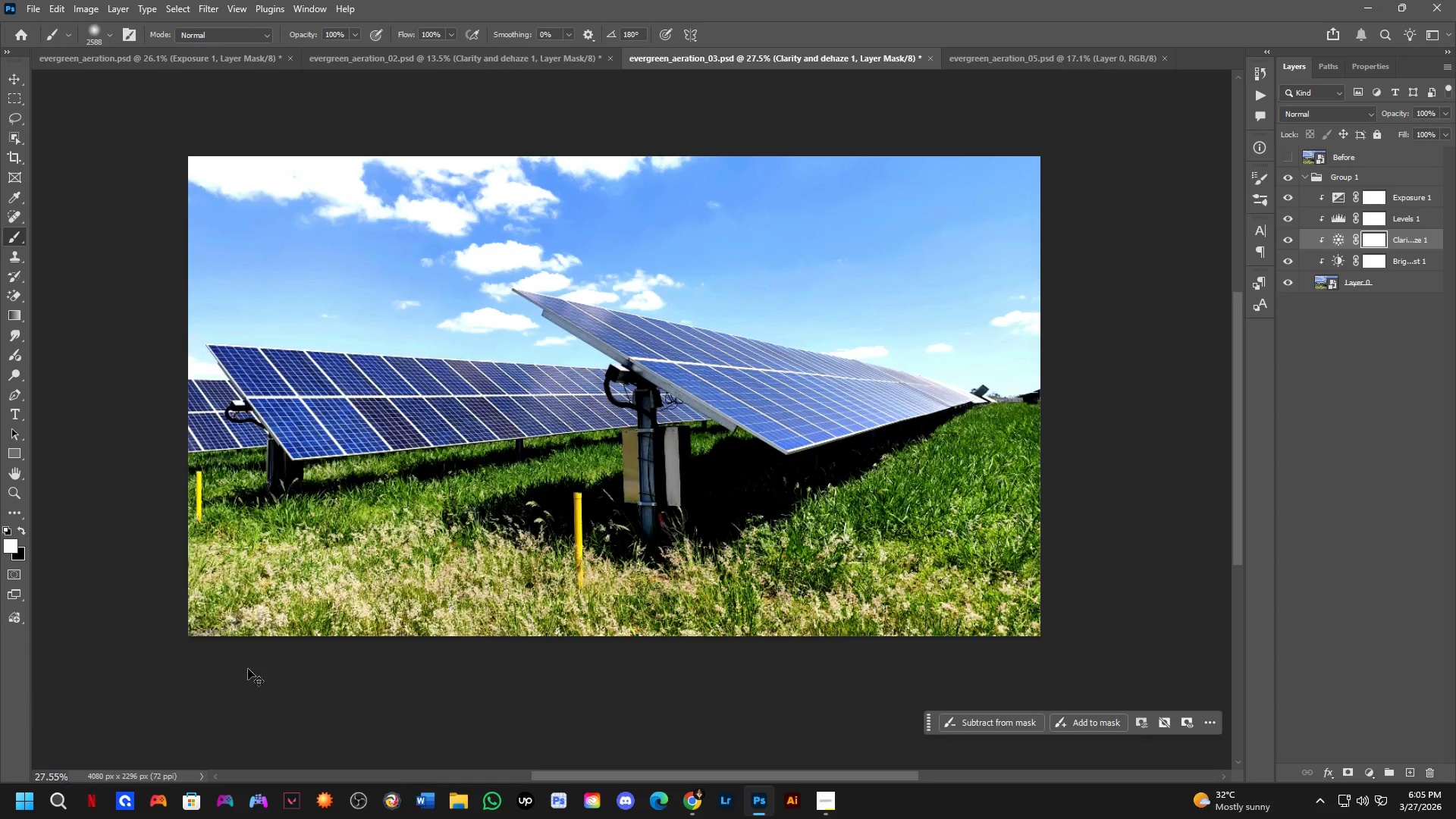 
key(Control+Tab)
 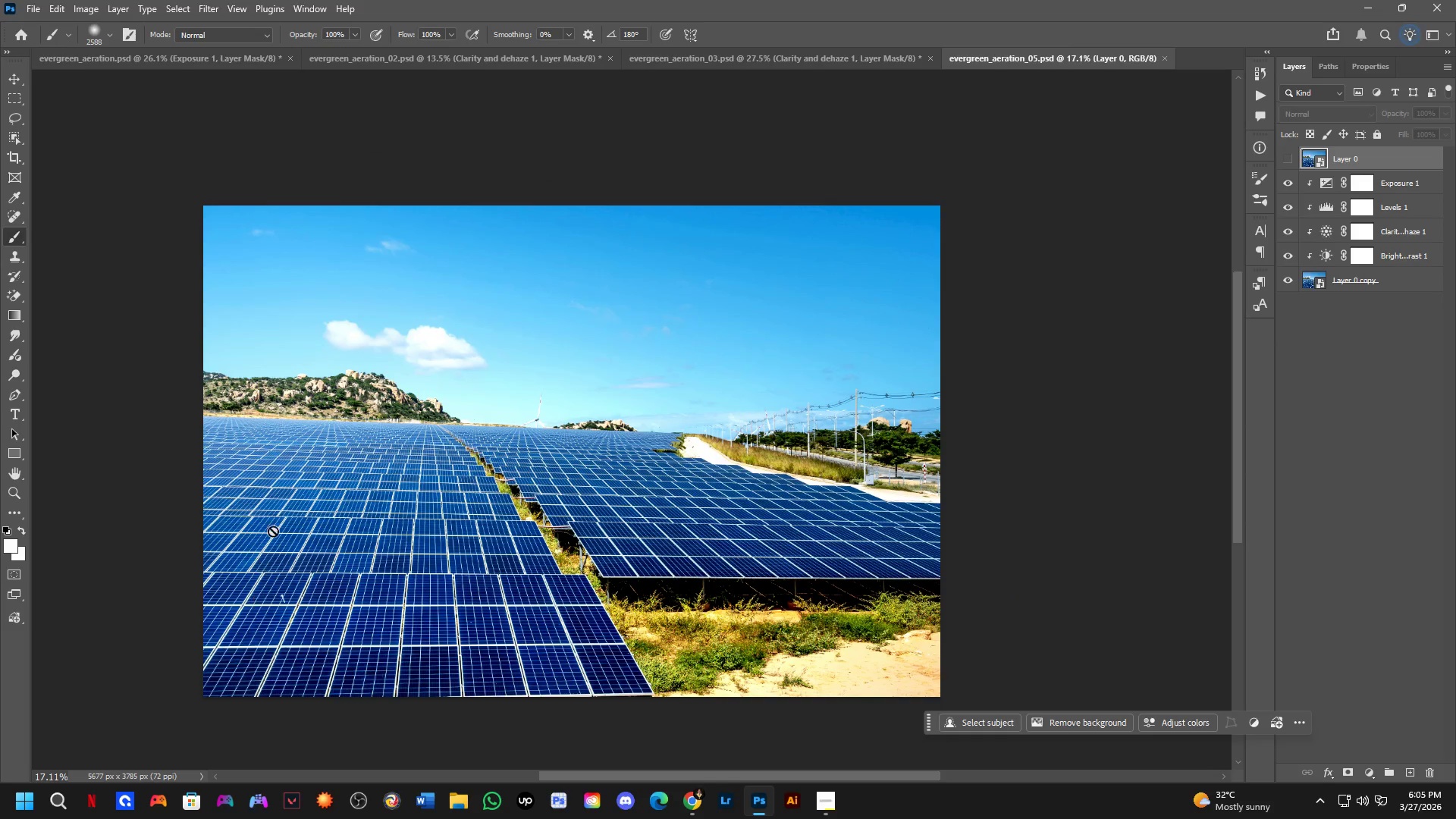 
key(Control+ControlLeft)
 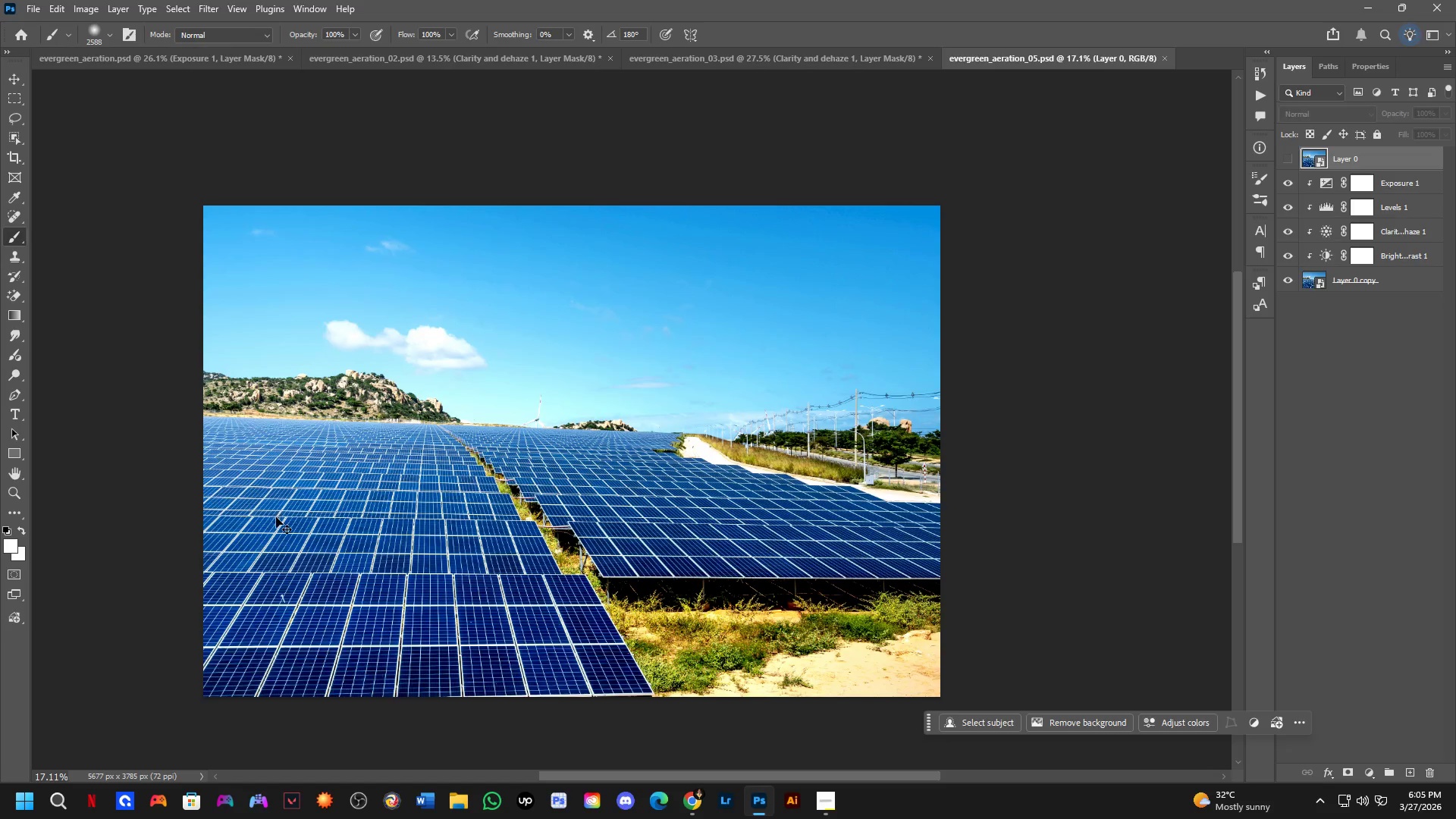 
key(Control+Tab)
 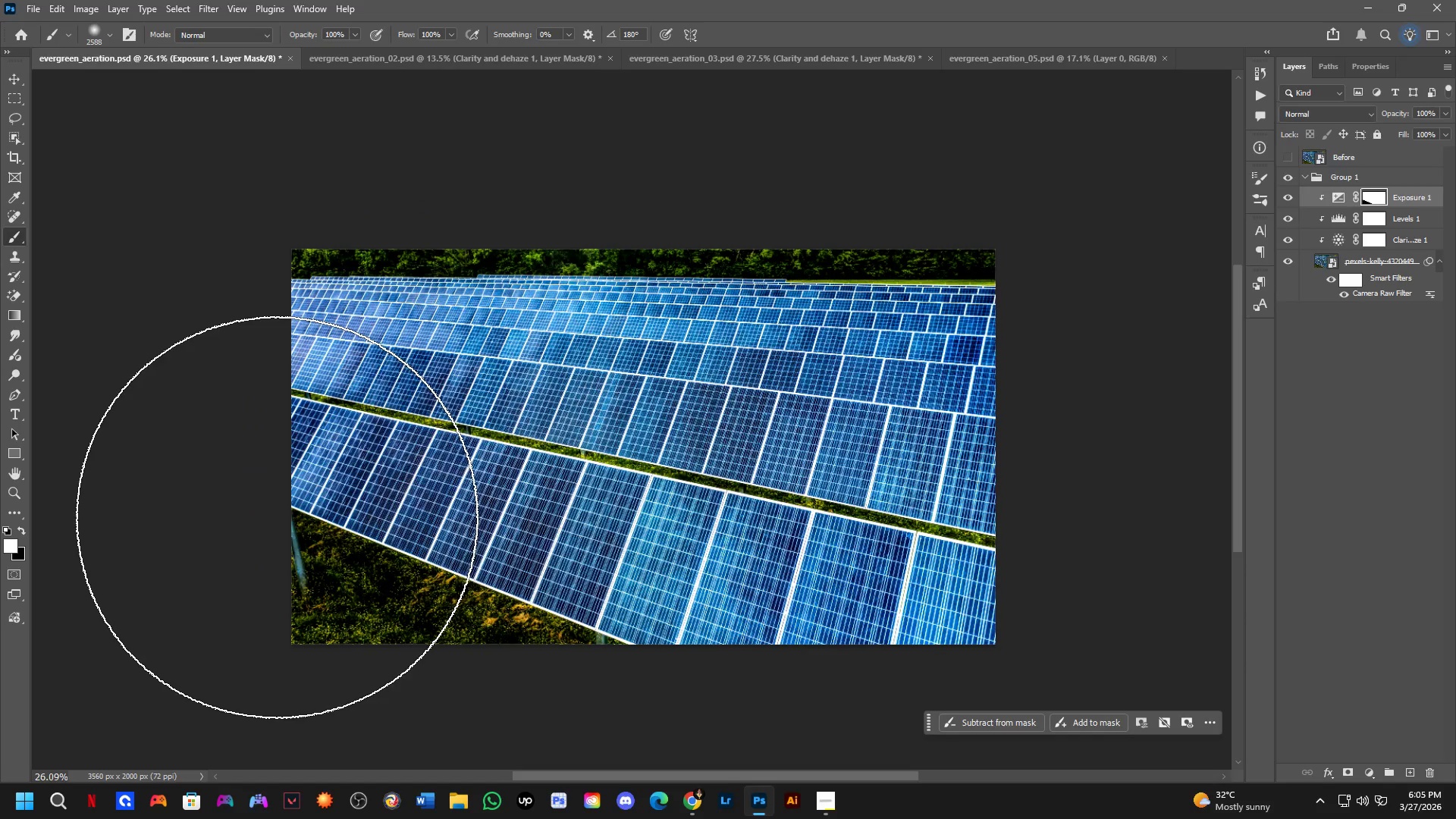 
key(Control+ControlLeft)
 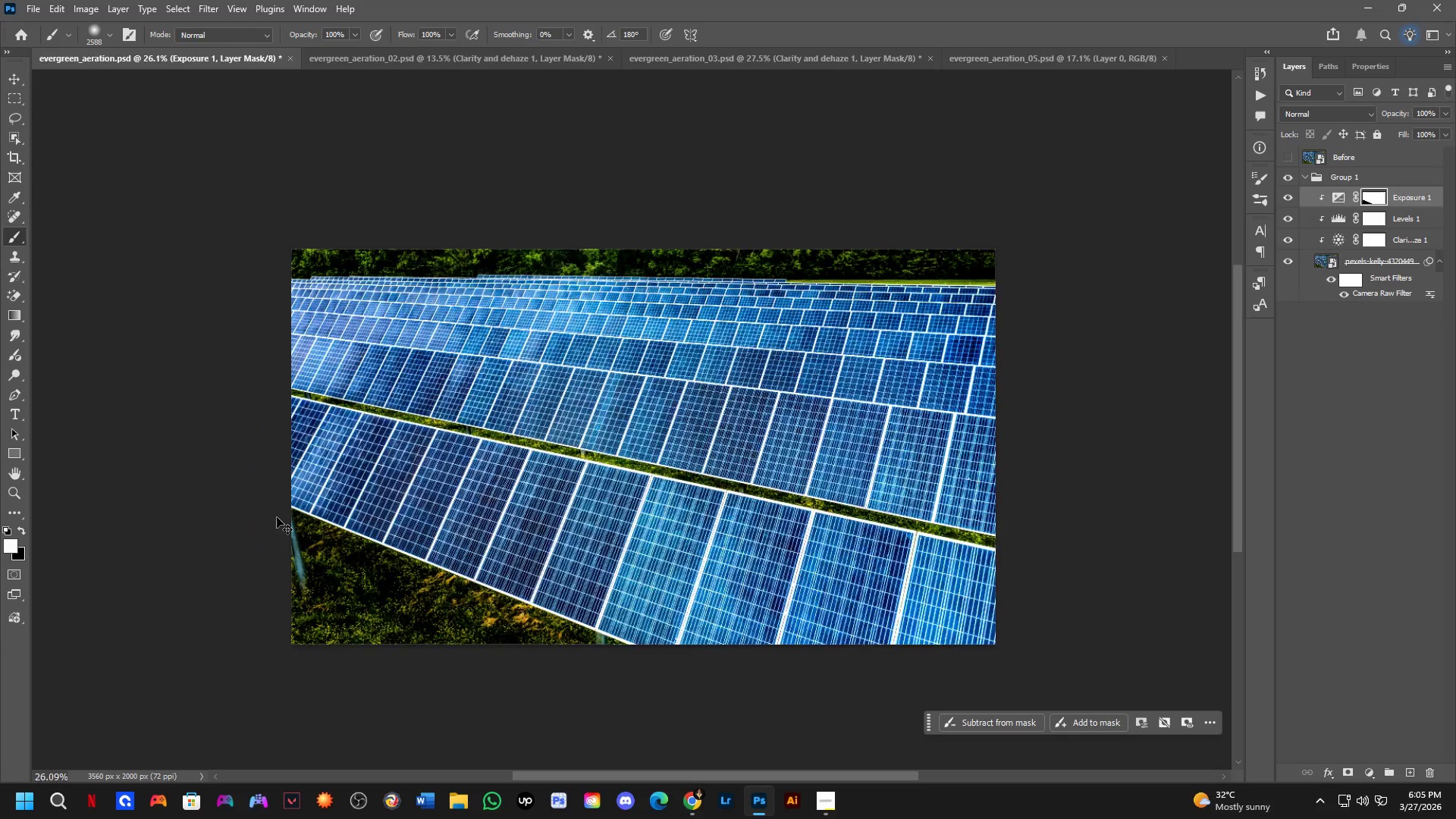 
key(Control+Tab)
 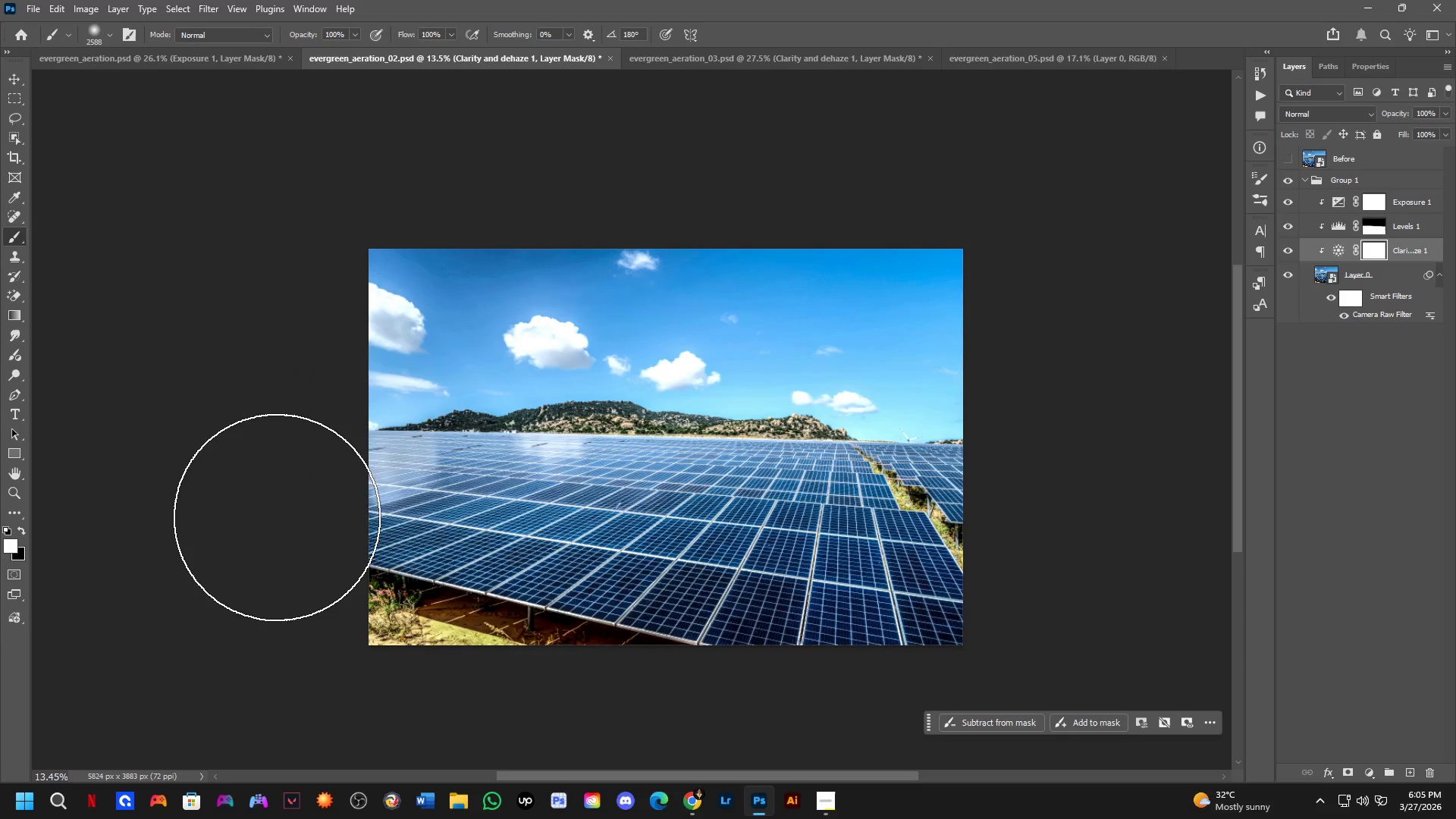 
key(Control+ControlLeft)
 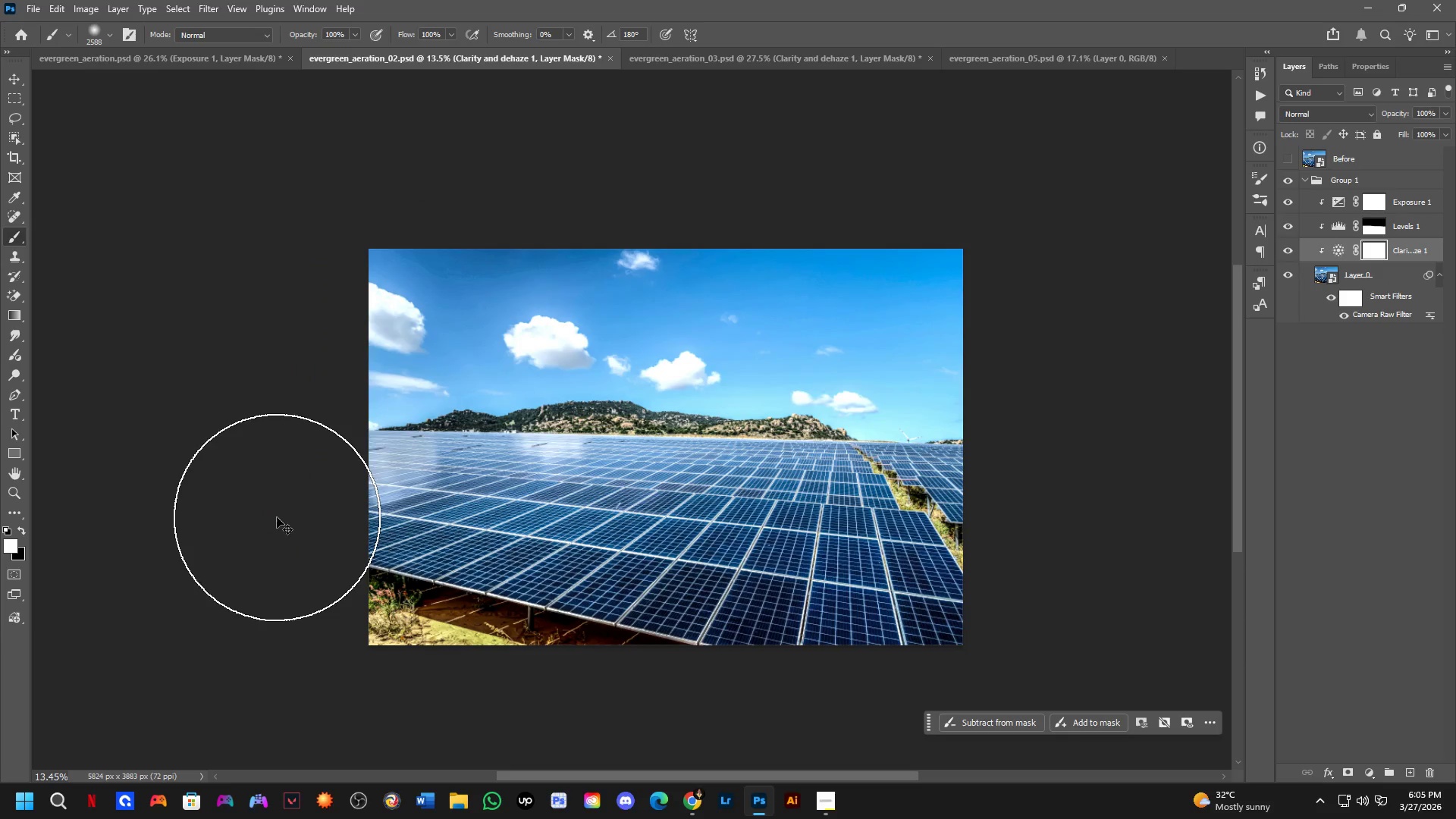 
key(Control+Tab)
 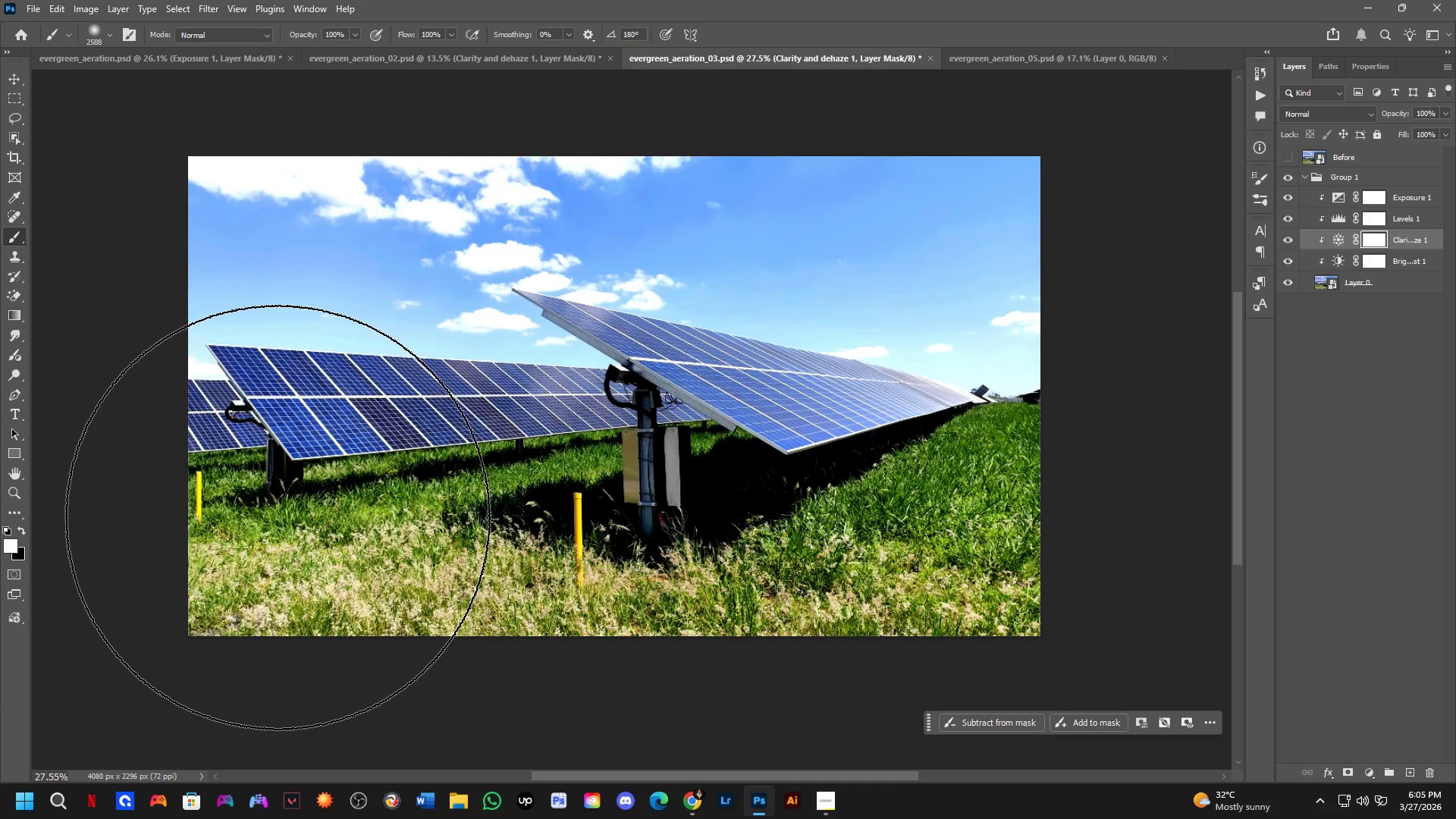 
key(Control+Tab)
 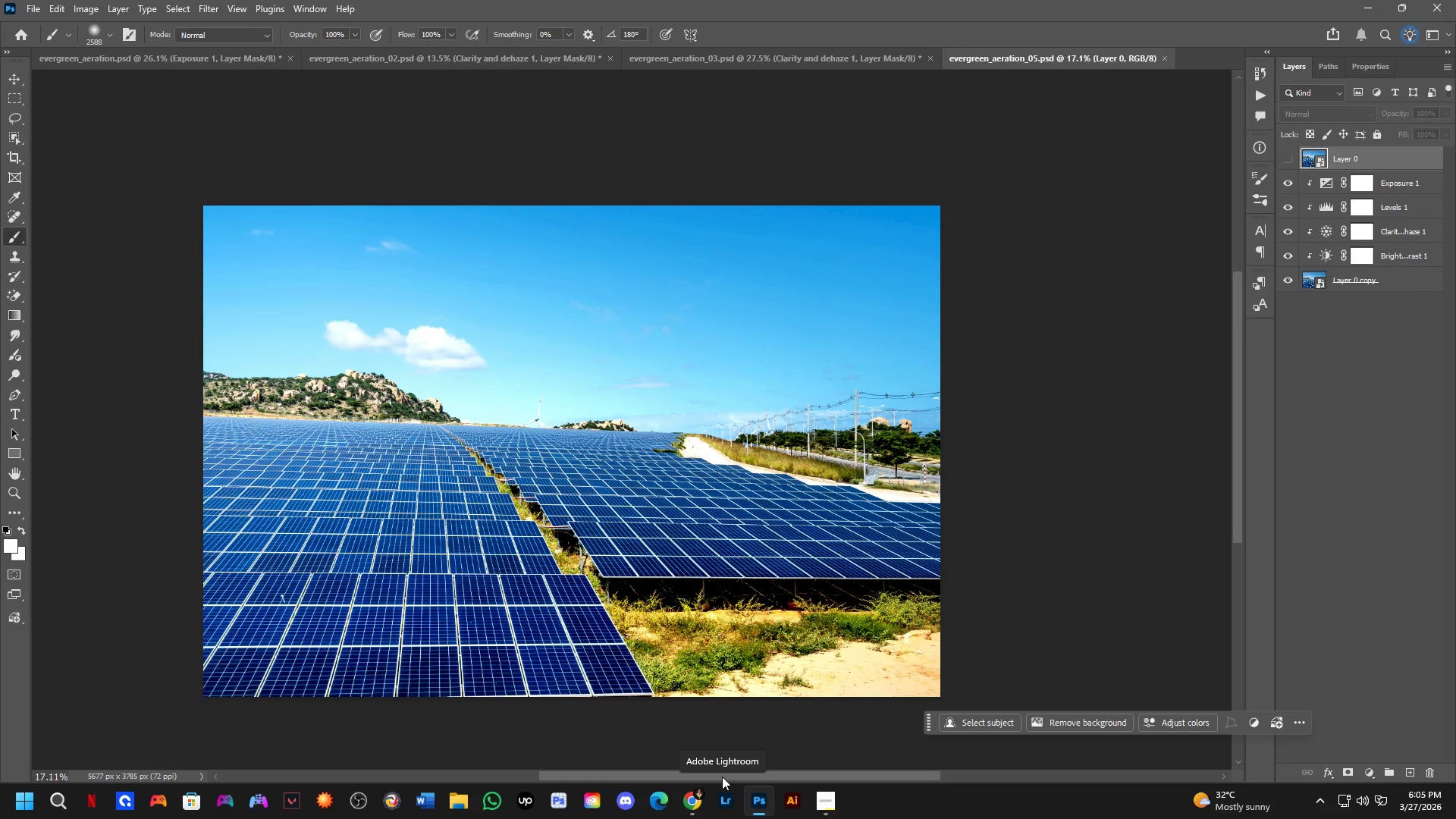 
wait(9.02)
 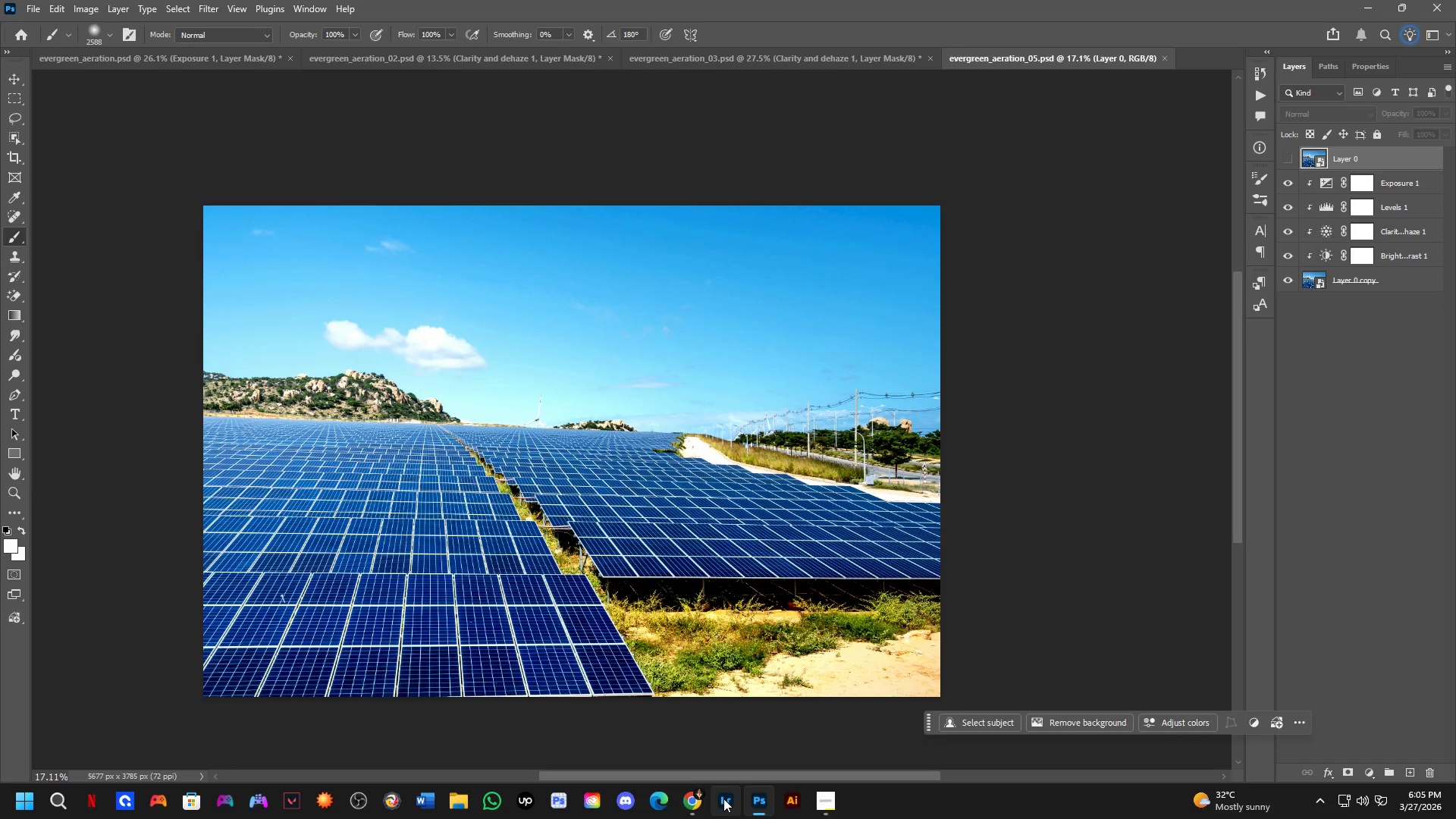 
key(Control+O)
 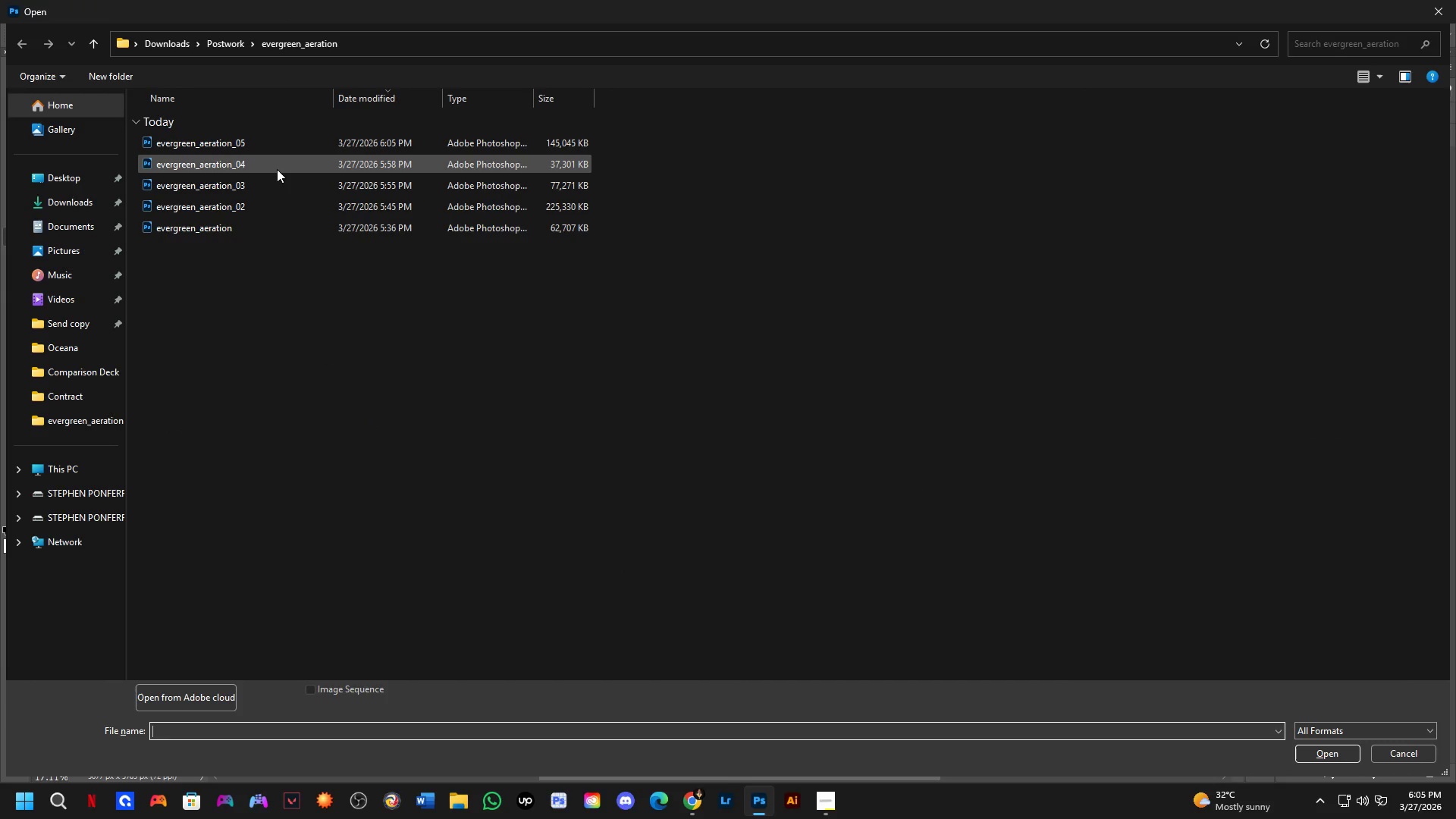 
left_click([277, 169])
 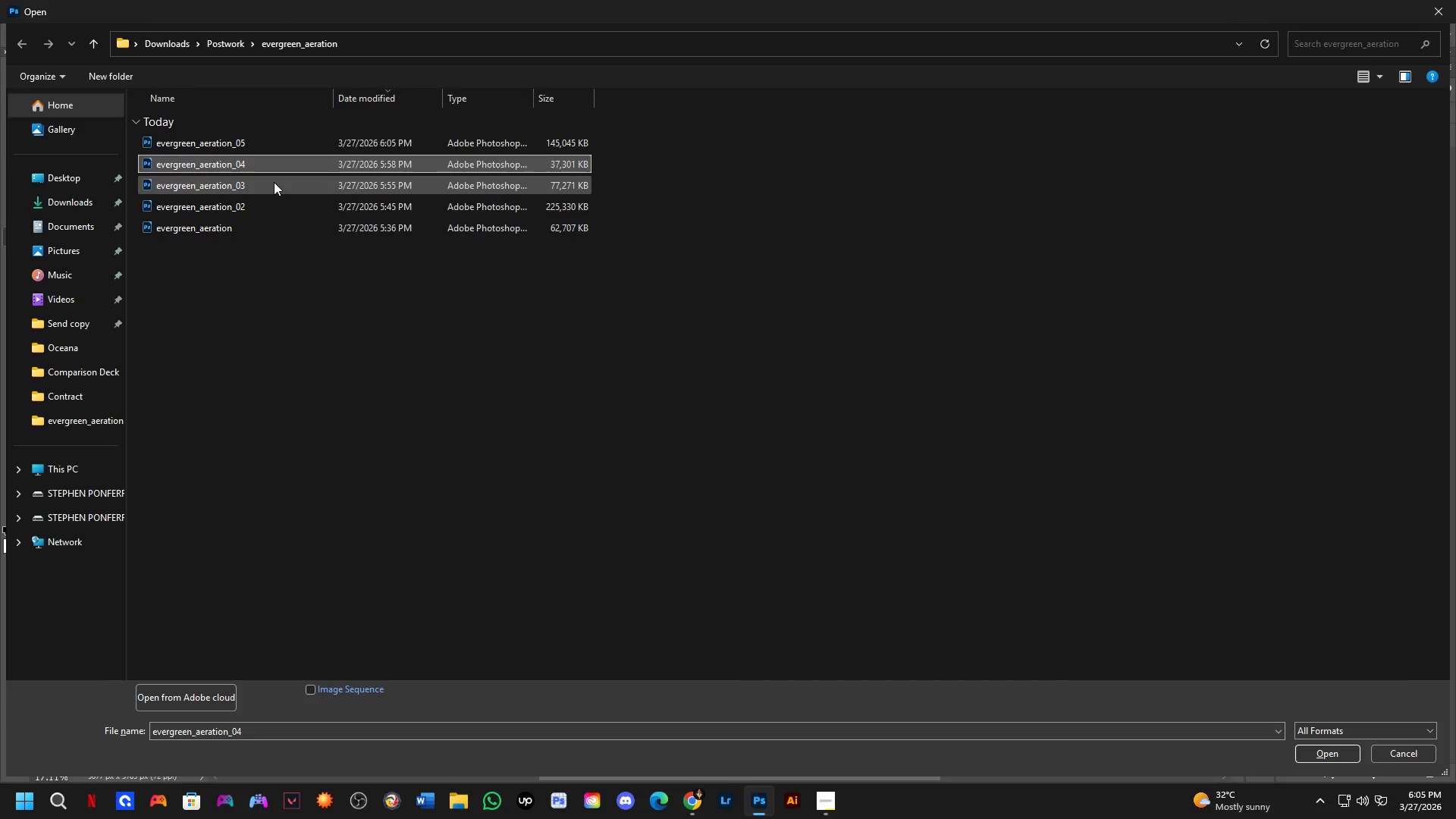 
key(NumpadEnter)
 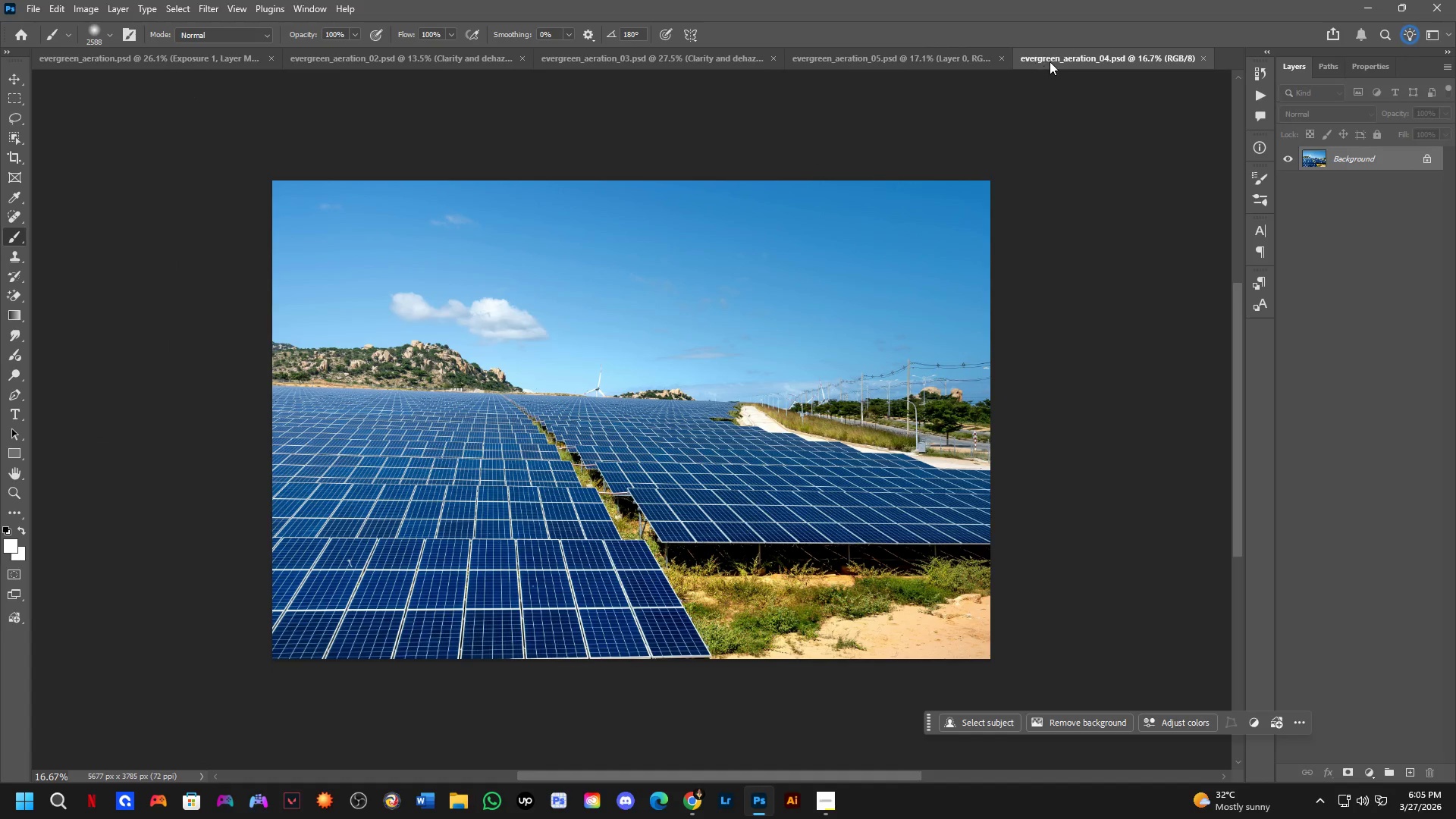 
left_click([953, 56])
 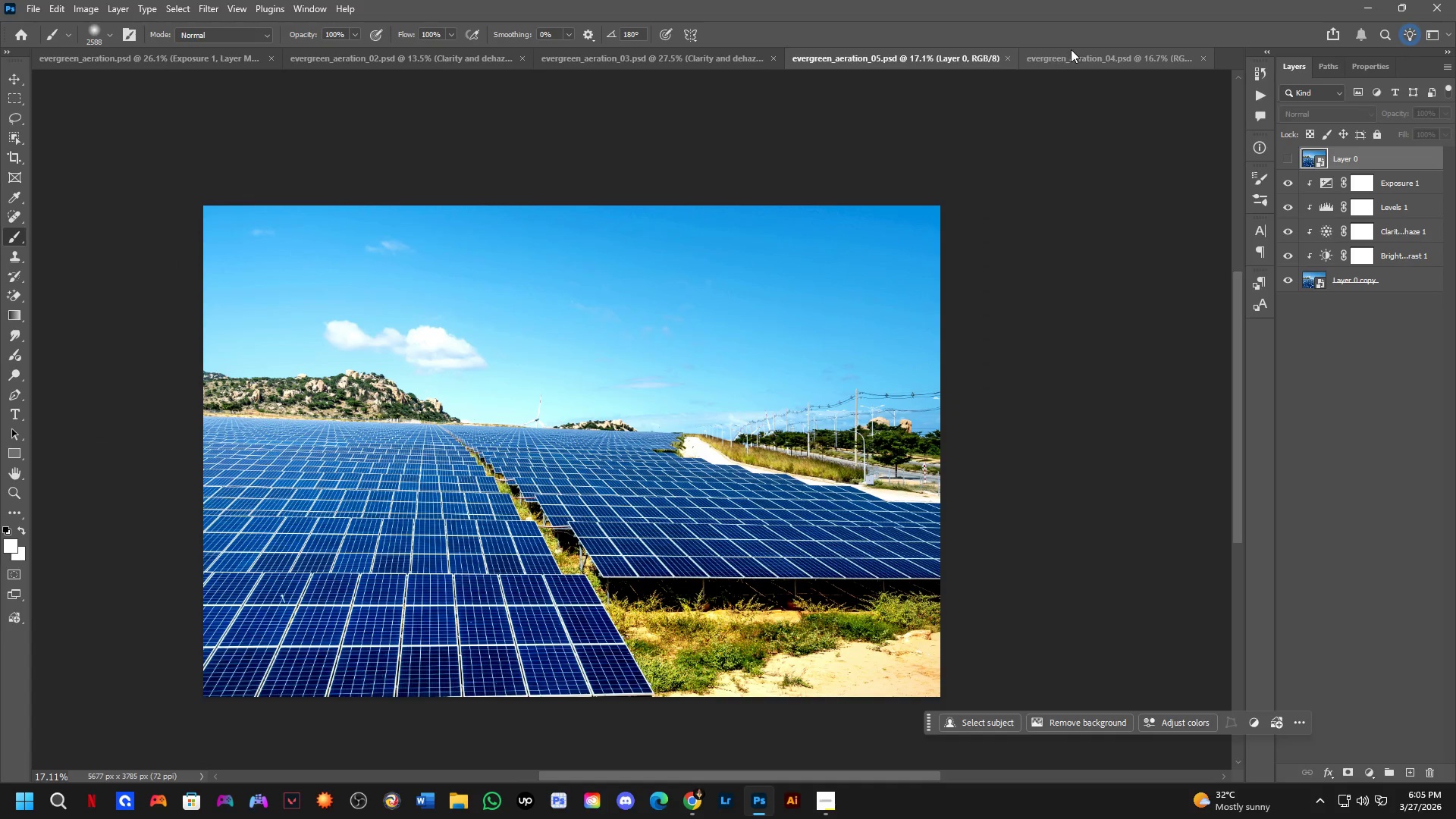 
left_click([1071, 49])
 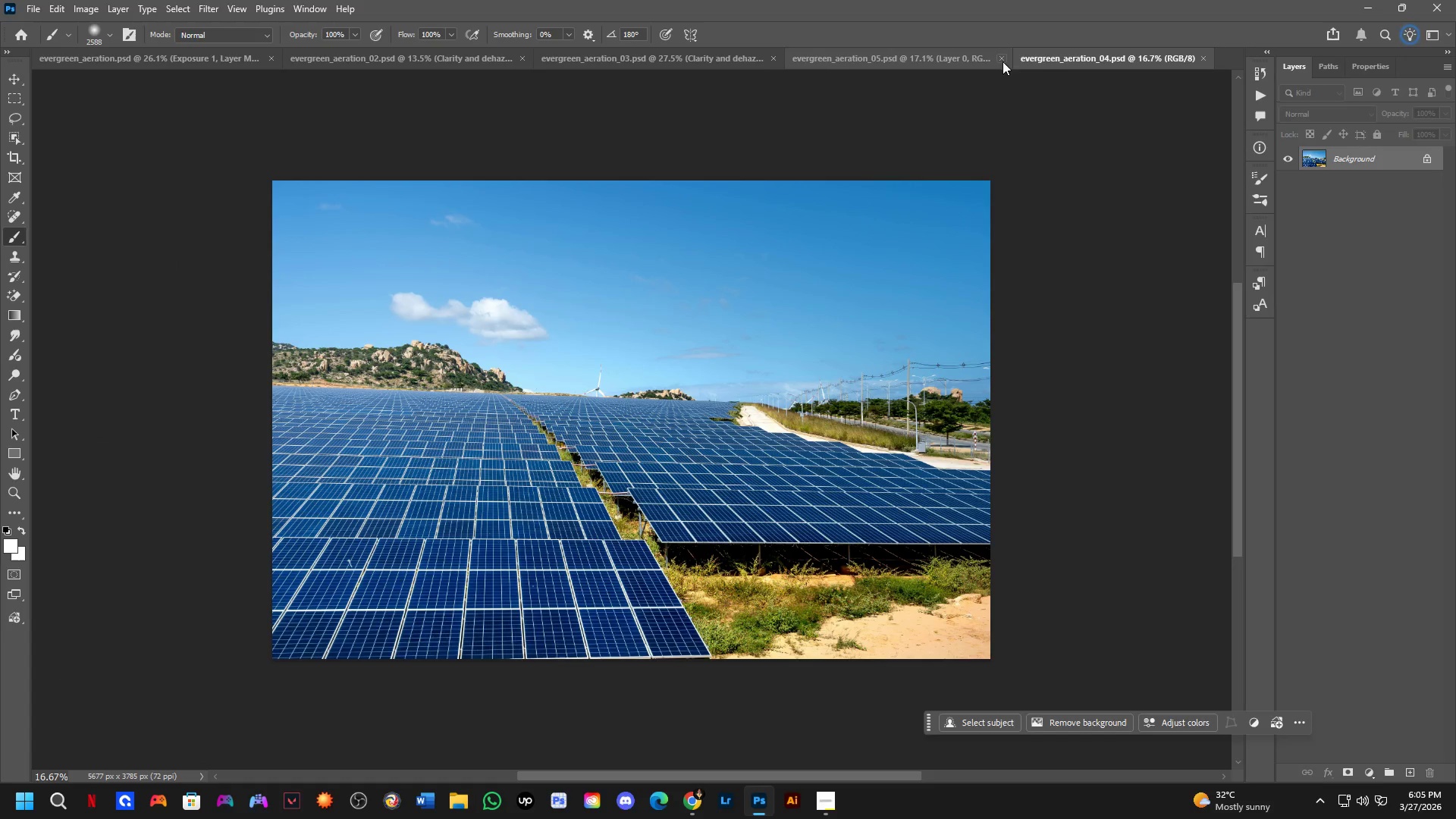 
left_click([946, 59])
 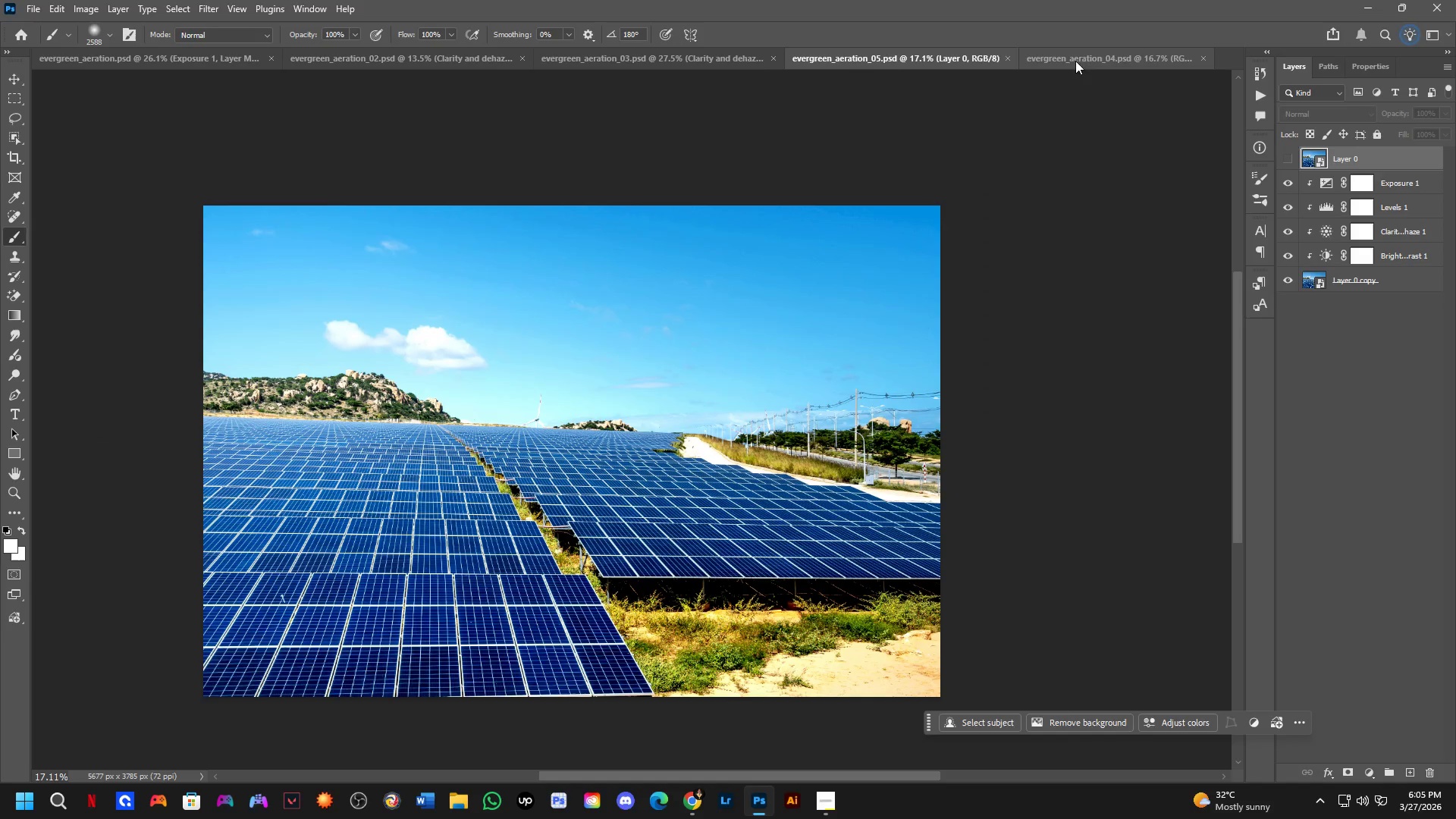 
left_click([1083, 58])
 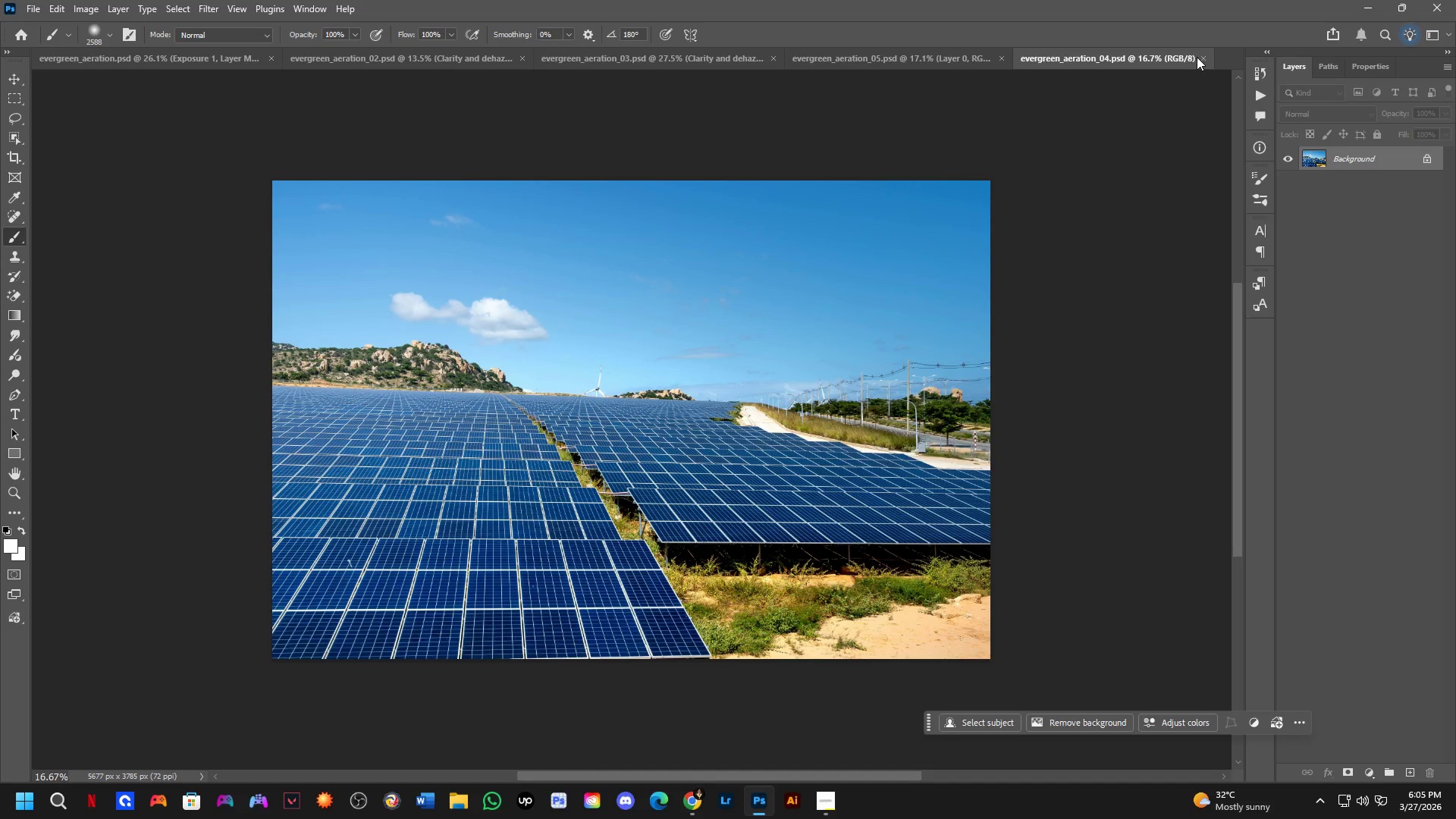 
left_click([1204, 57])
 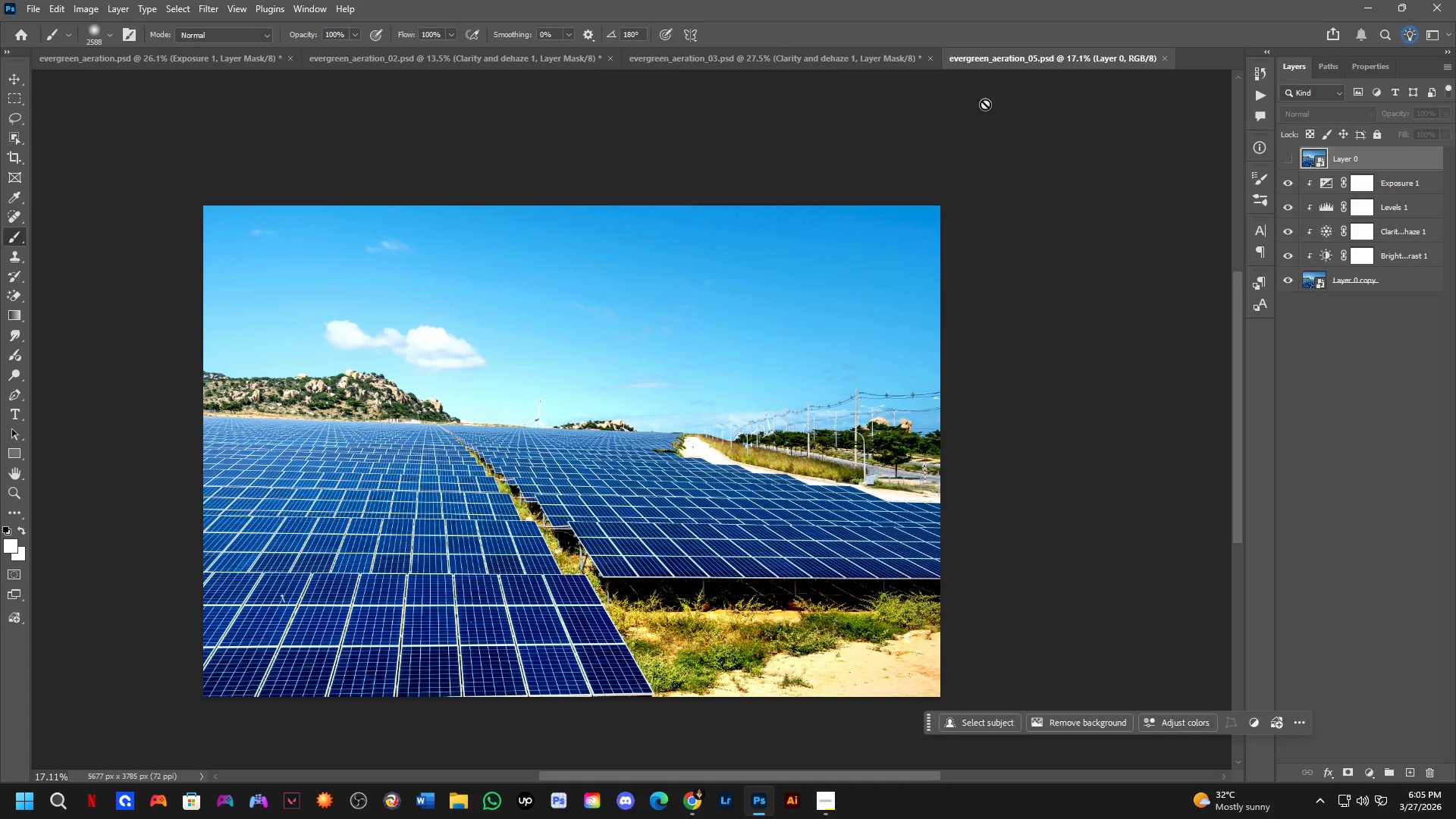 
key(Control+Shift+ShiftLeft)
 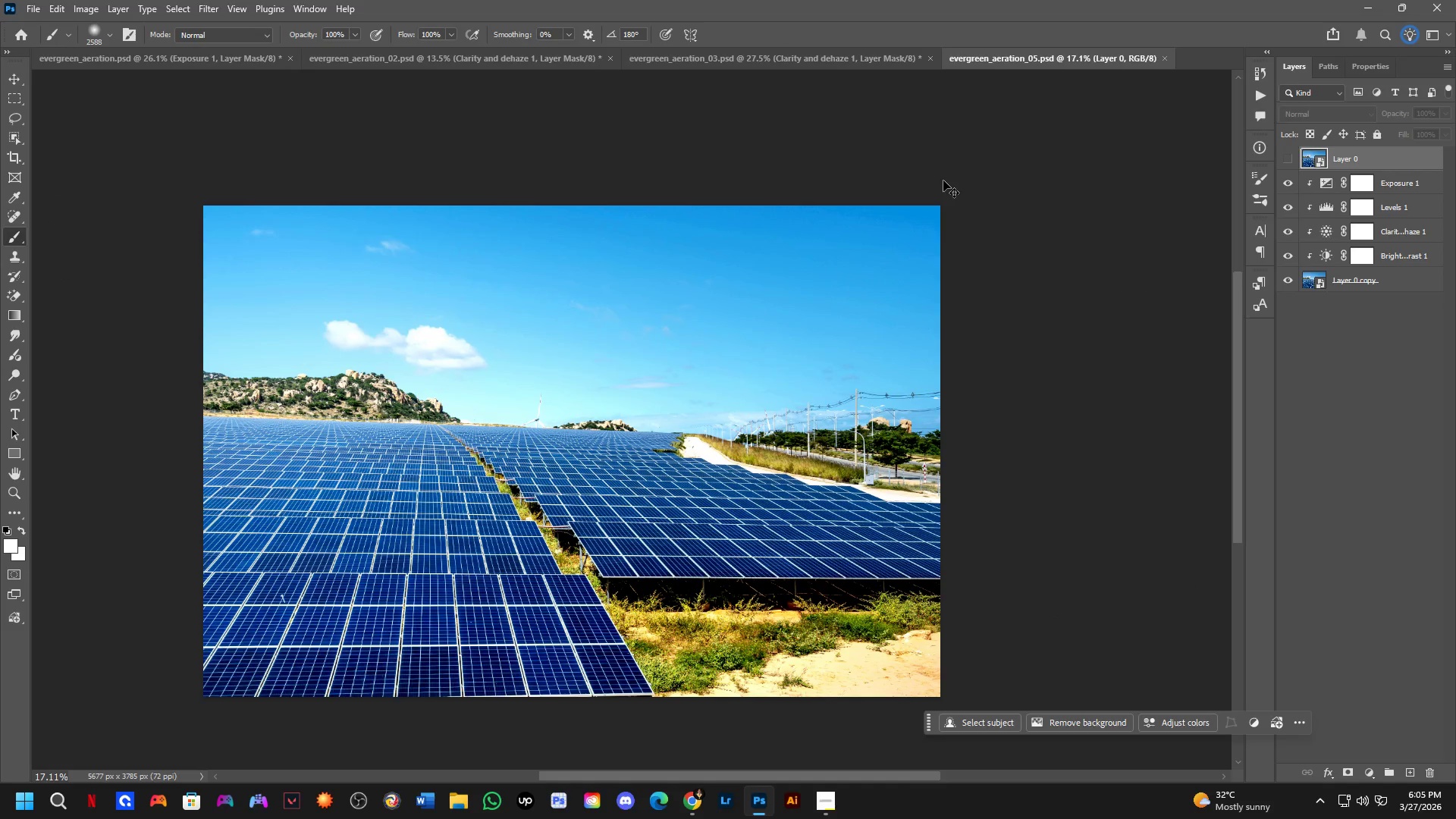 
key(Control+S)
 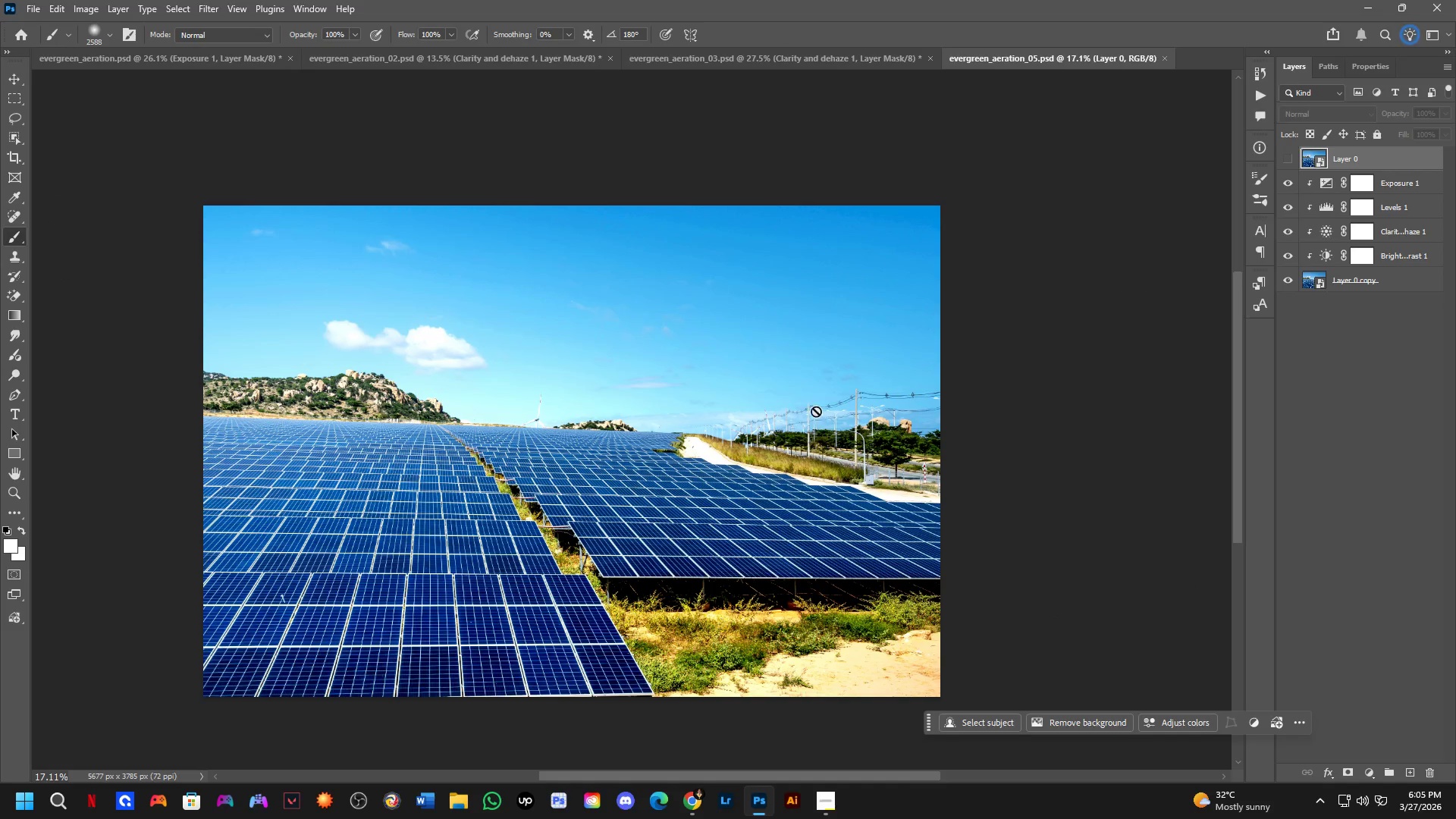 
key(Control+ControlLeft)
 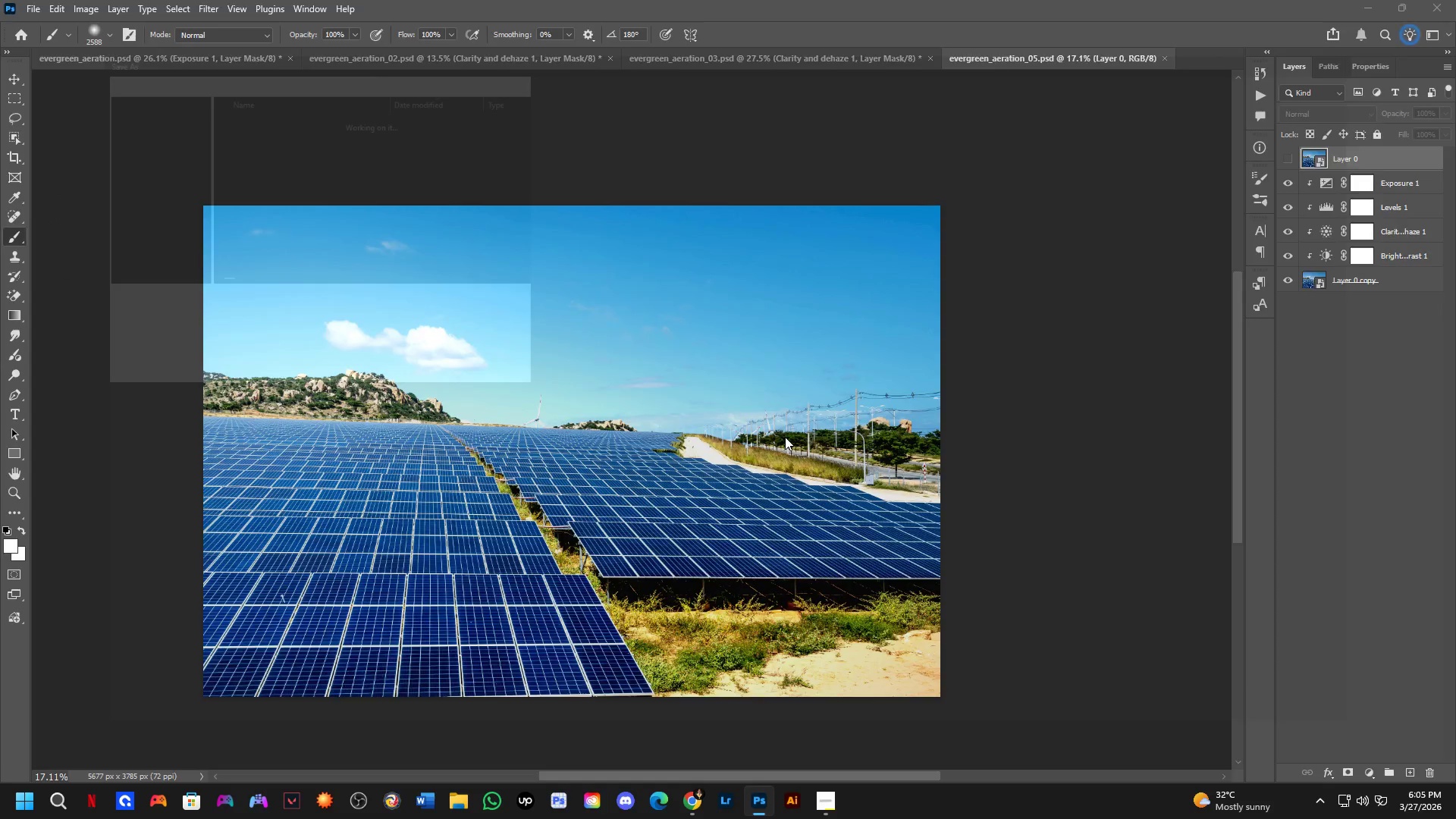 
key(Control+Shift+ShiftLeft)
 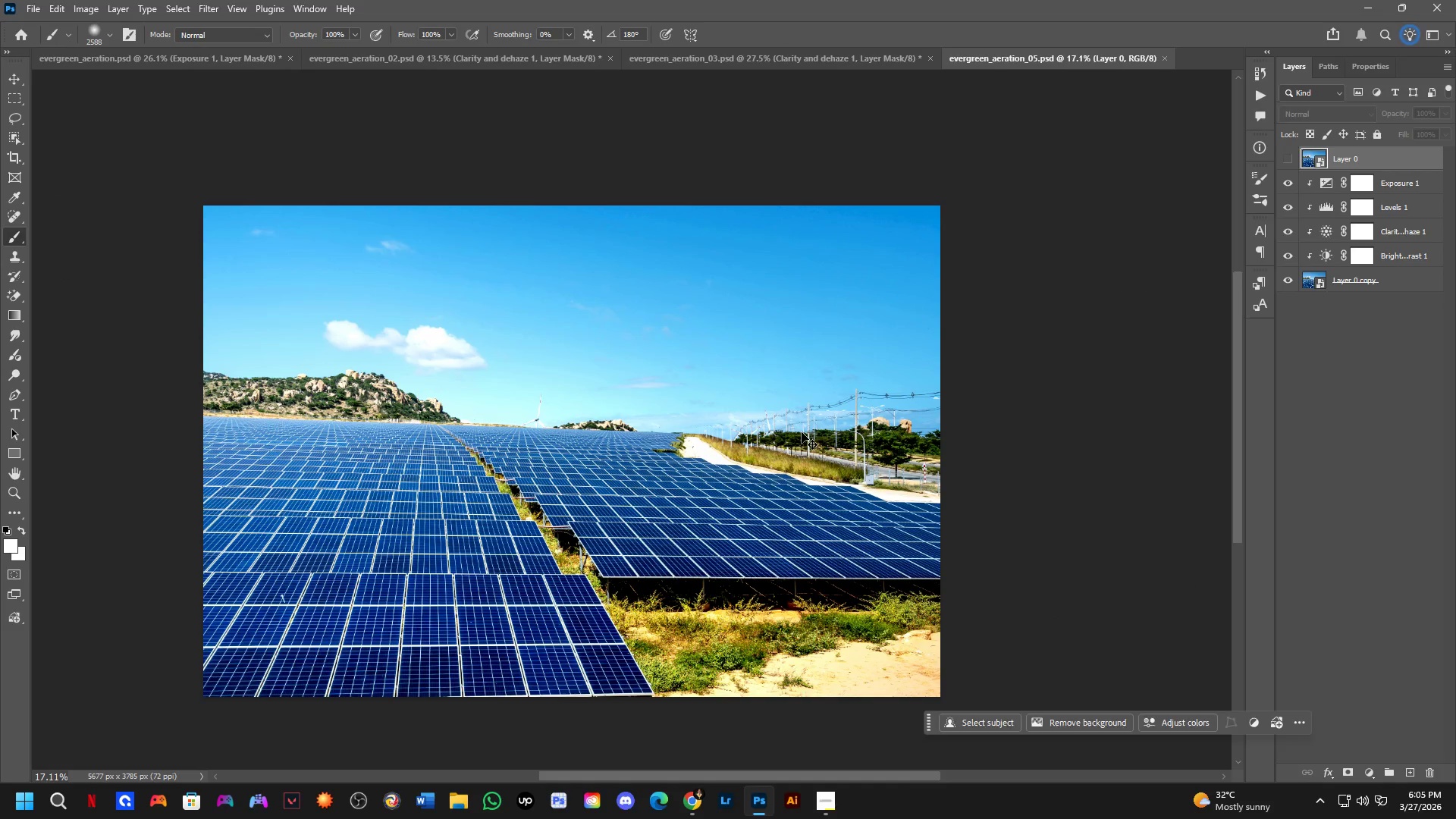 
key(Control+Shift+S)
 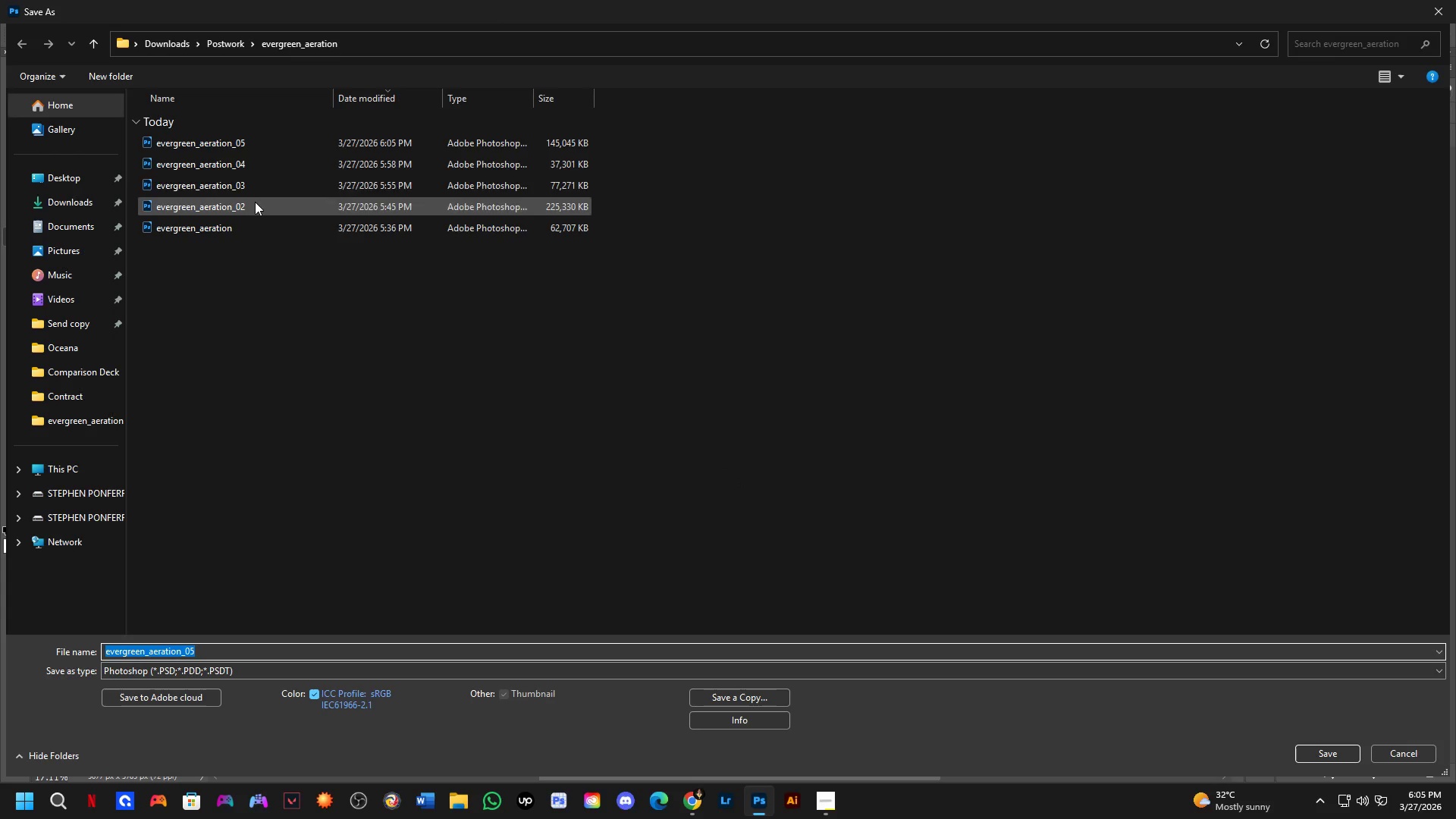 
left_click([253, 170])
 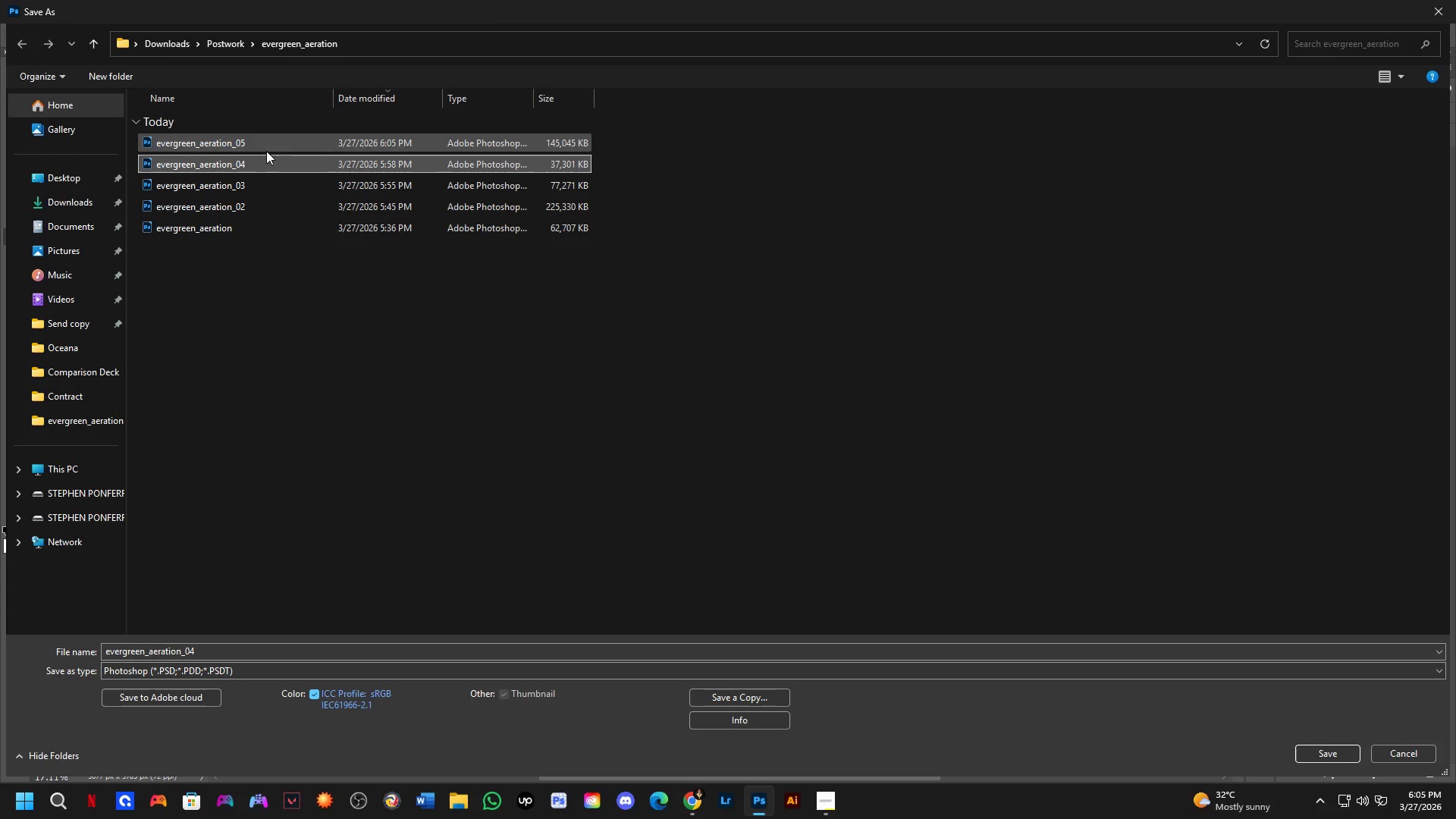 
left_click([268, 146])
 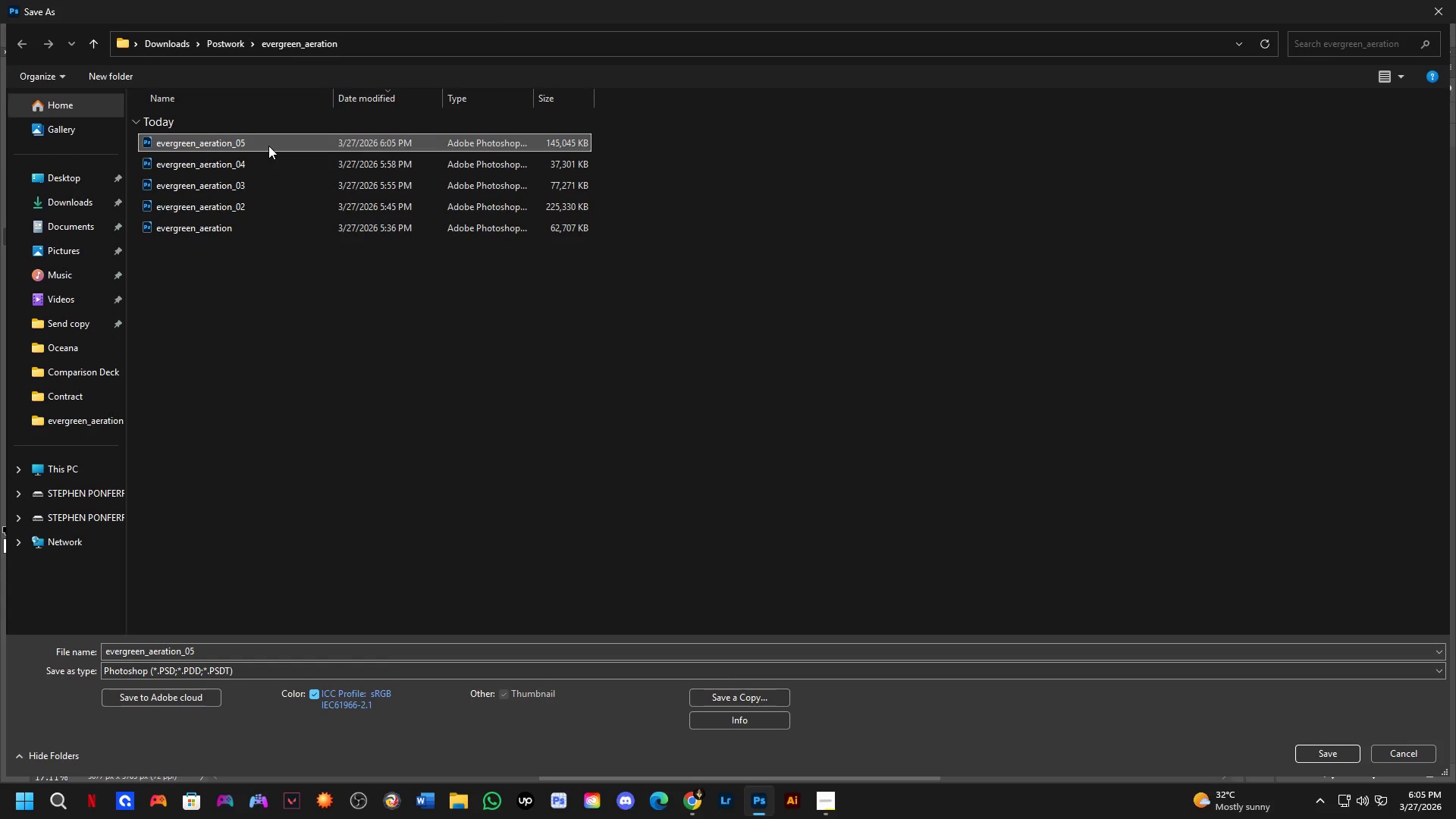 
key(Control+D)
 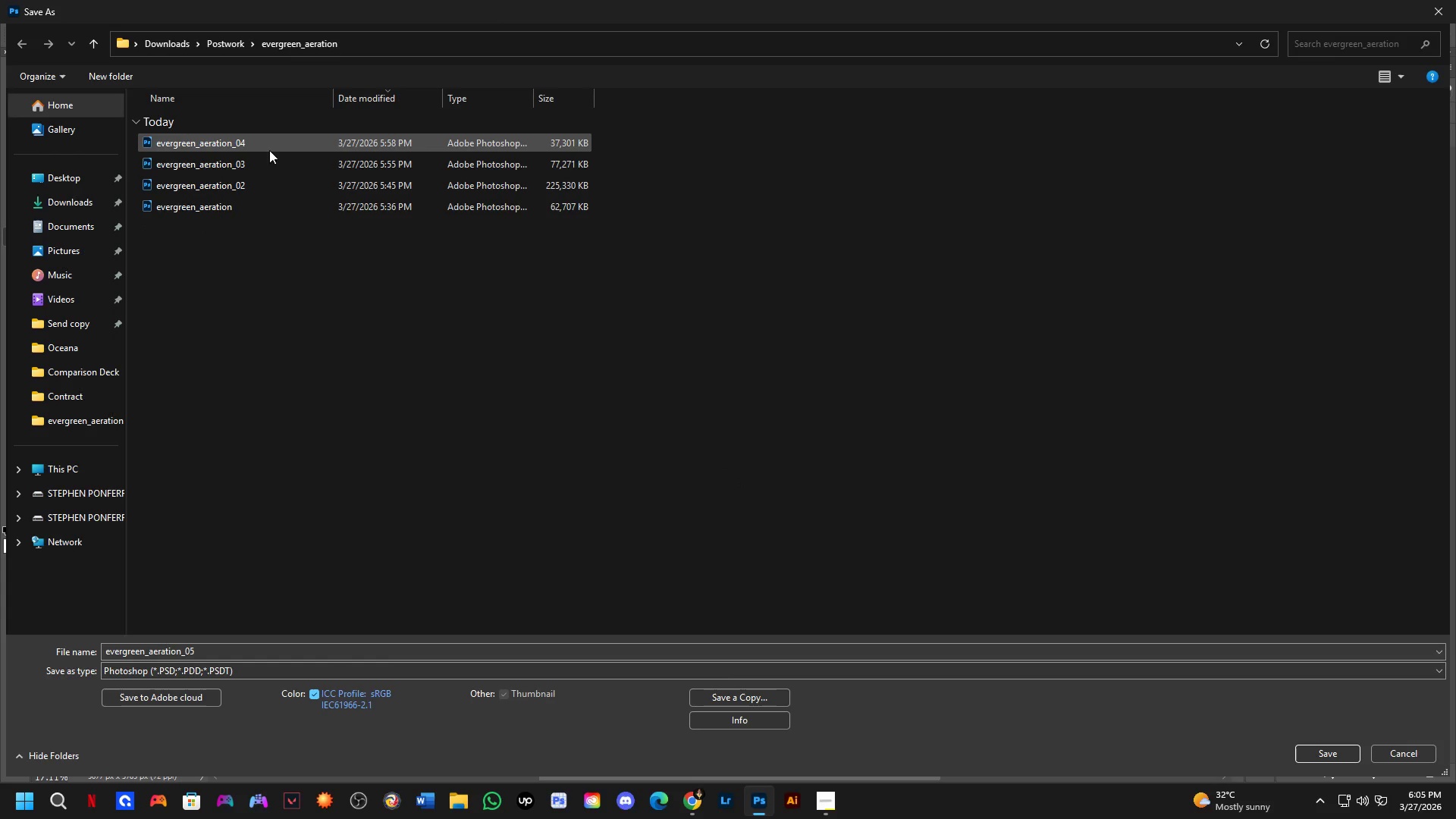 
left_click([269, 146])
 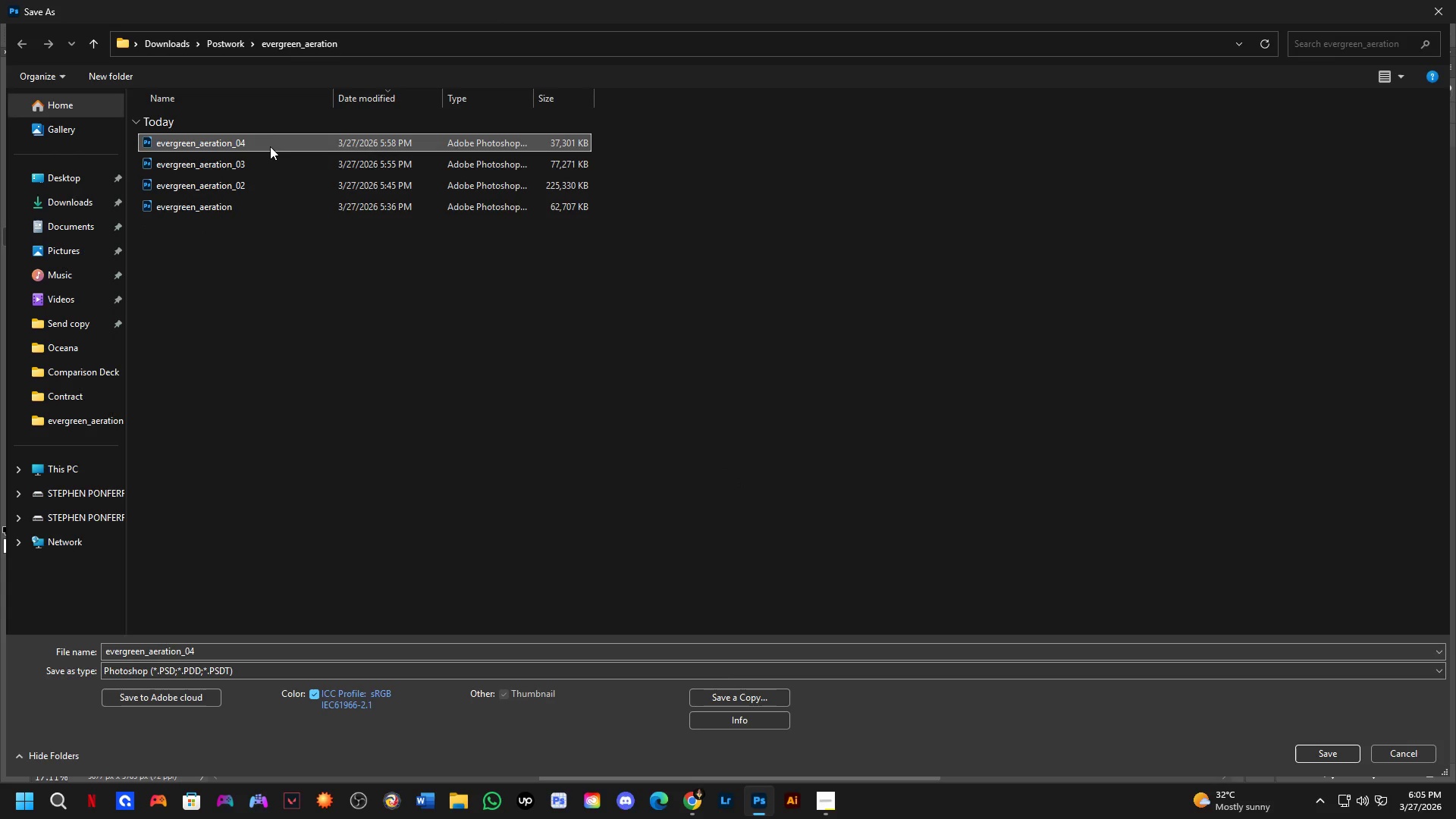 
key(NumpadEnter)
 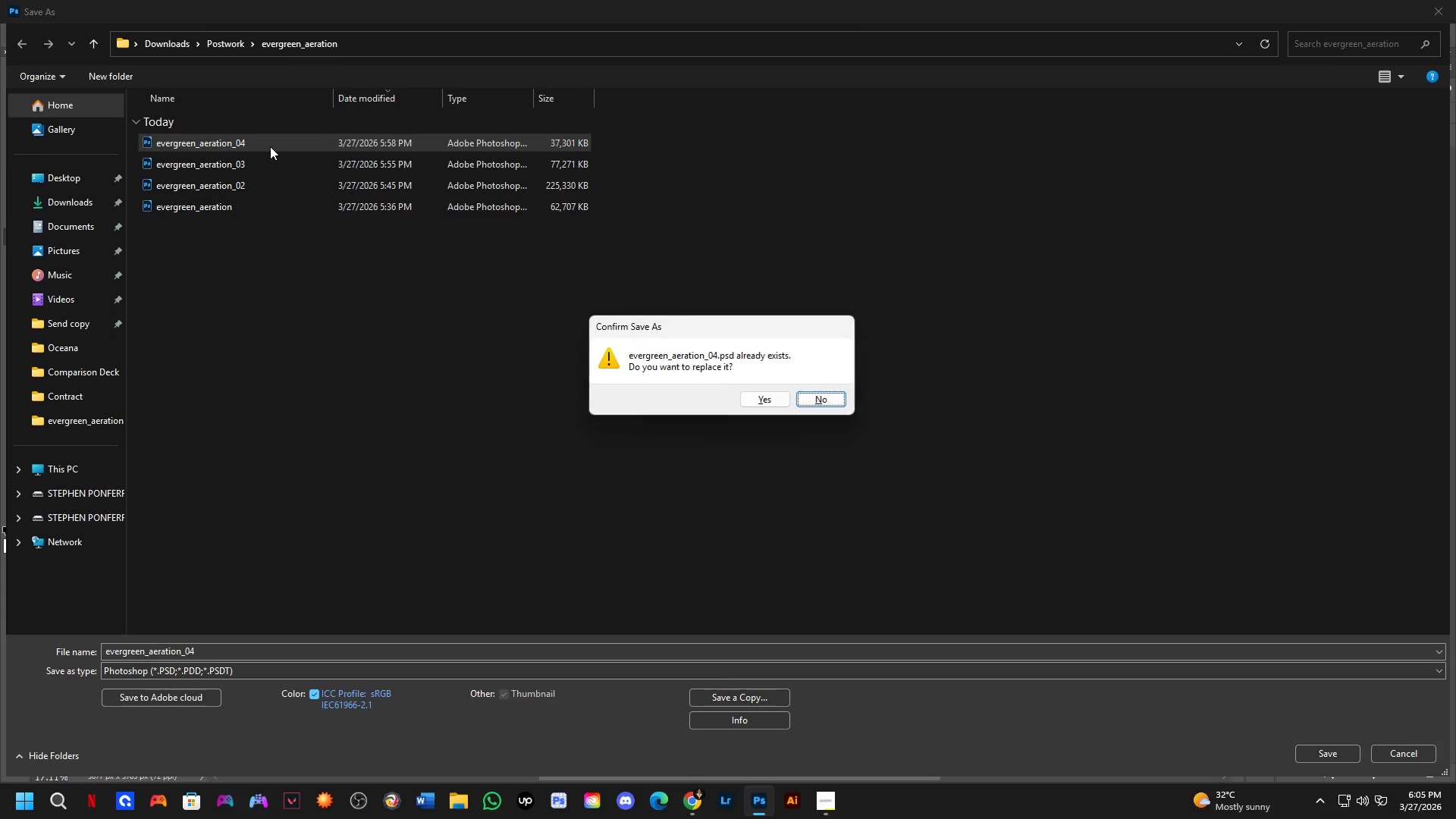 
key(ArrowLeft)
 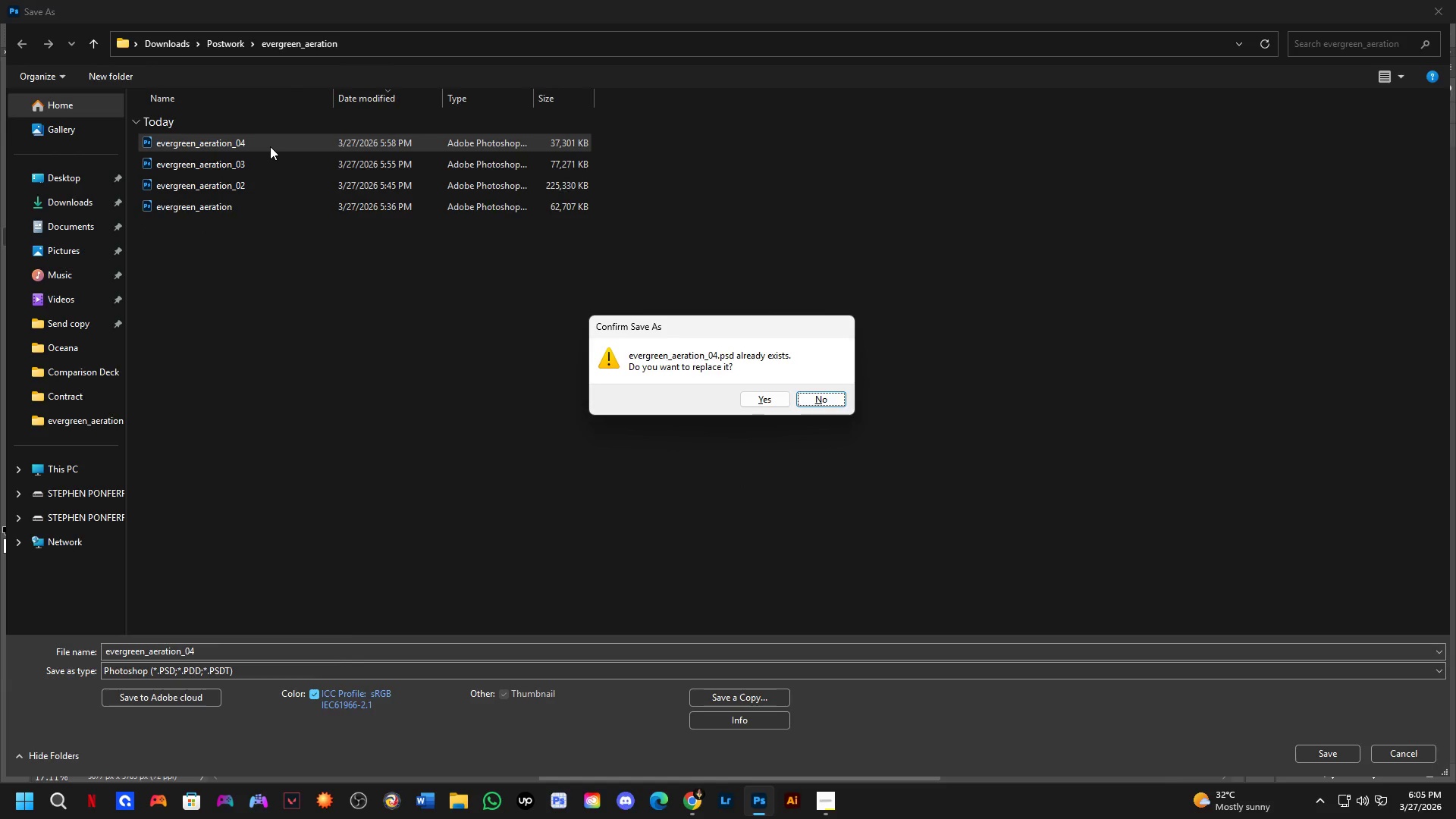 
key(NumpadEnter)
 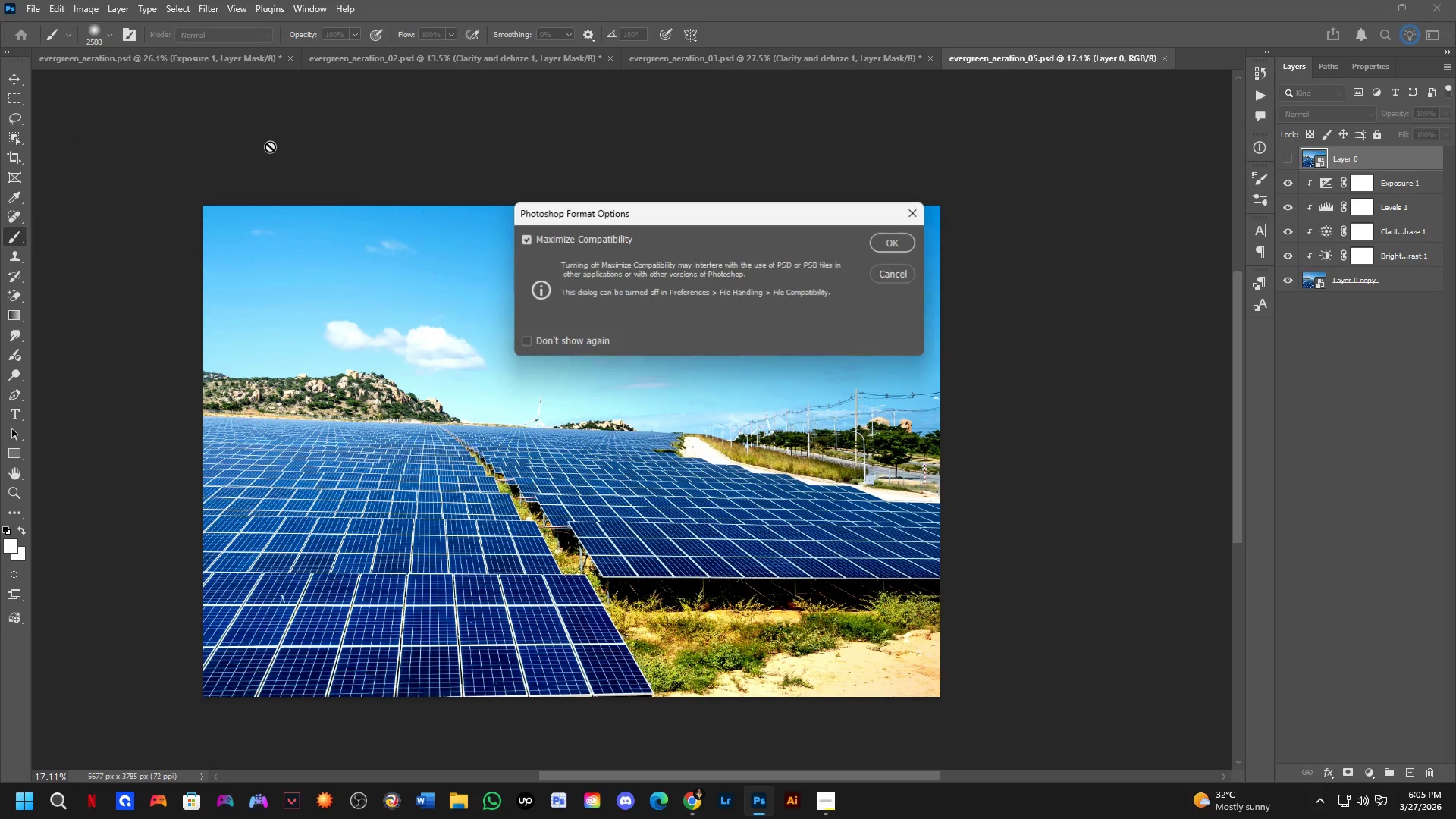 
key(NumpadEnter)
 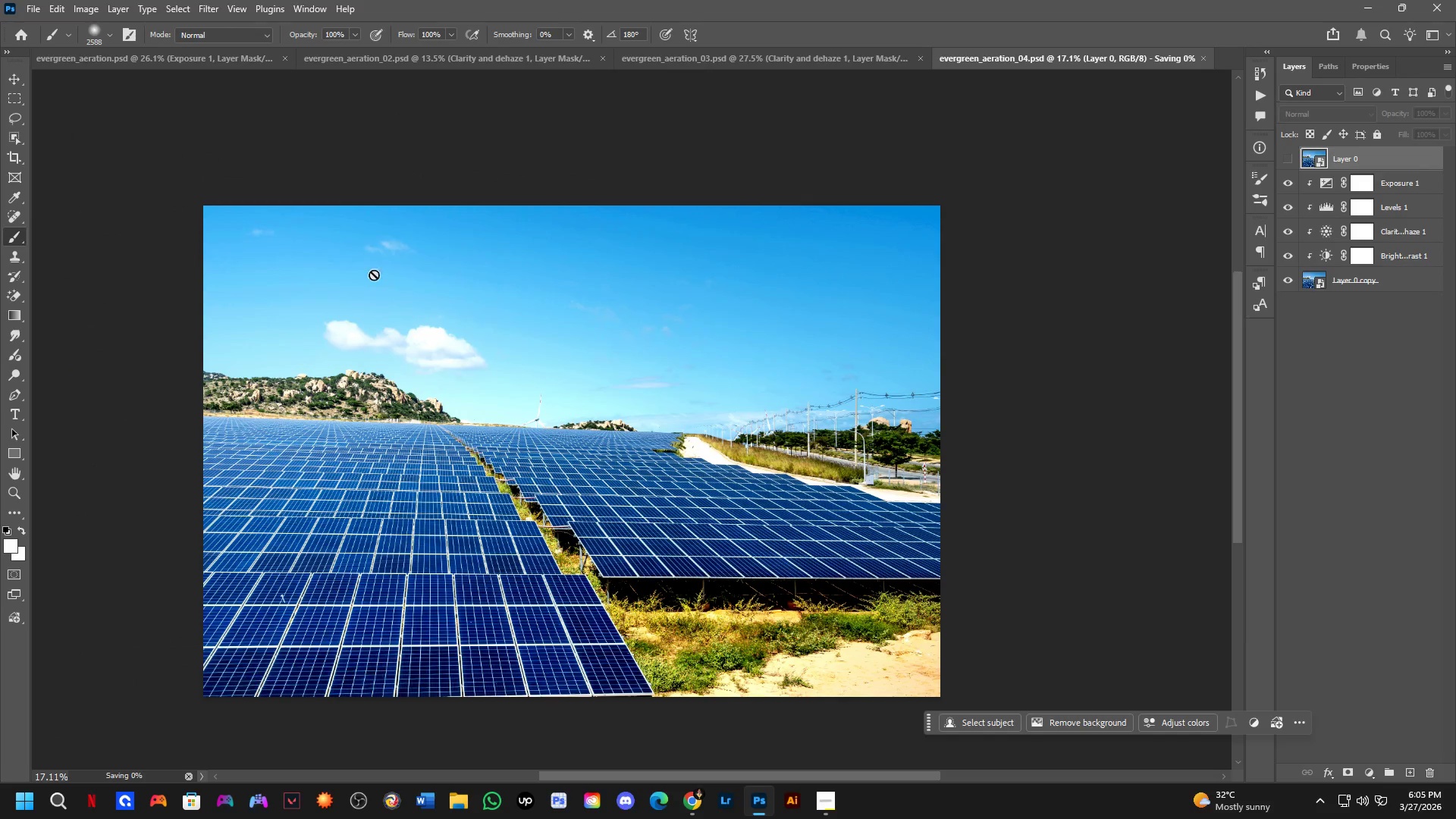 
scroll: coordinate [447, 359], scroll_direction: up, amount: 3.0
 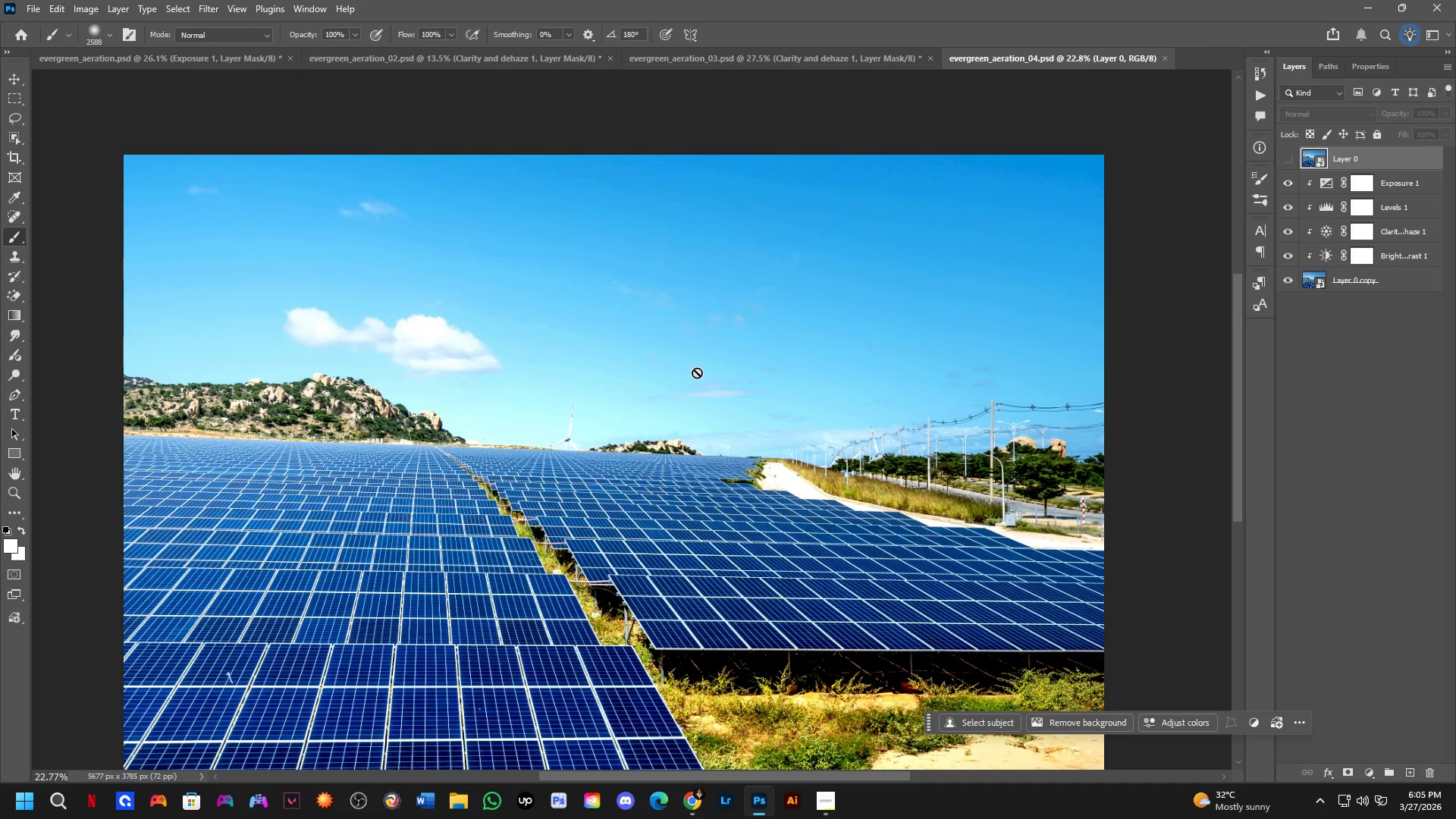 
wait(18.5)
 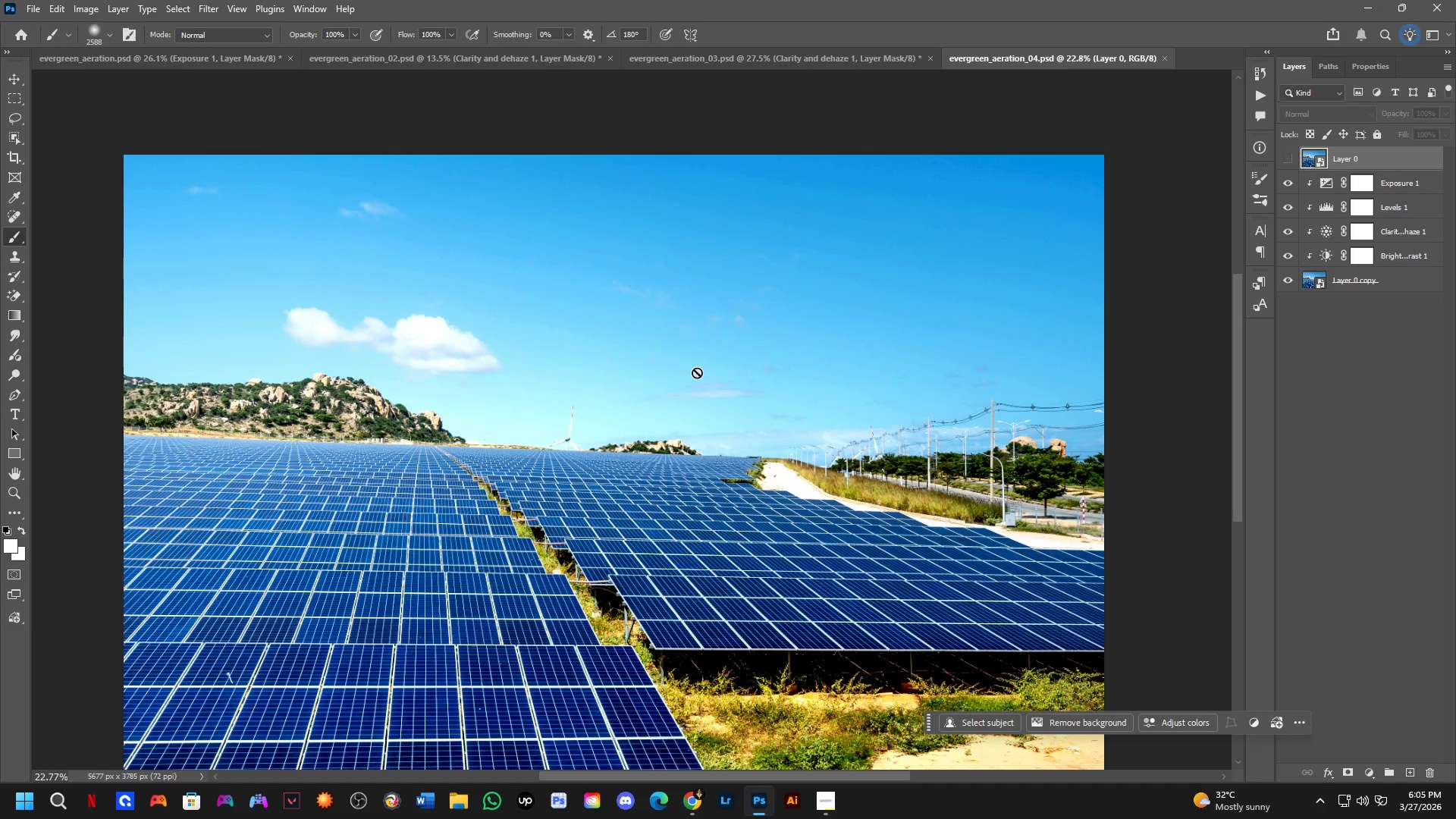 
scroll: coordinate [654, 380], scroll_direction: down, amount: 4.0
 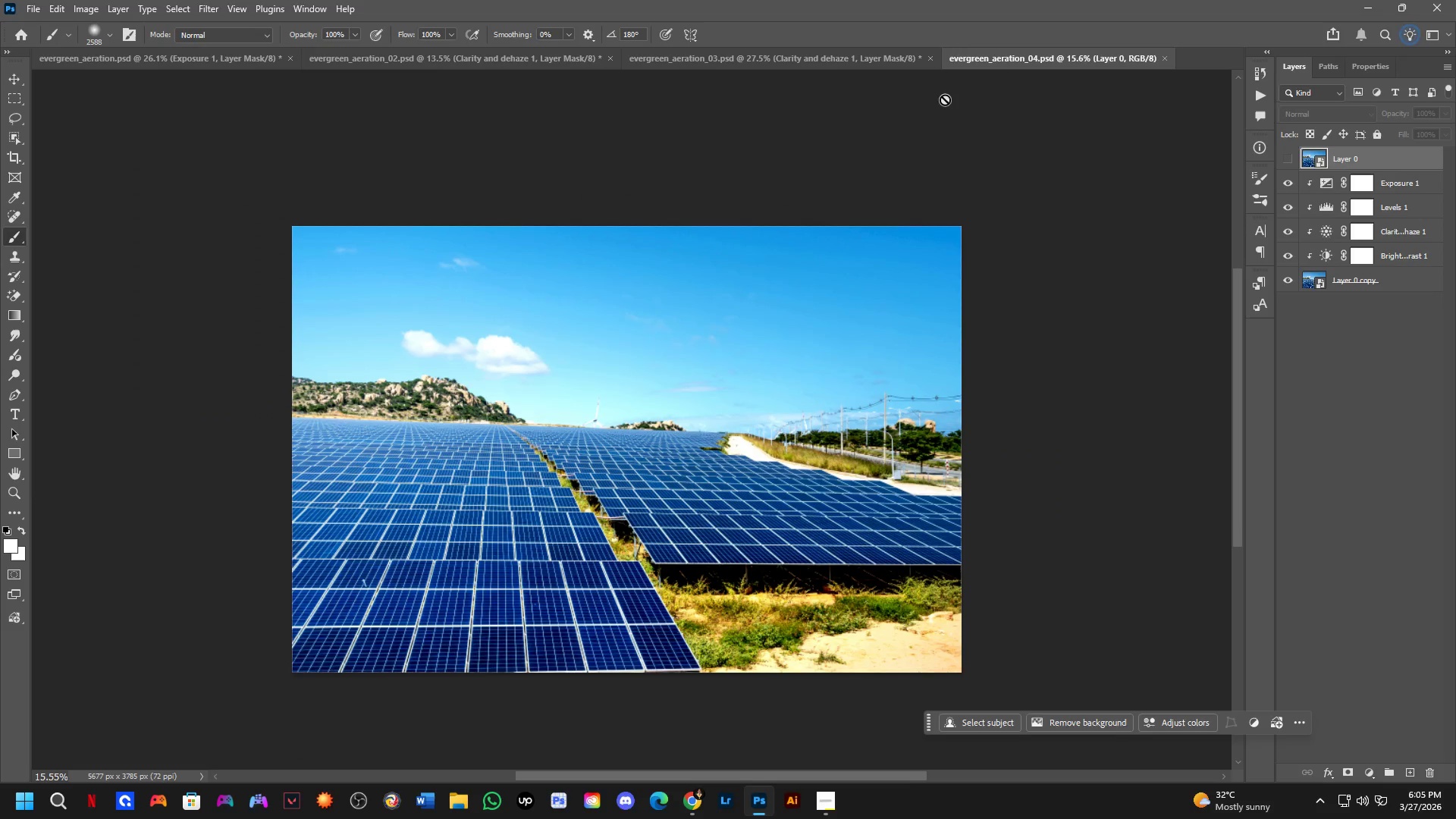 
key(Control+ControlLeft)
 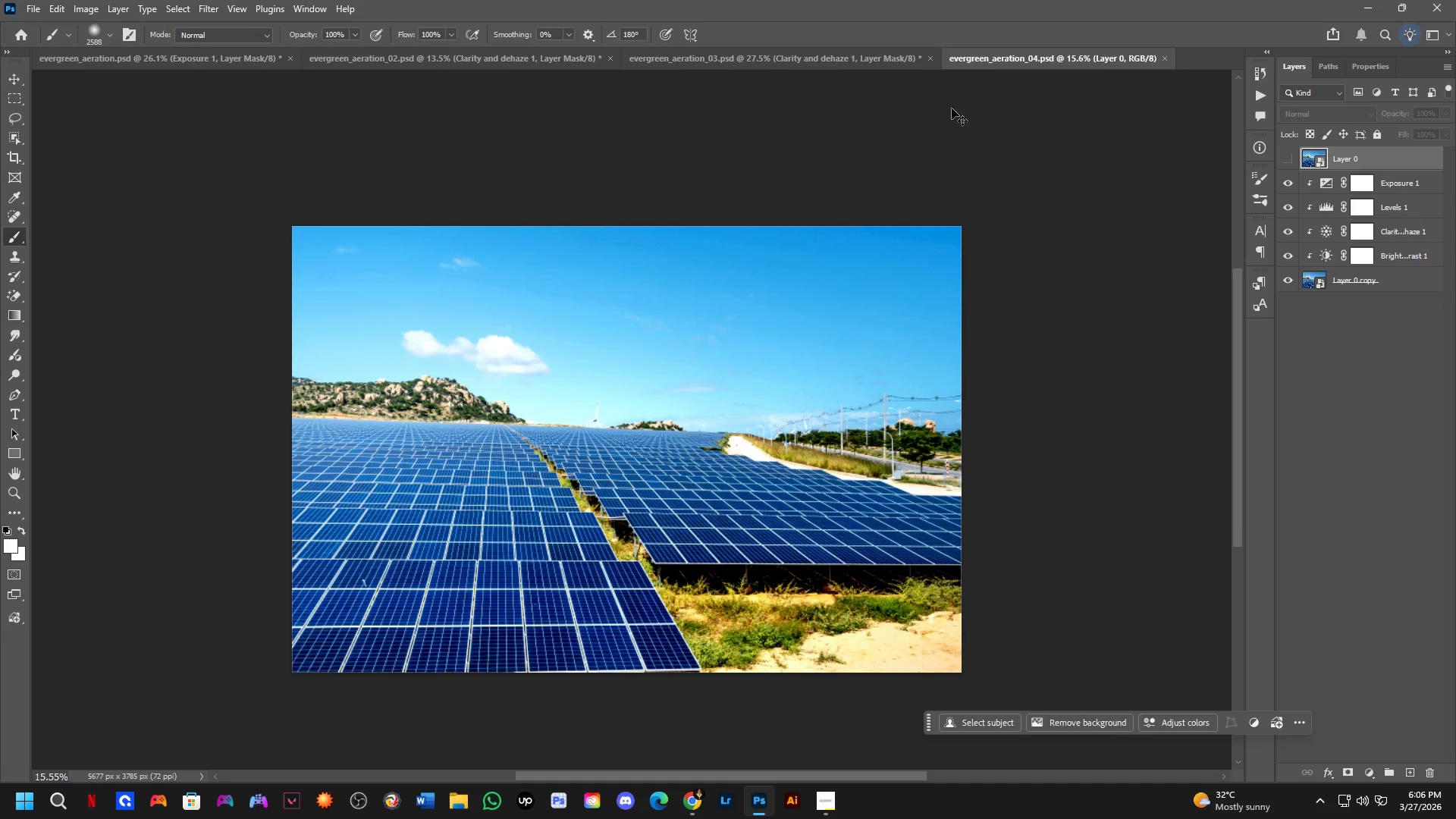 
key(Control+Tab)
 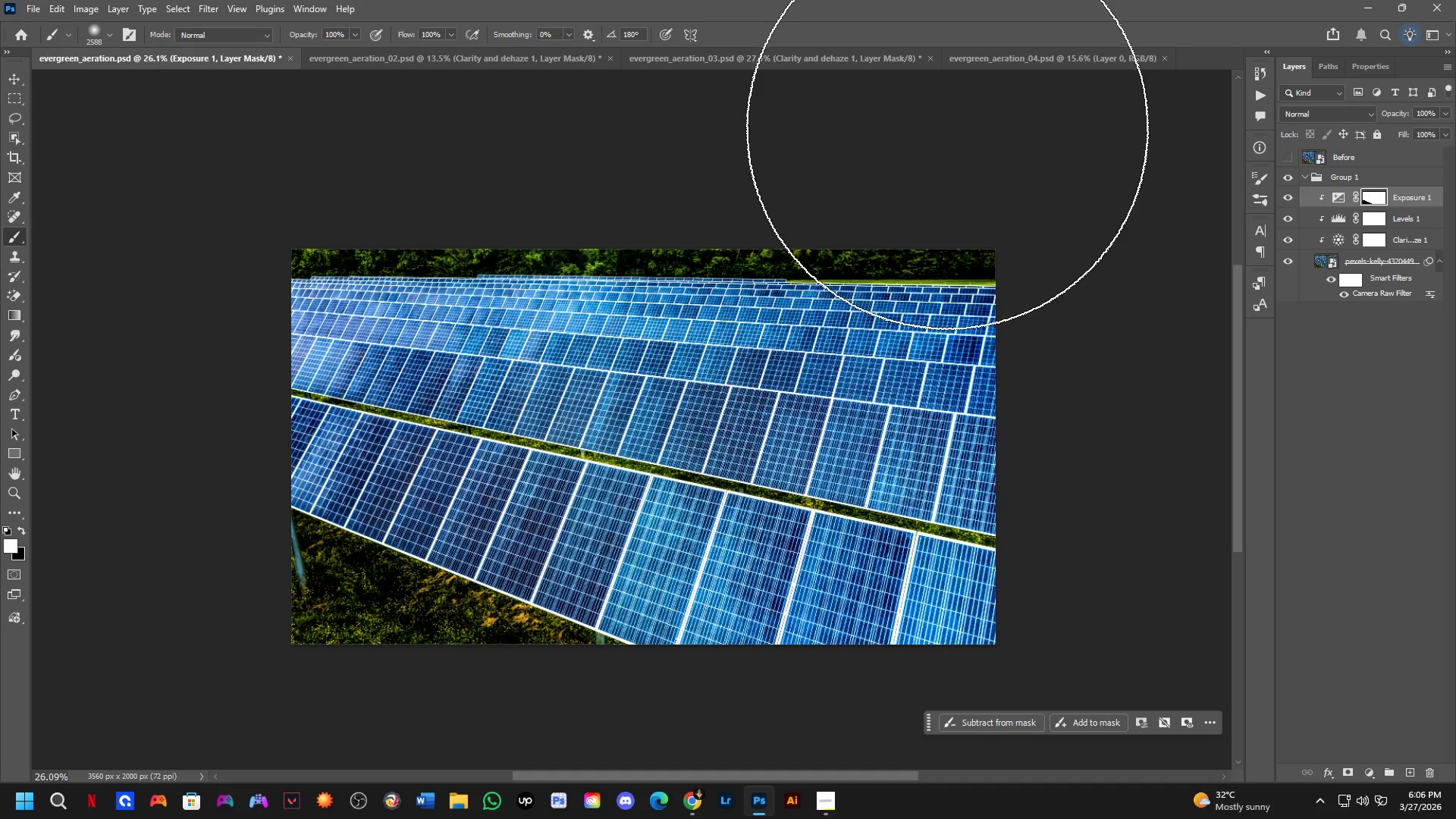 
key(Control+ControlLeft)
 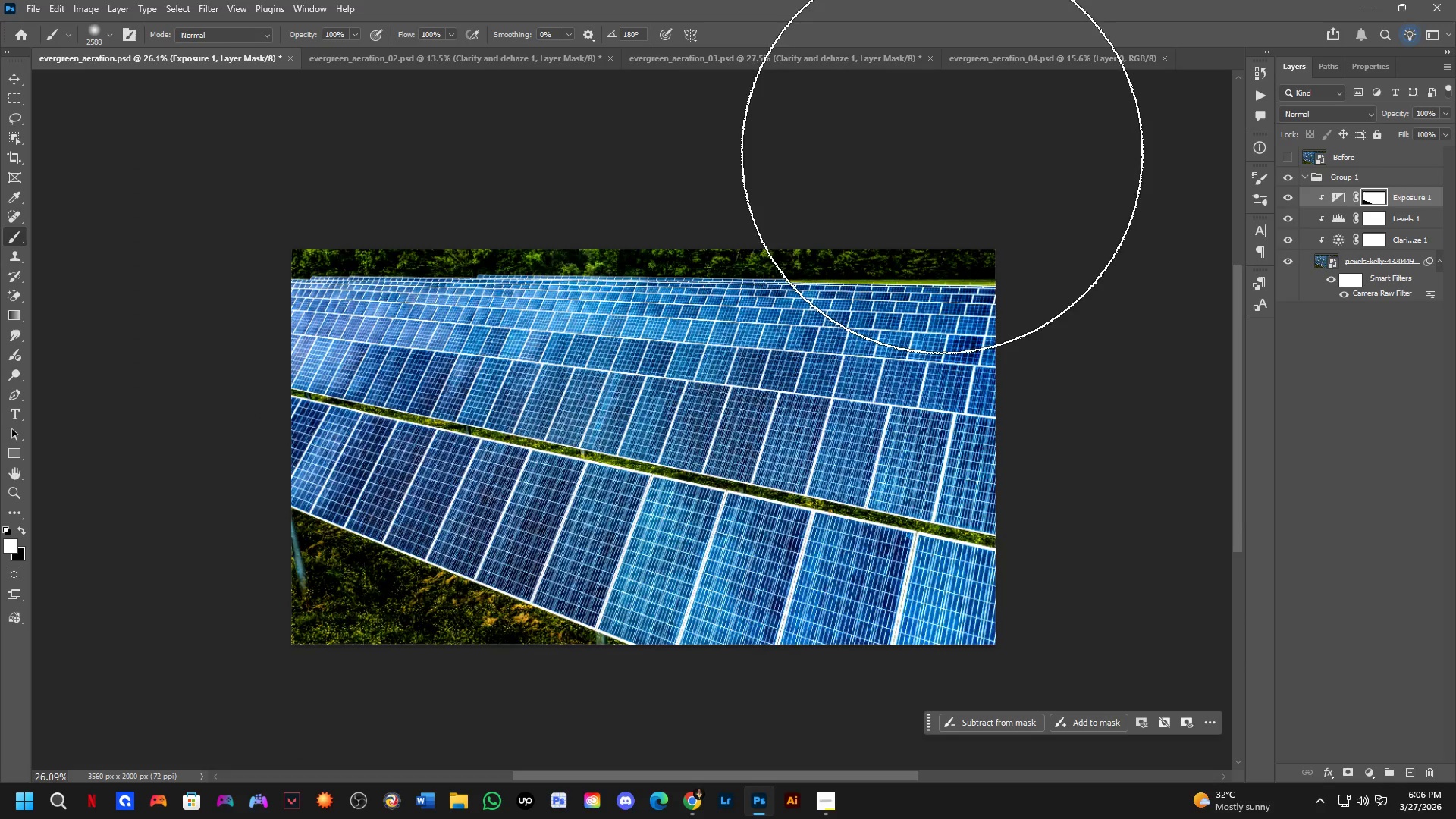 
key(Control+Tab)
 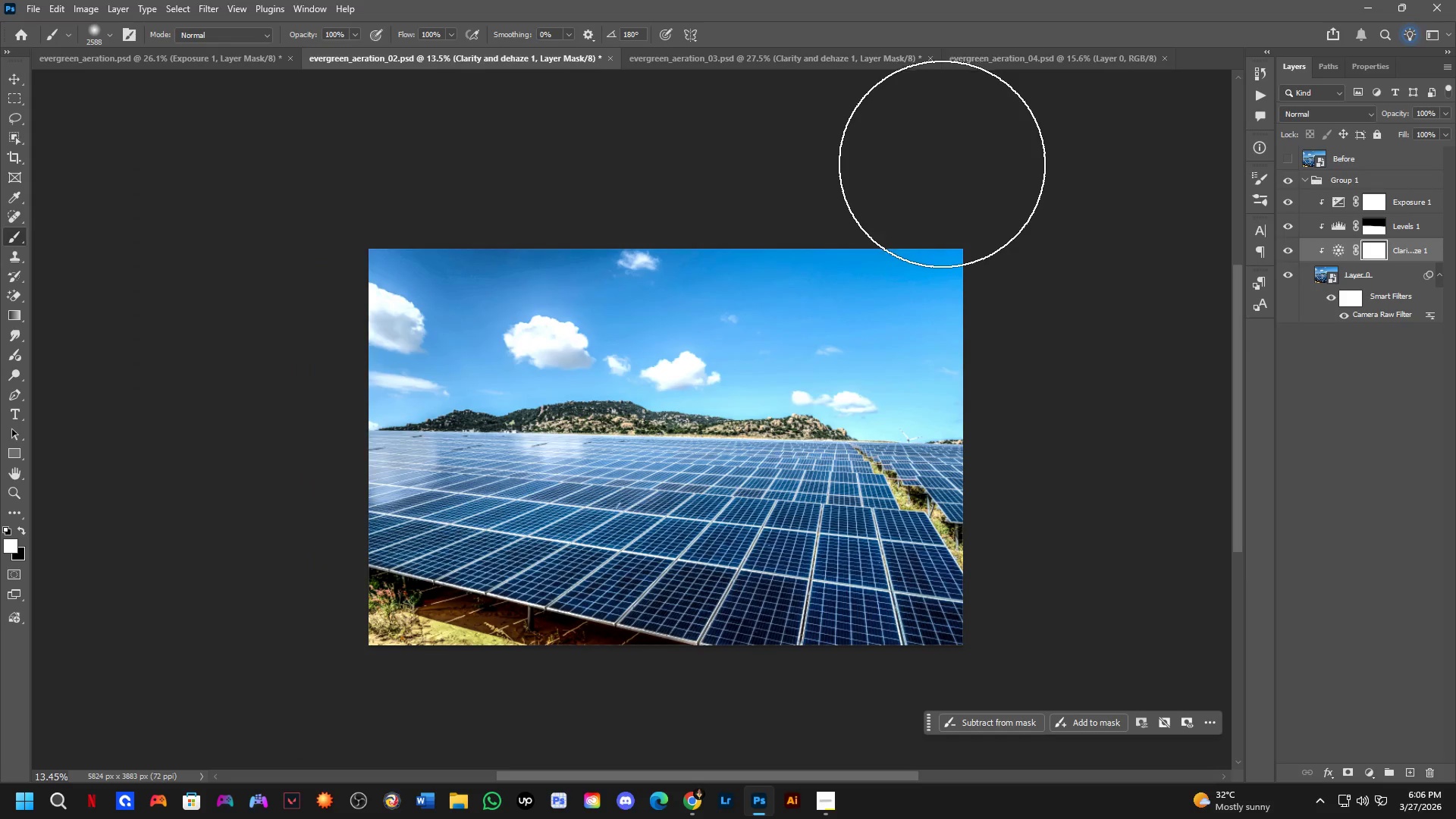 
key(Control+ControlLeft)
 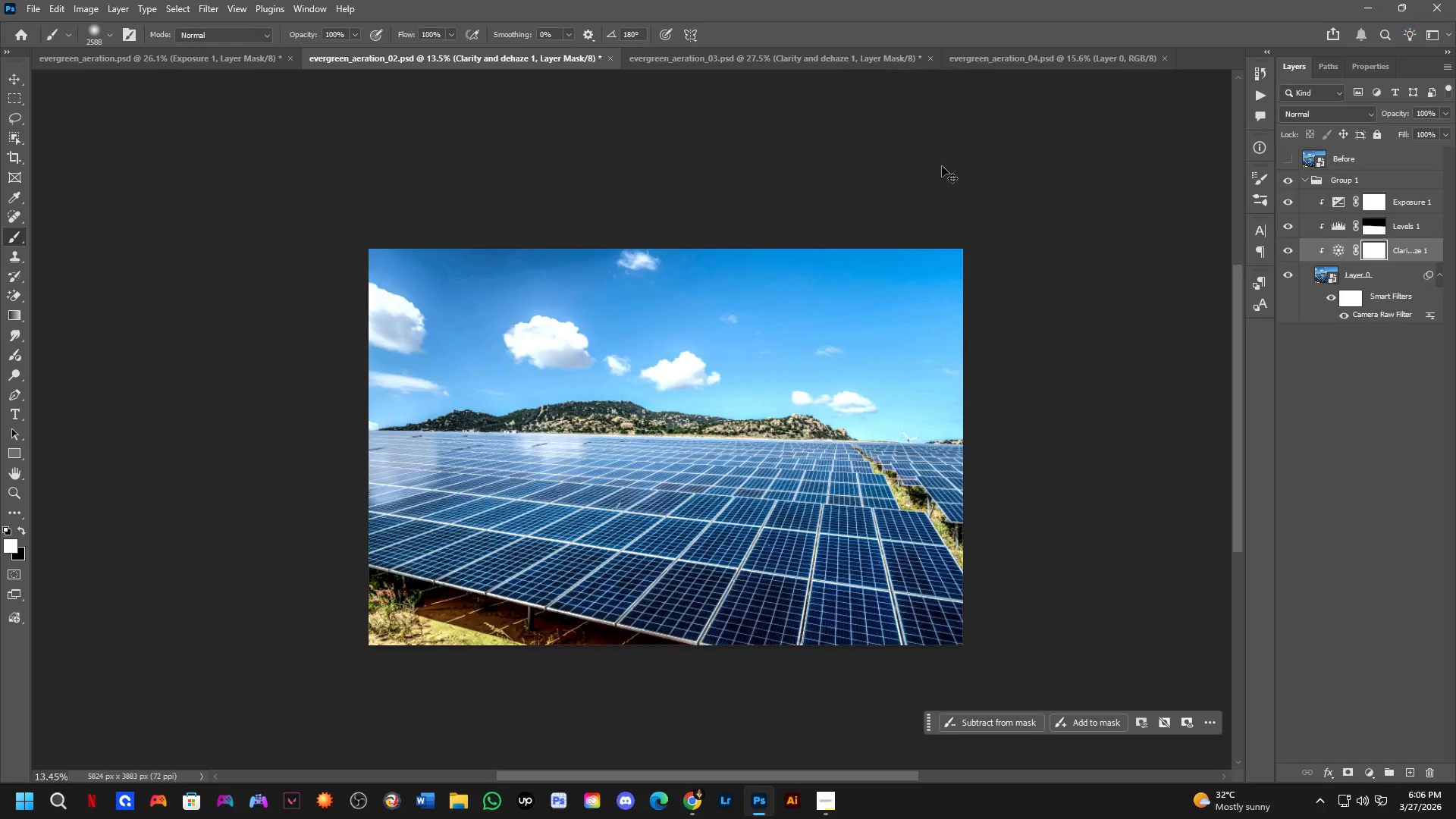 
key(Control+Tab)
 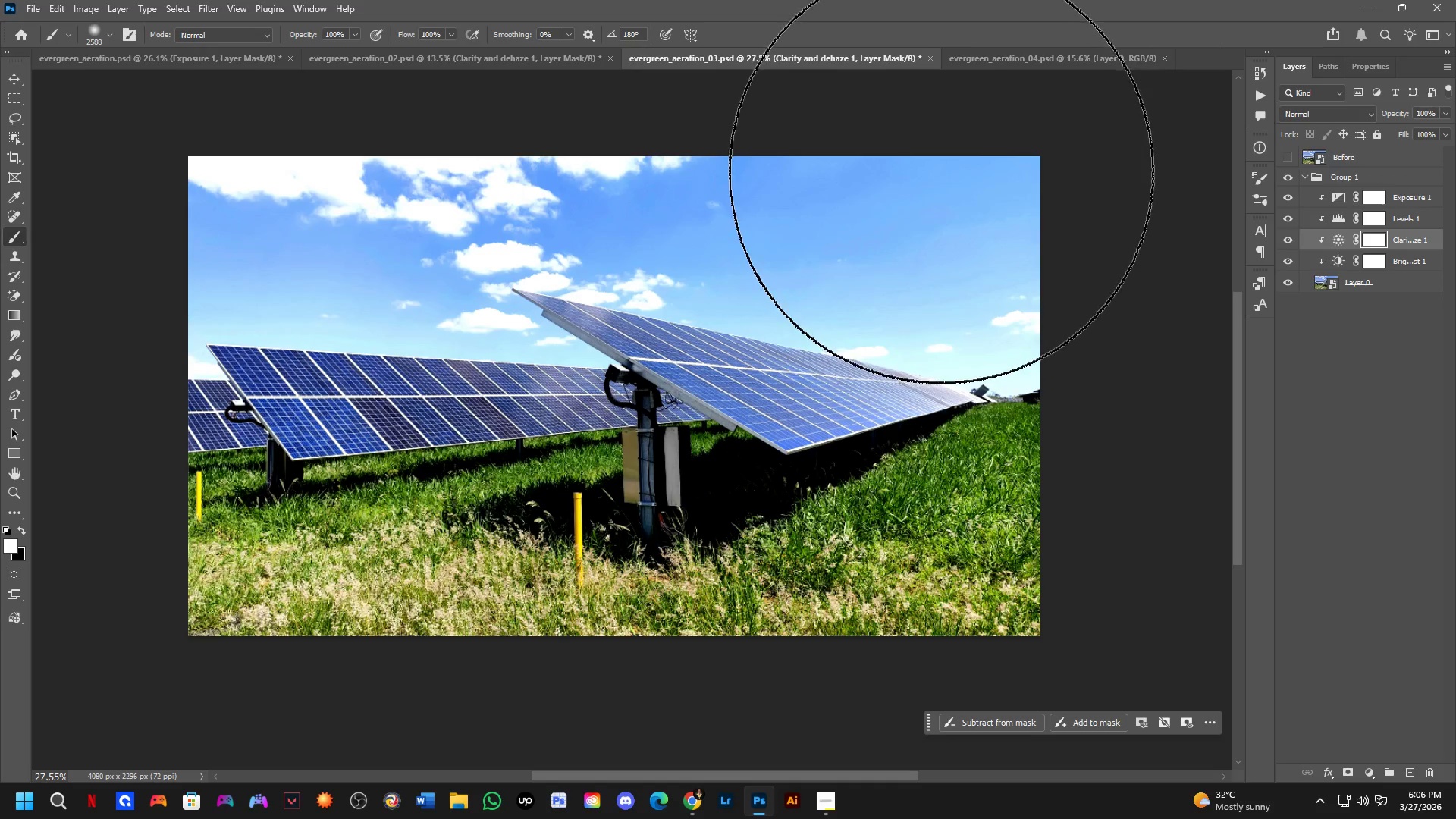 
key(Control+ControlLeft)
 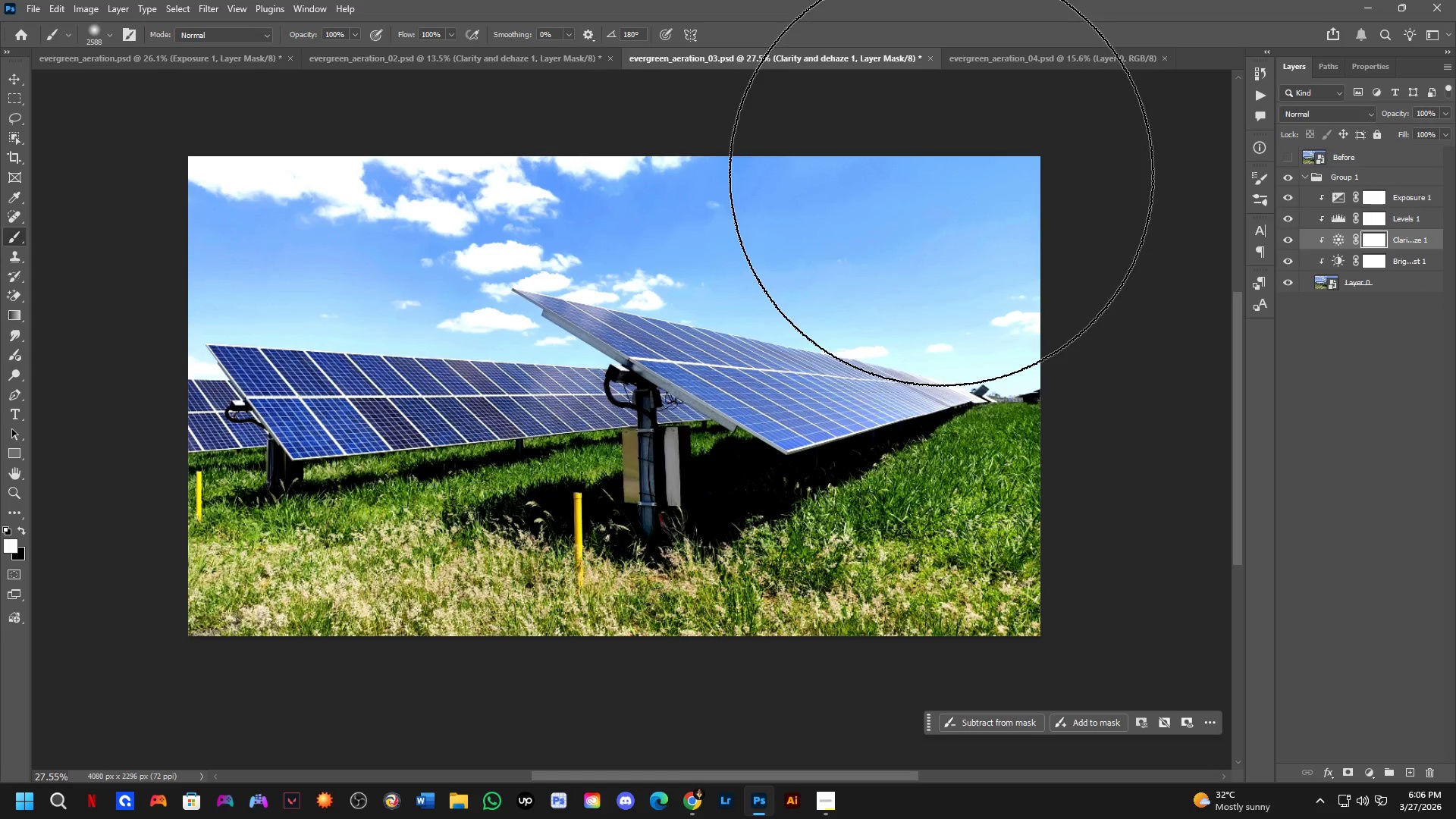 
key(Control+Tab)
 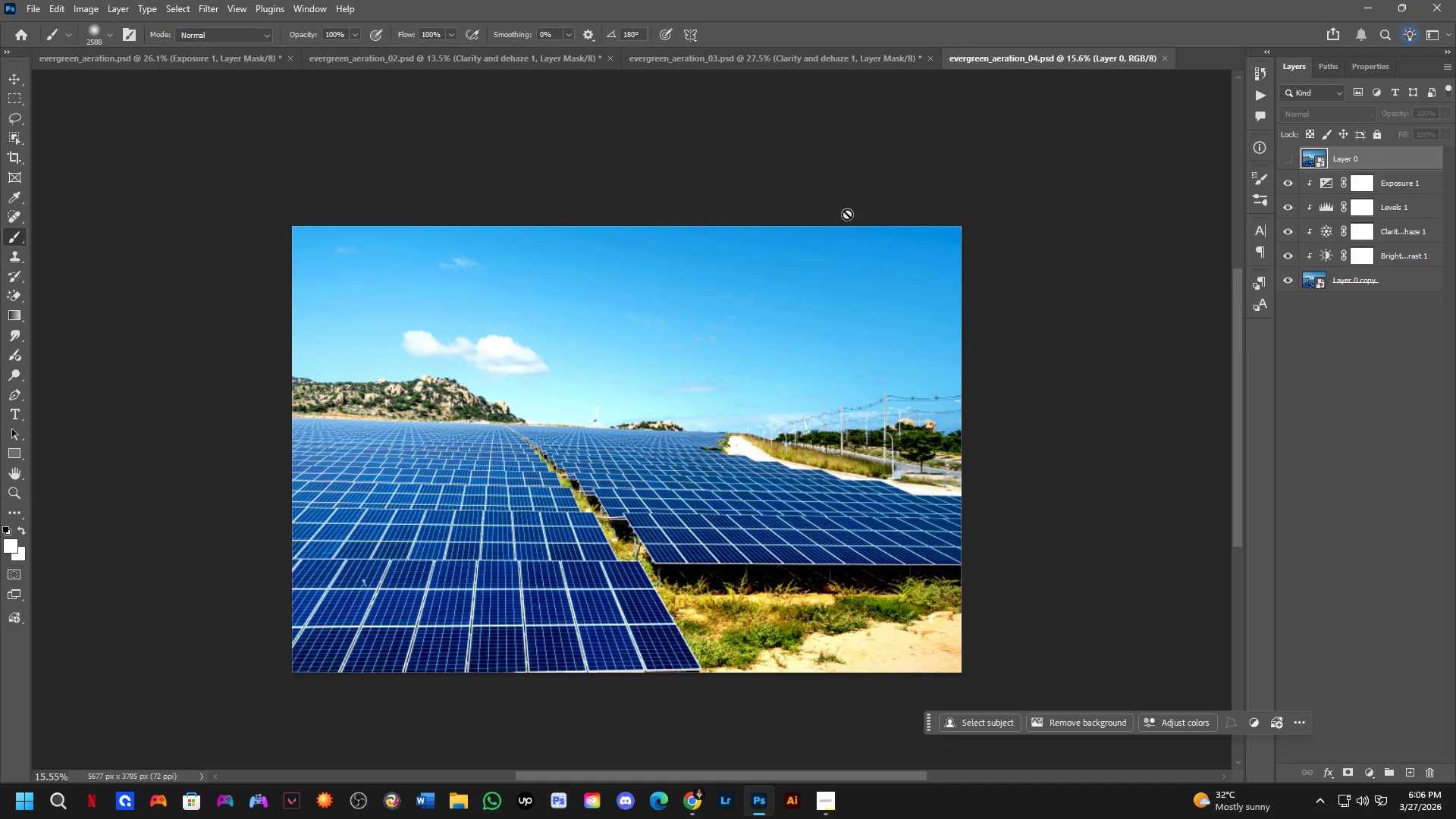 
hold_key(key=Space, duration=0.39)
 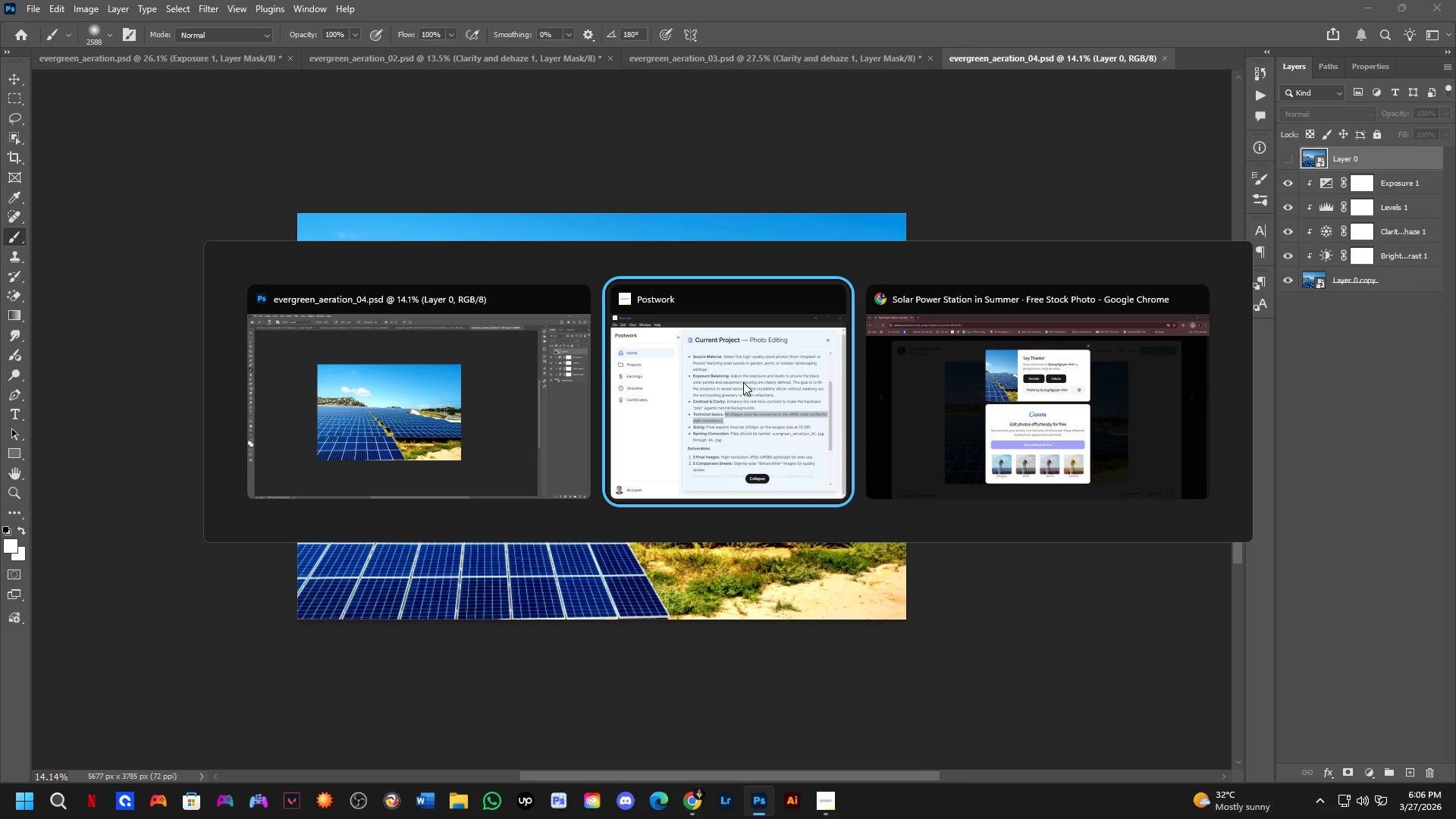 
left_click_drag(start_coordinate=[768, 398], to_coordinate=[736, 384])
 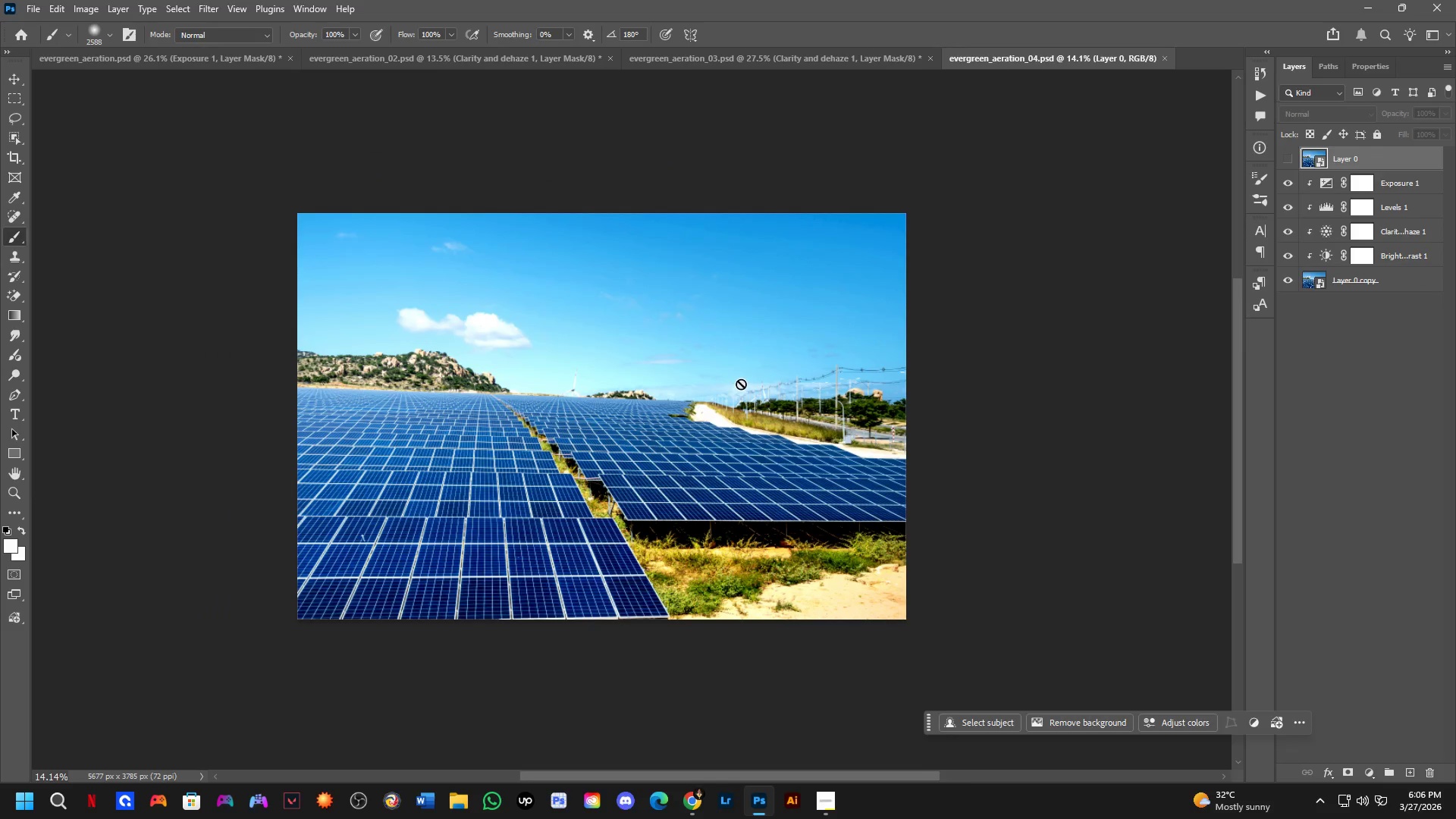 
scroll: coordinate [704, 237], scroll_direction: down, amount: 1.0
 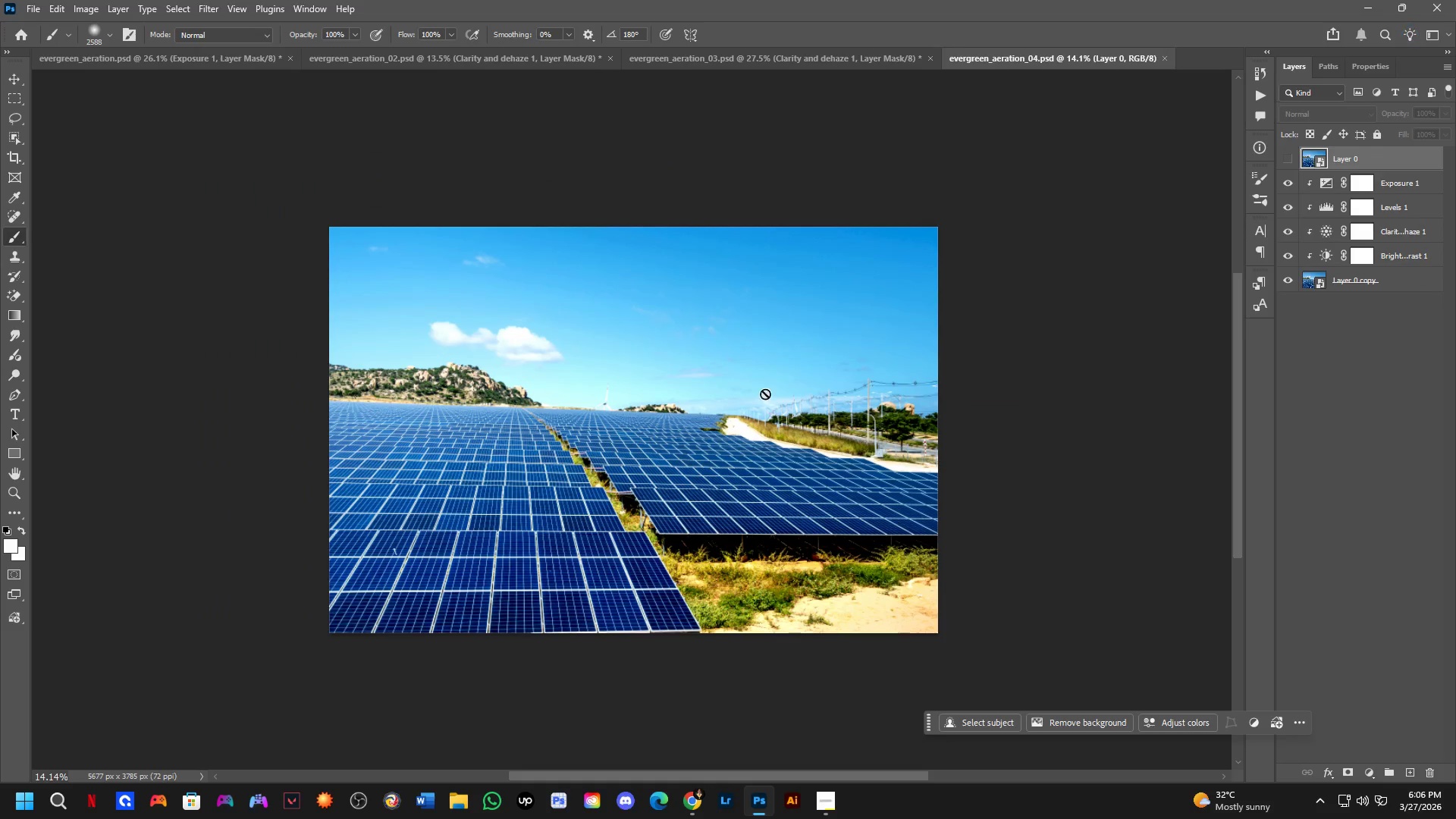 
key(Alt+Tab)
 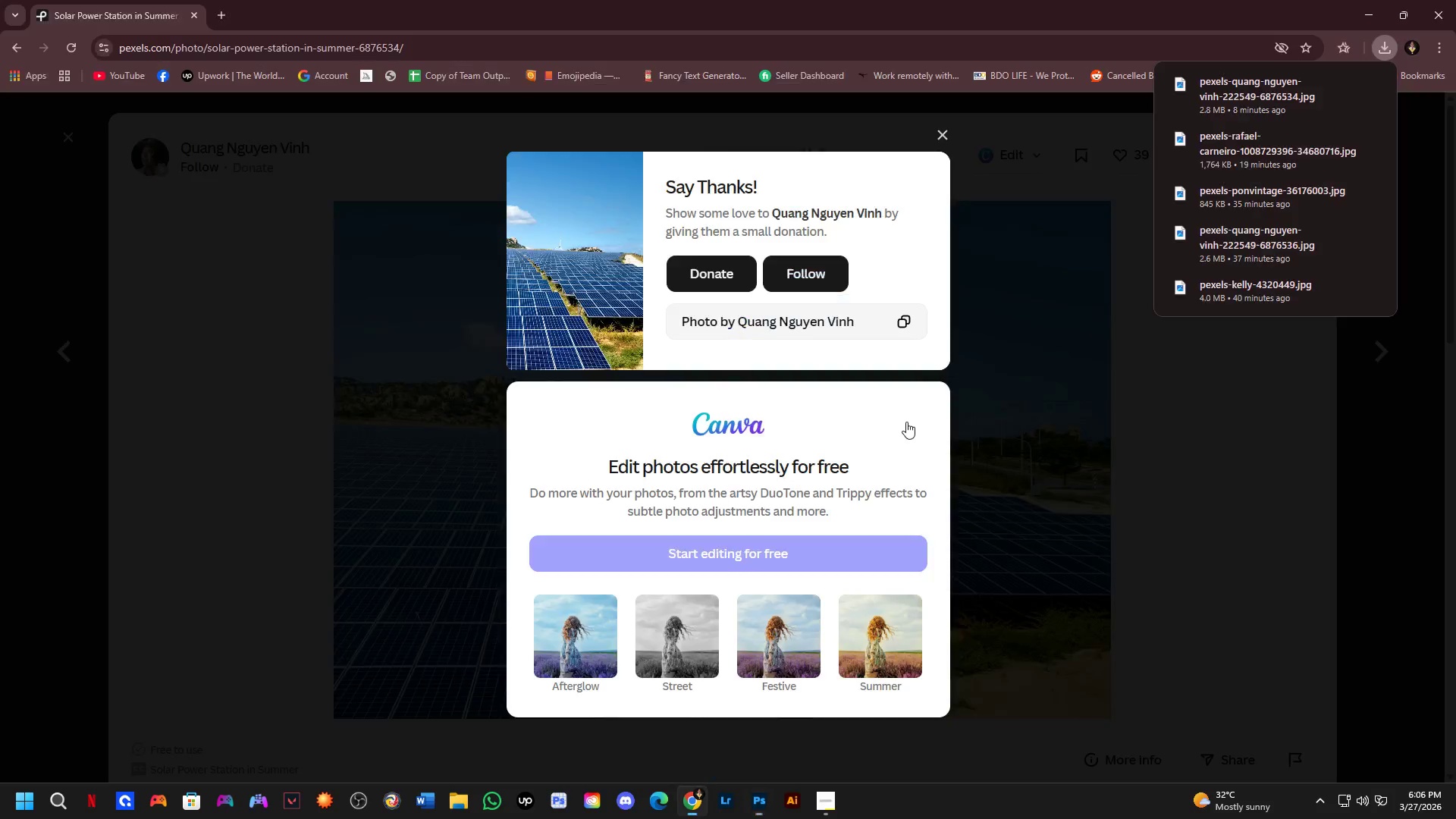 
left_click_drag(start_coordinate=[1098, 394], to_coordinate=[1097, 397])
 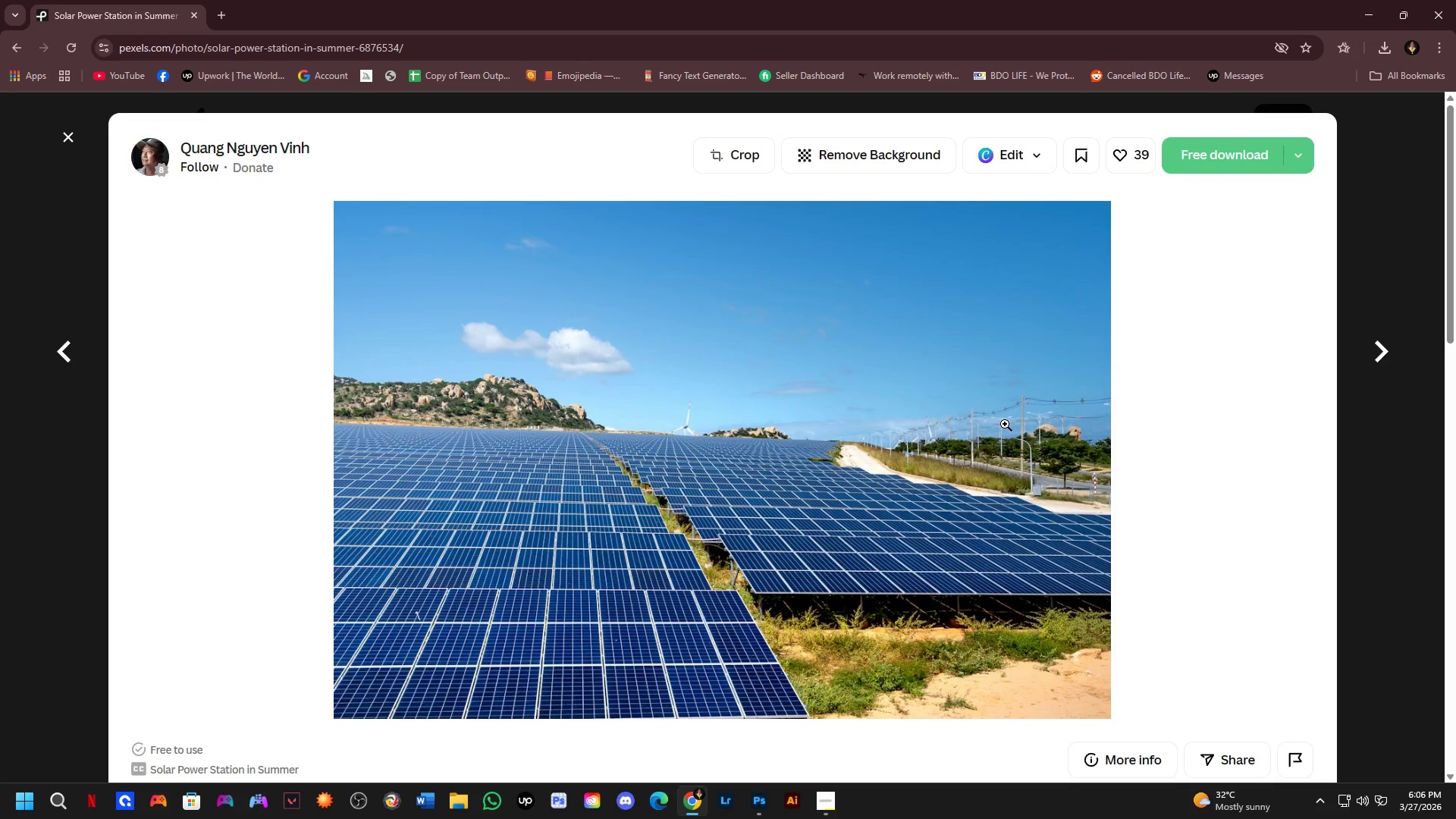 
scroll: coordinate [934, 388], scroll_direction: down, amount: 8.0
 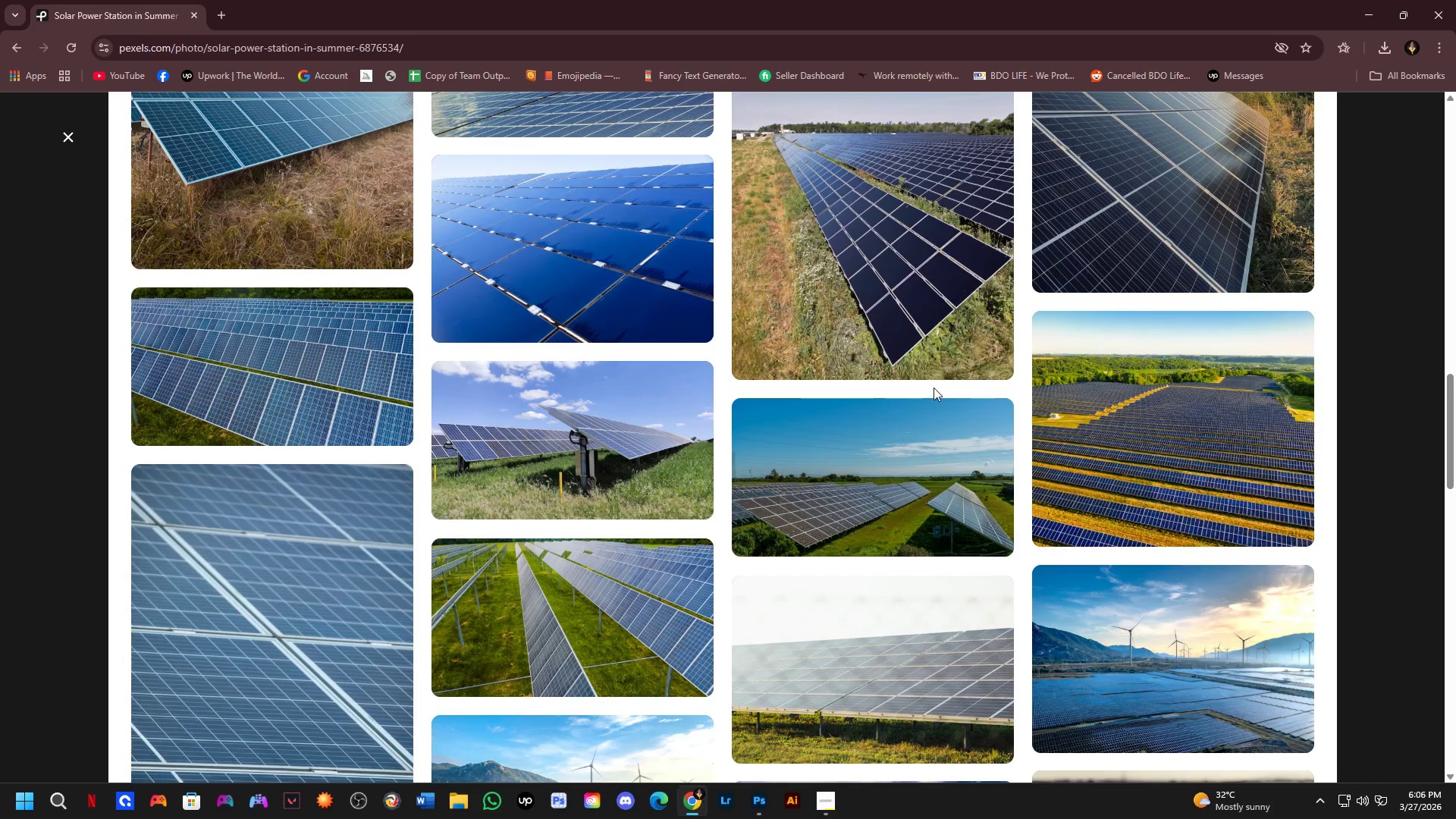 
scroll: coordinate [934, 388], scroll_direction: down, amount: 2.0
 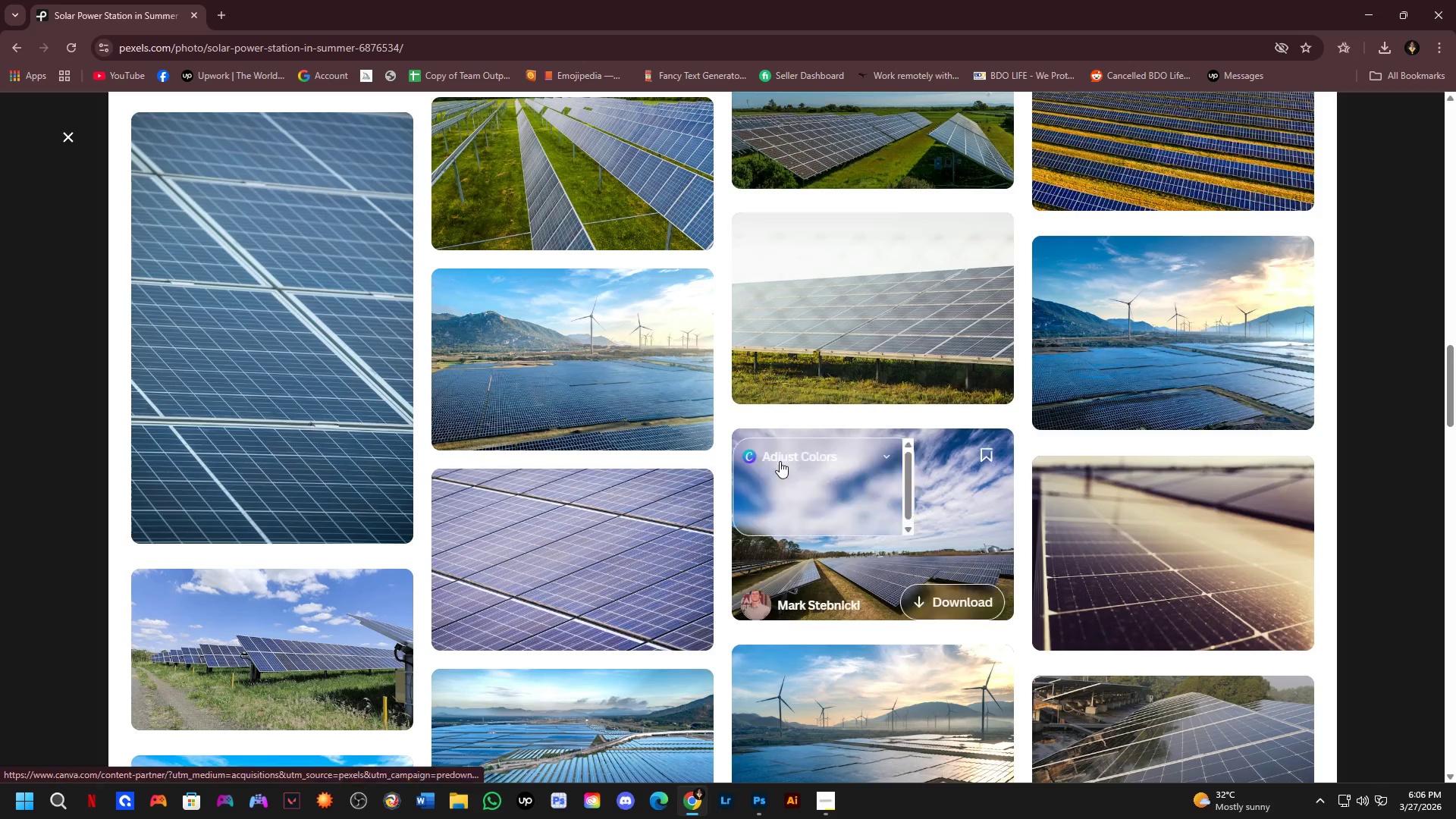 
left_click([316, 651])
 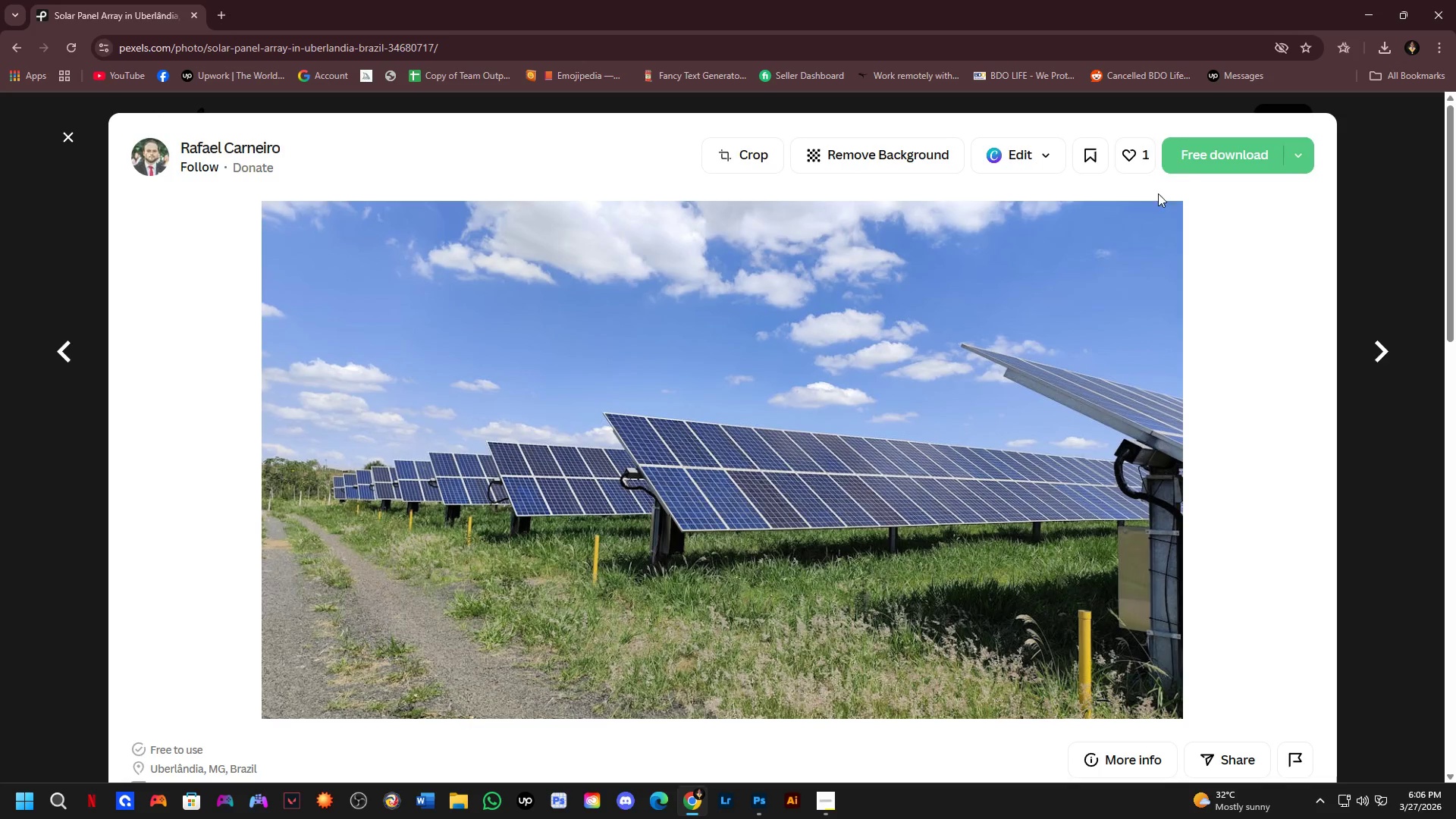 
left_click([1200, 159])
 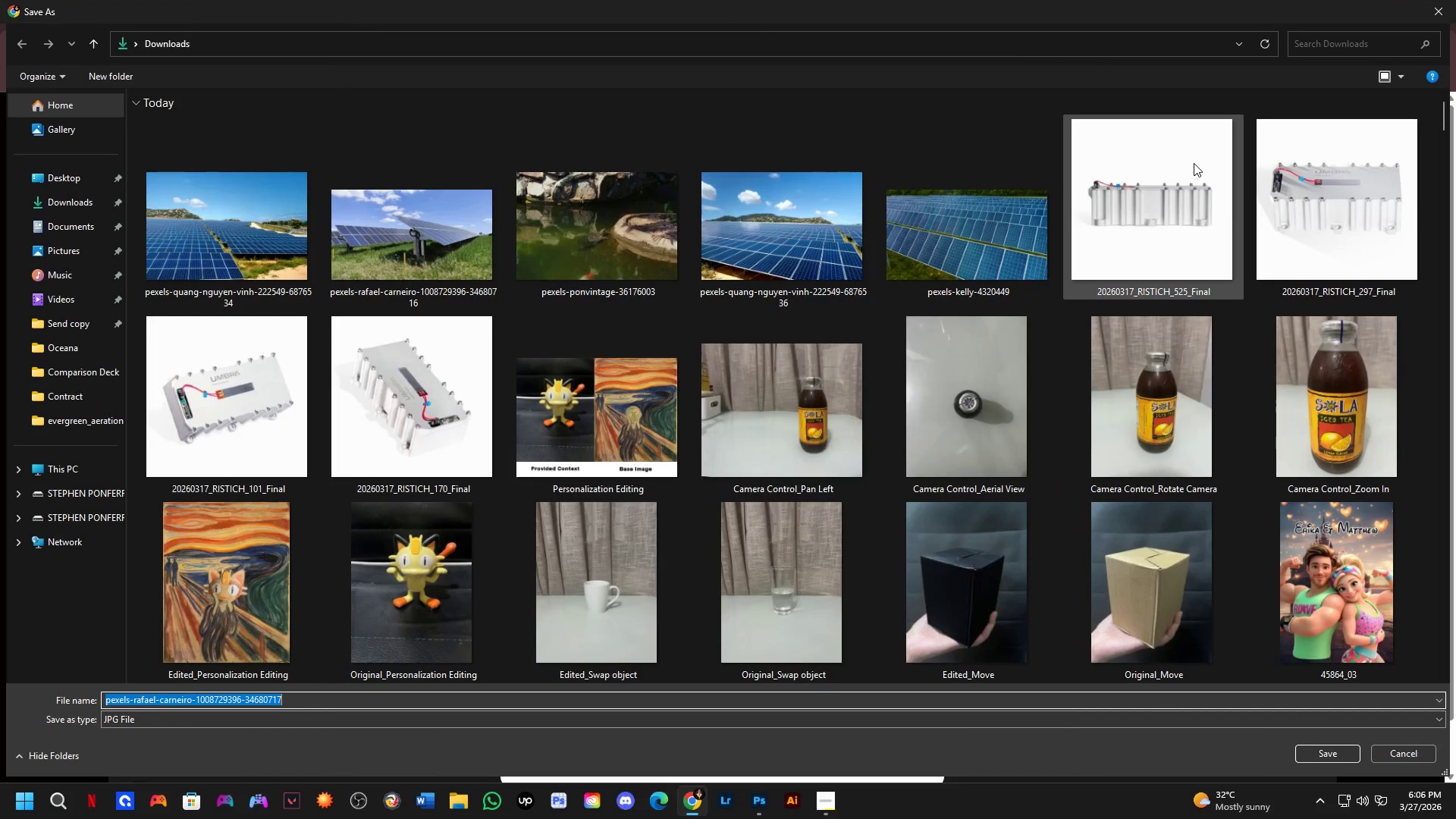 
key(NumpadEnter)
 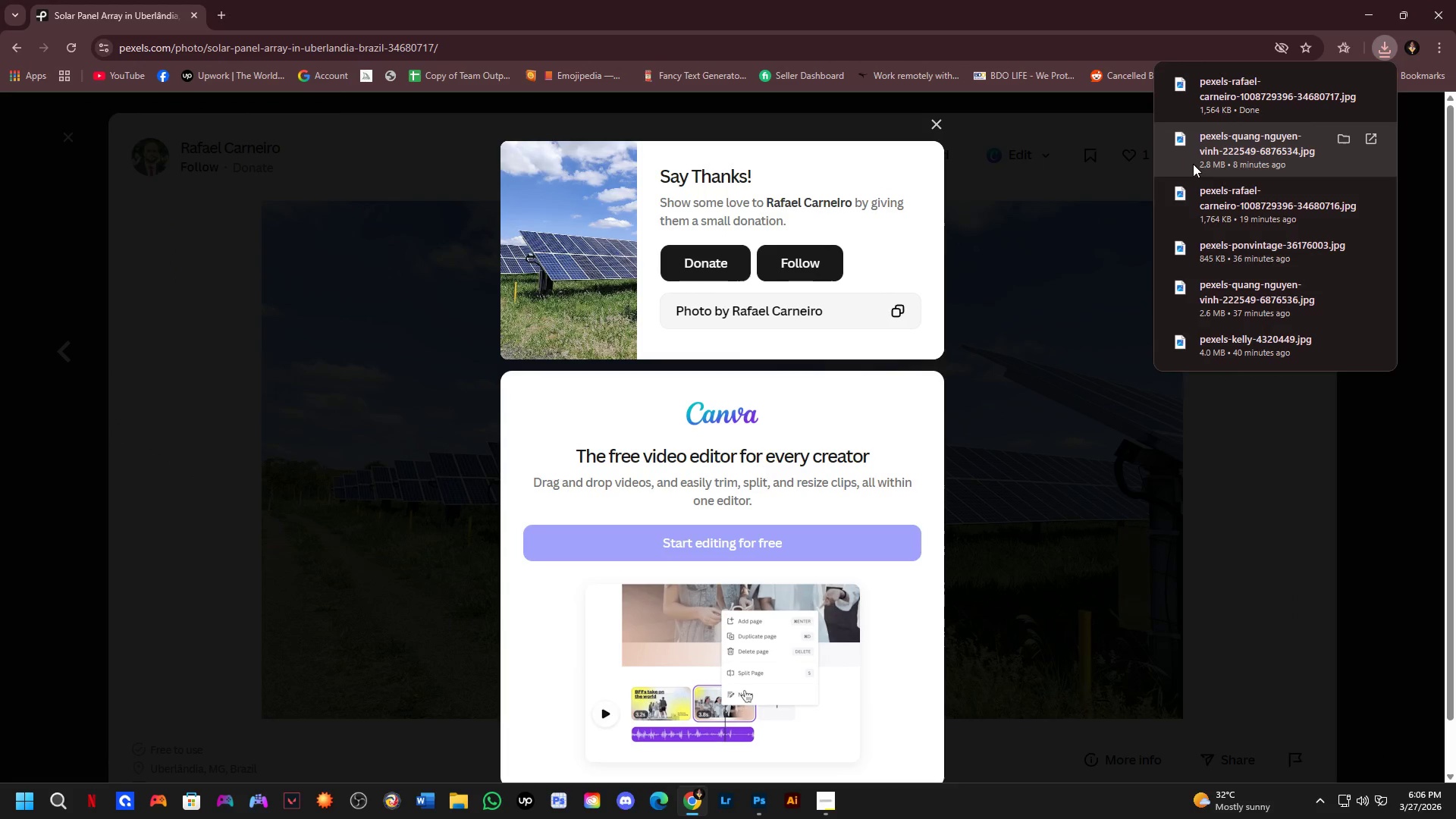 
wait(6.36)
 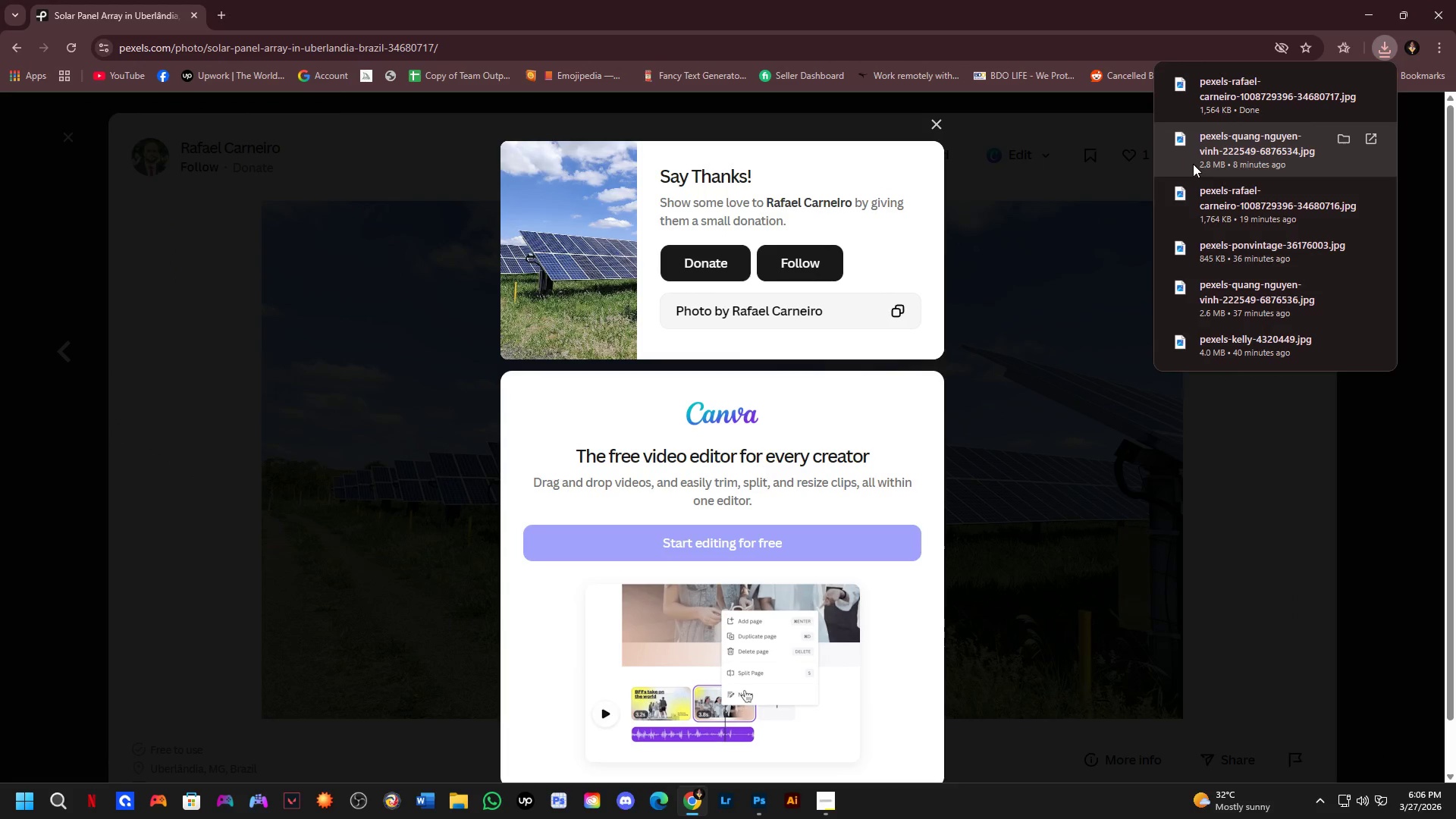 
key(Alt+Tab)
 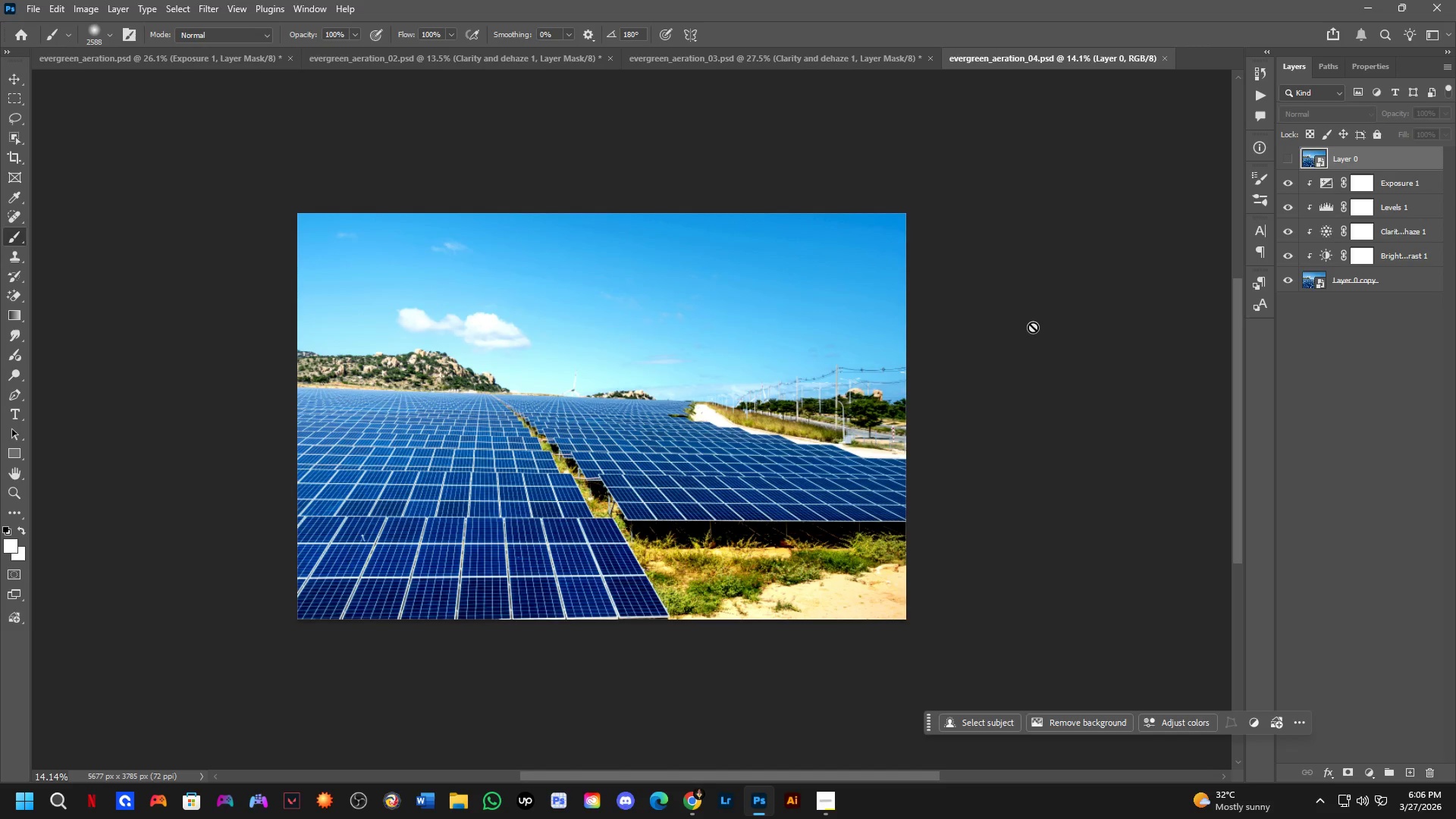 
key(Control+ControlLeft)
 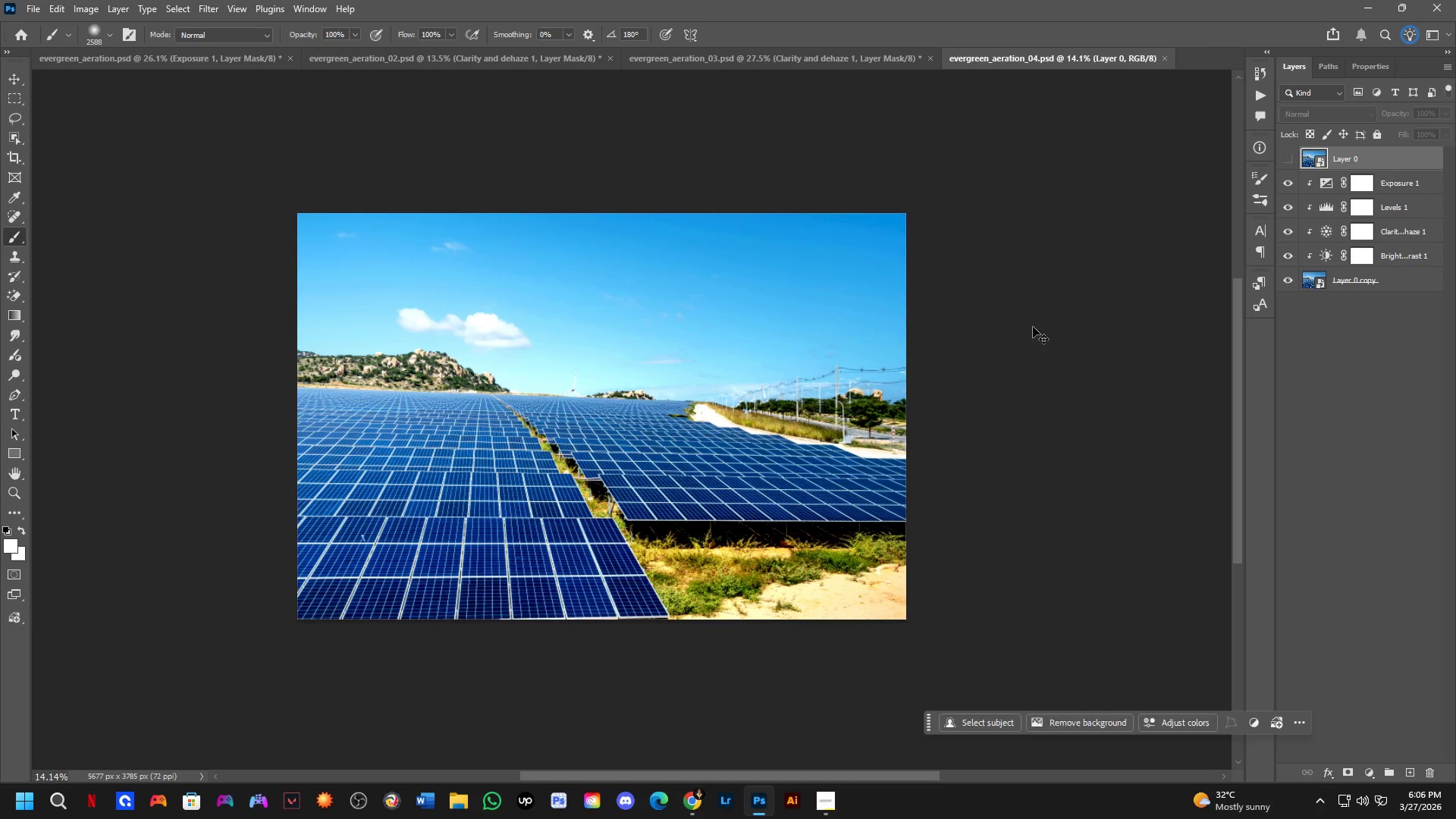 
key(Control+O)
 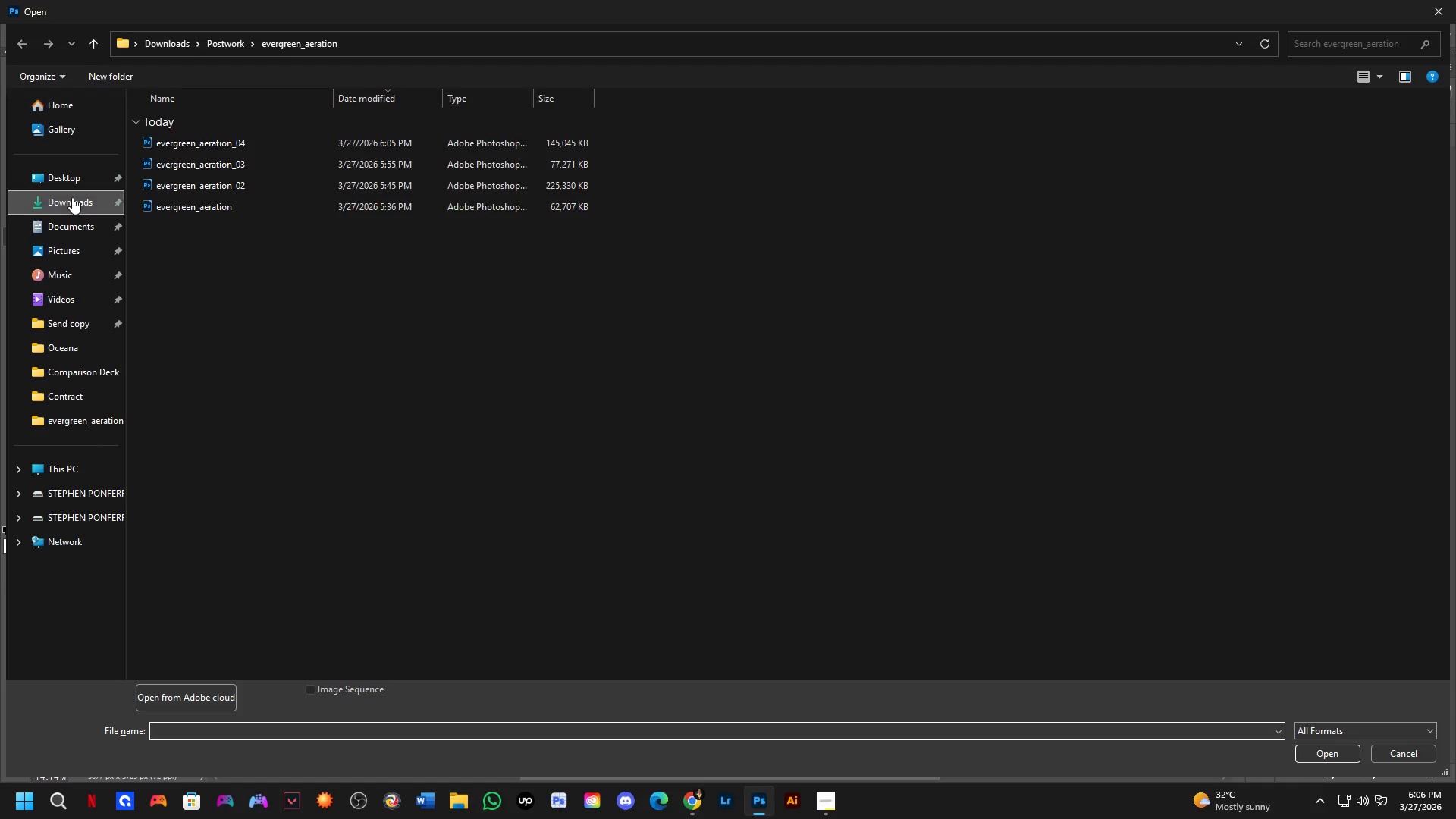 
left_click([253, 236])
 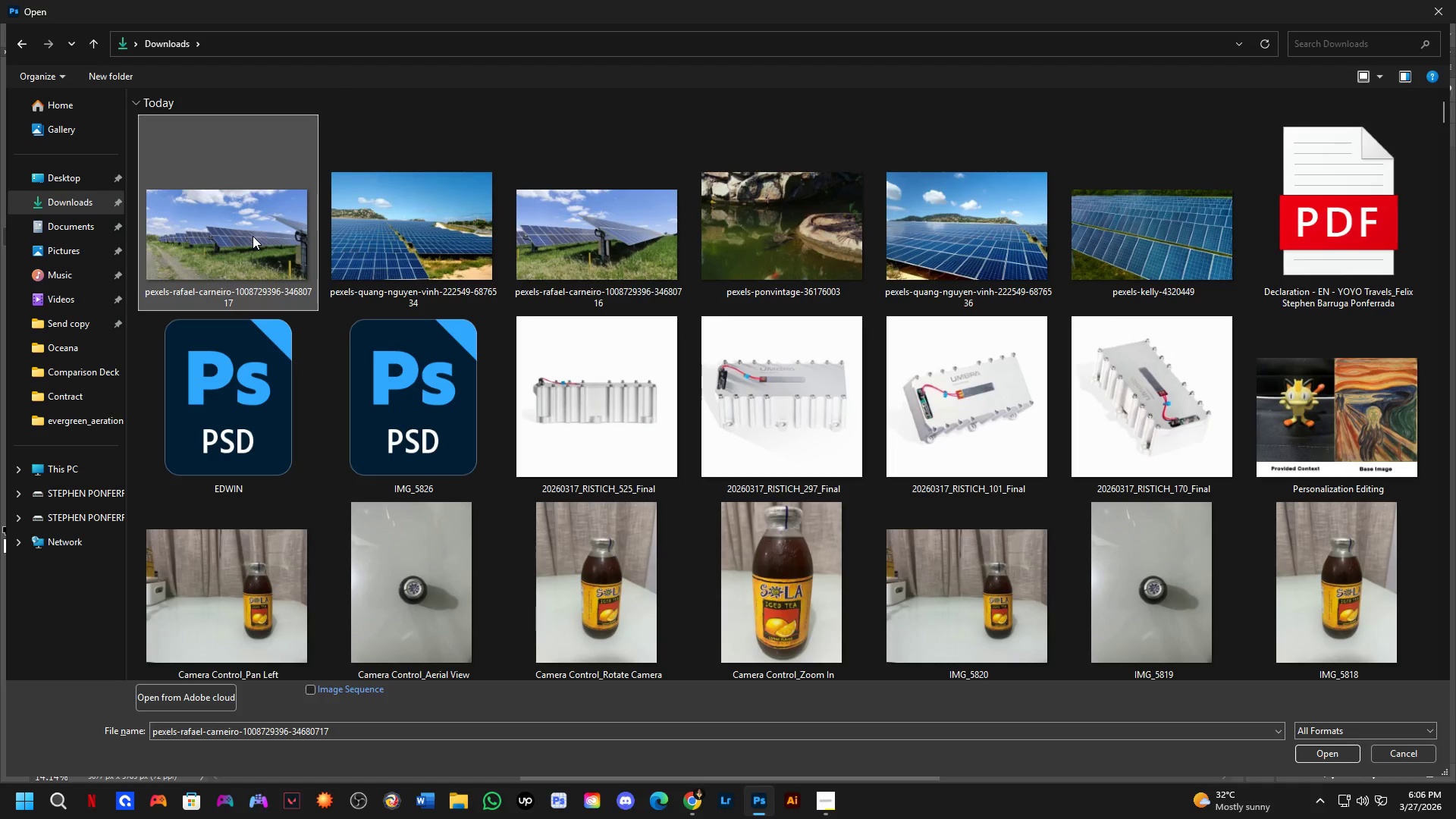 
scroll: coordinate [253, 236], scroll_direction: up, amount: 8.0
 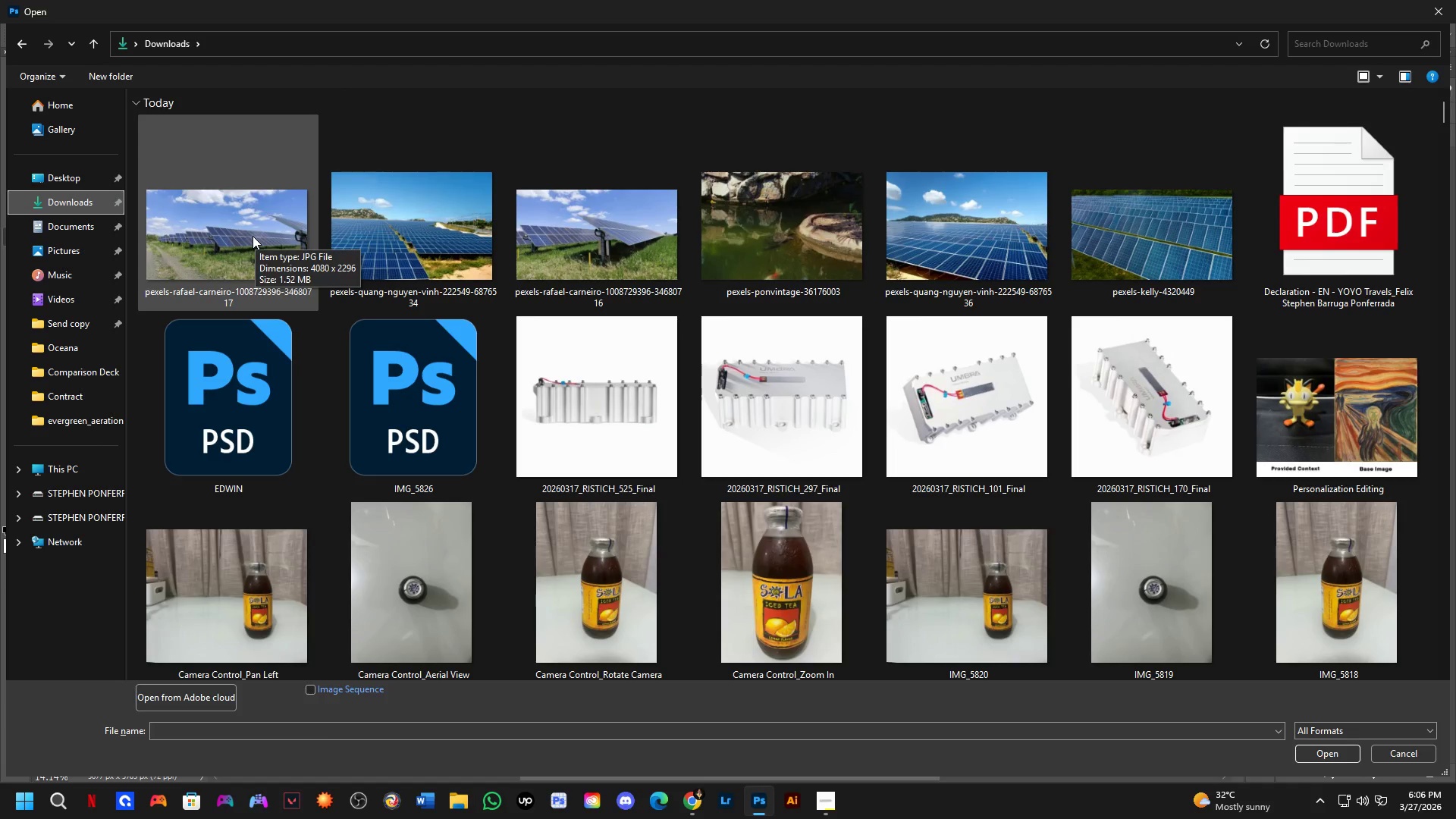 
wait(7.62)
 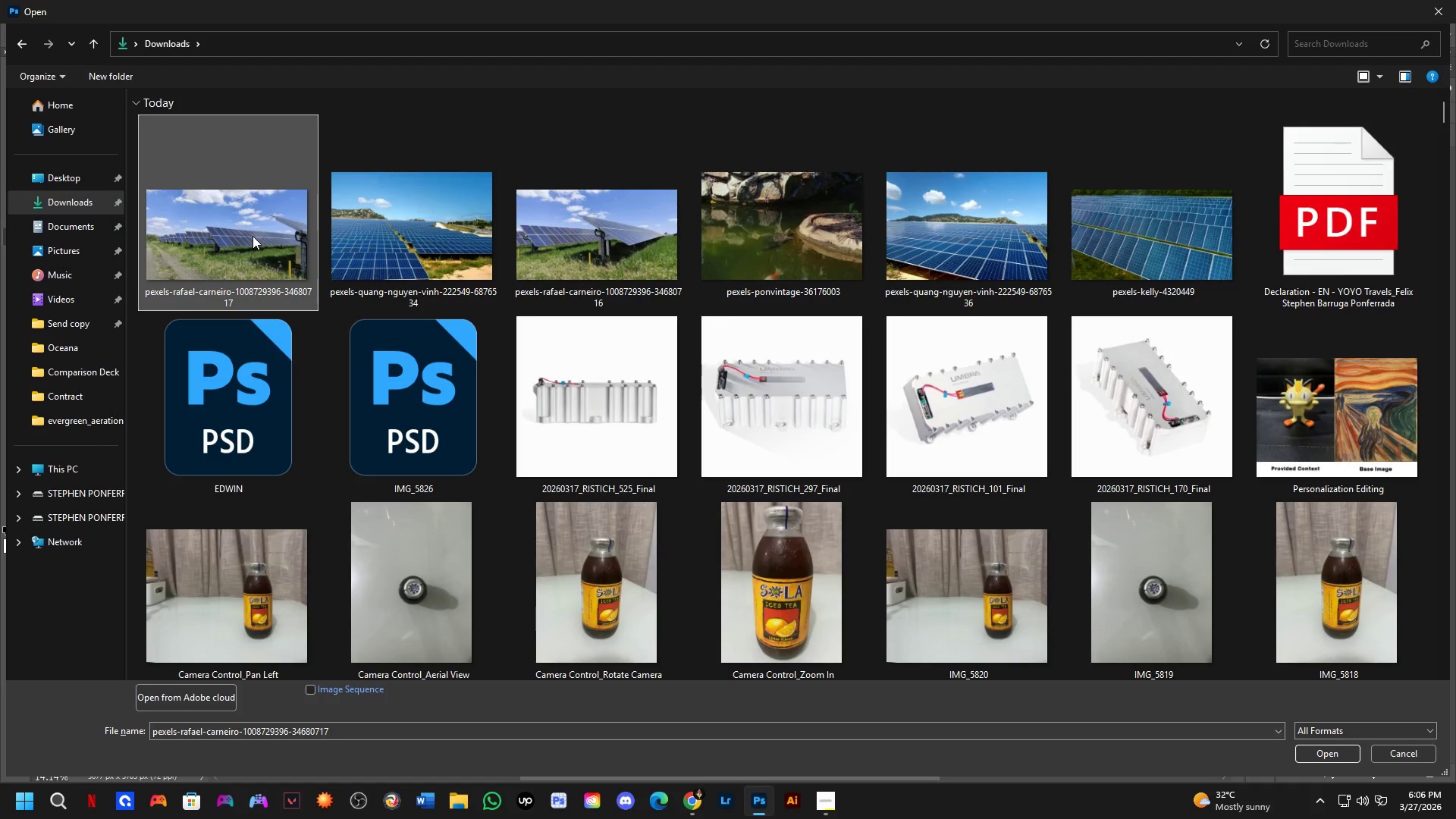 
key(NumpadEnter)
 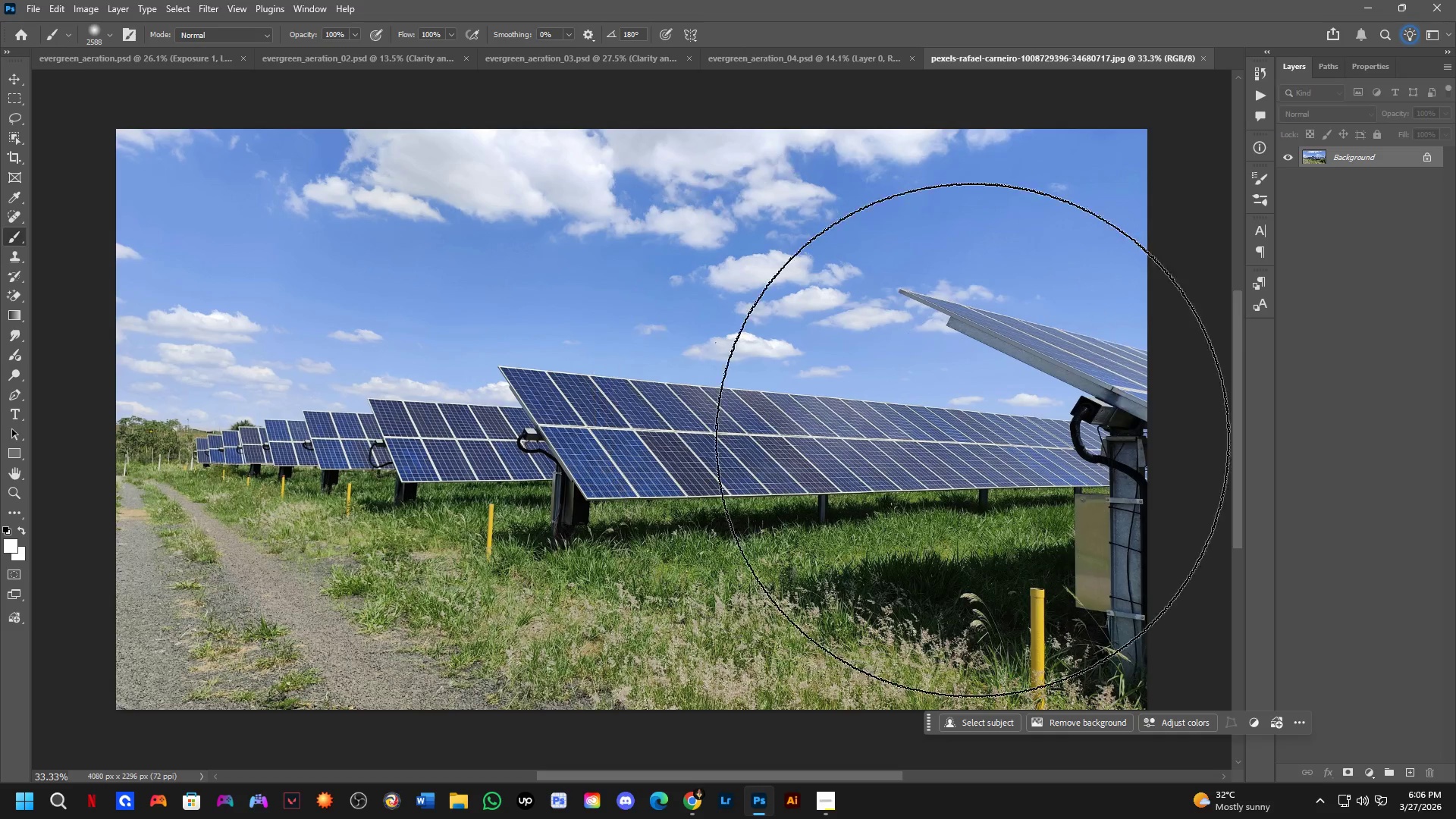 
scroll: coordinate [977, 441], scroll_direction: up, amount: 1.0
 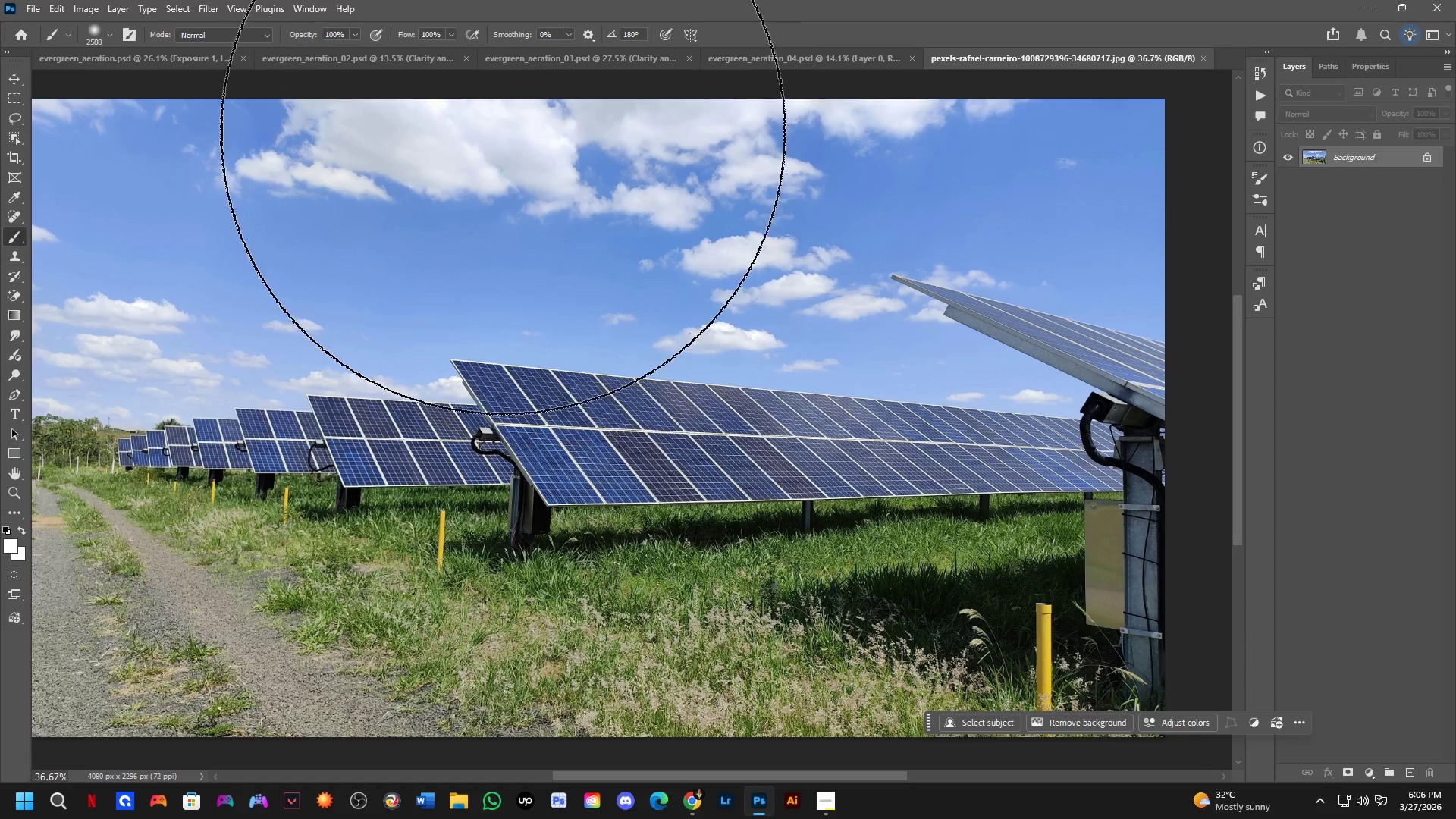 
key(Control+ControlLeft)
 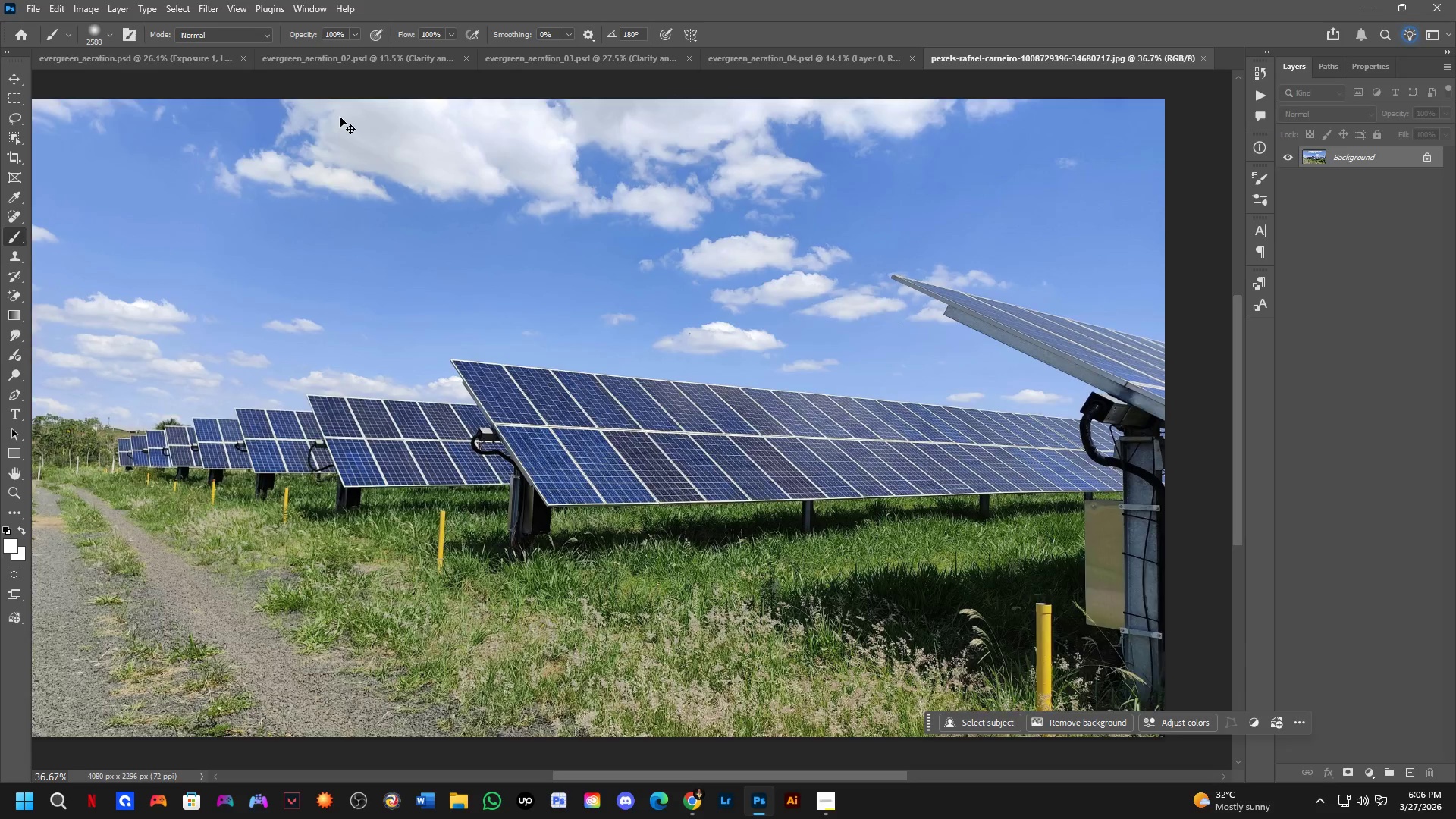 
key(Control+Tab)
 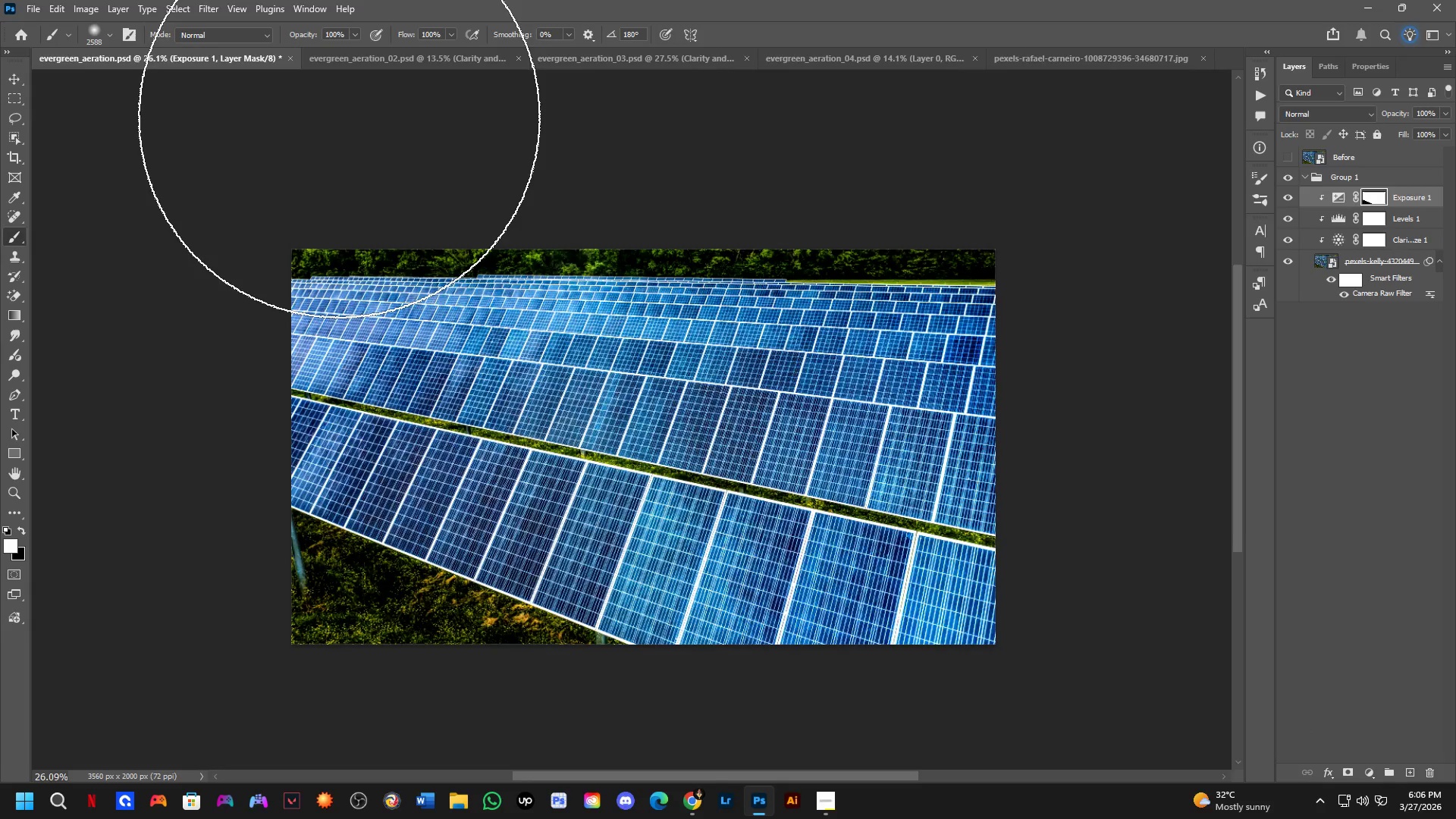 
key(Control+ControlLeft)
 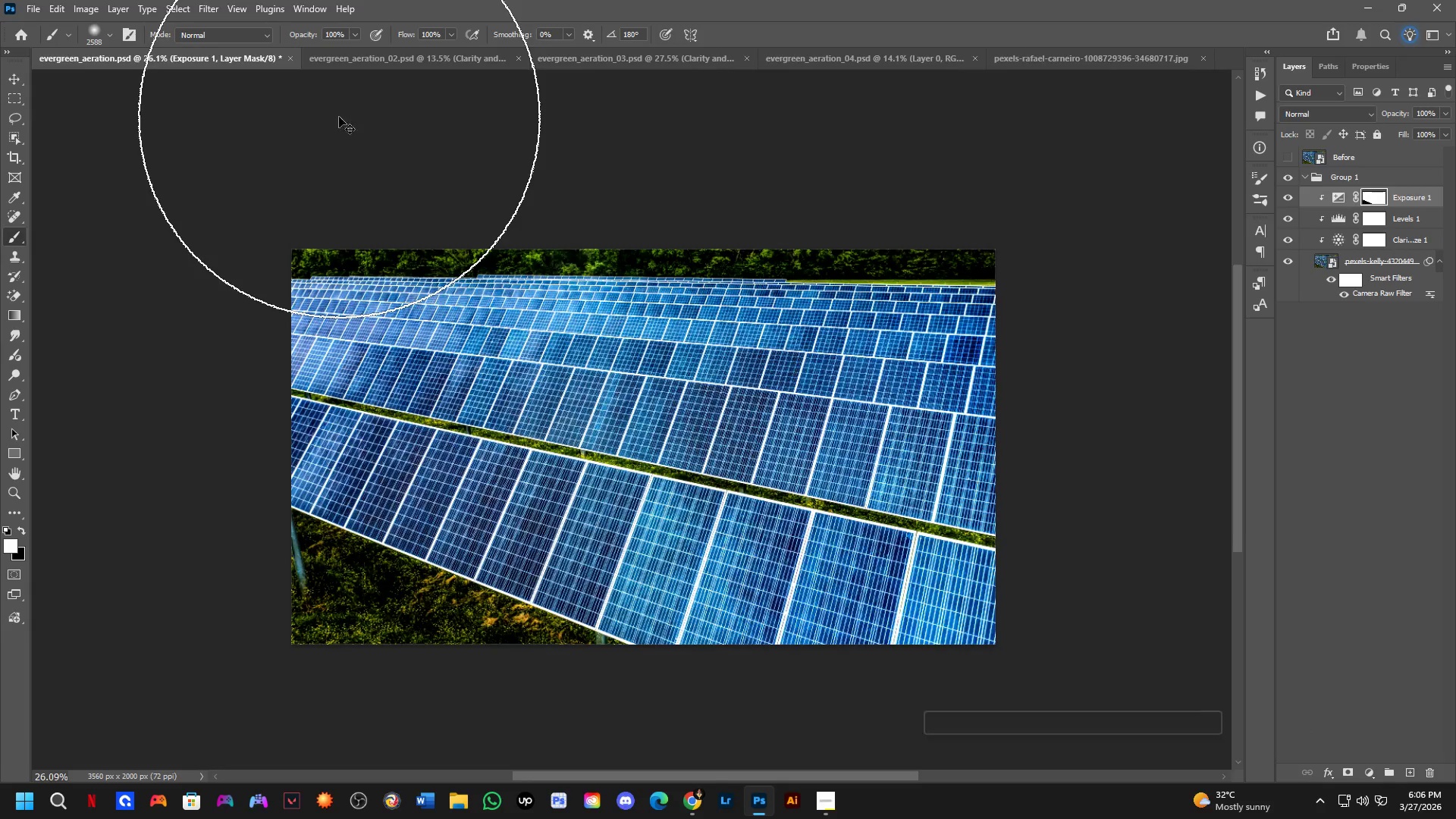 
key(Control+Tab)
 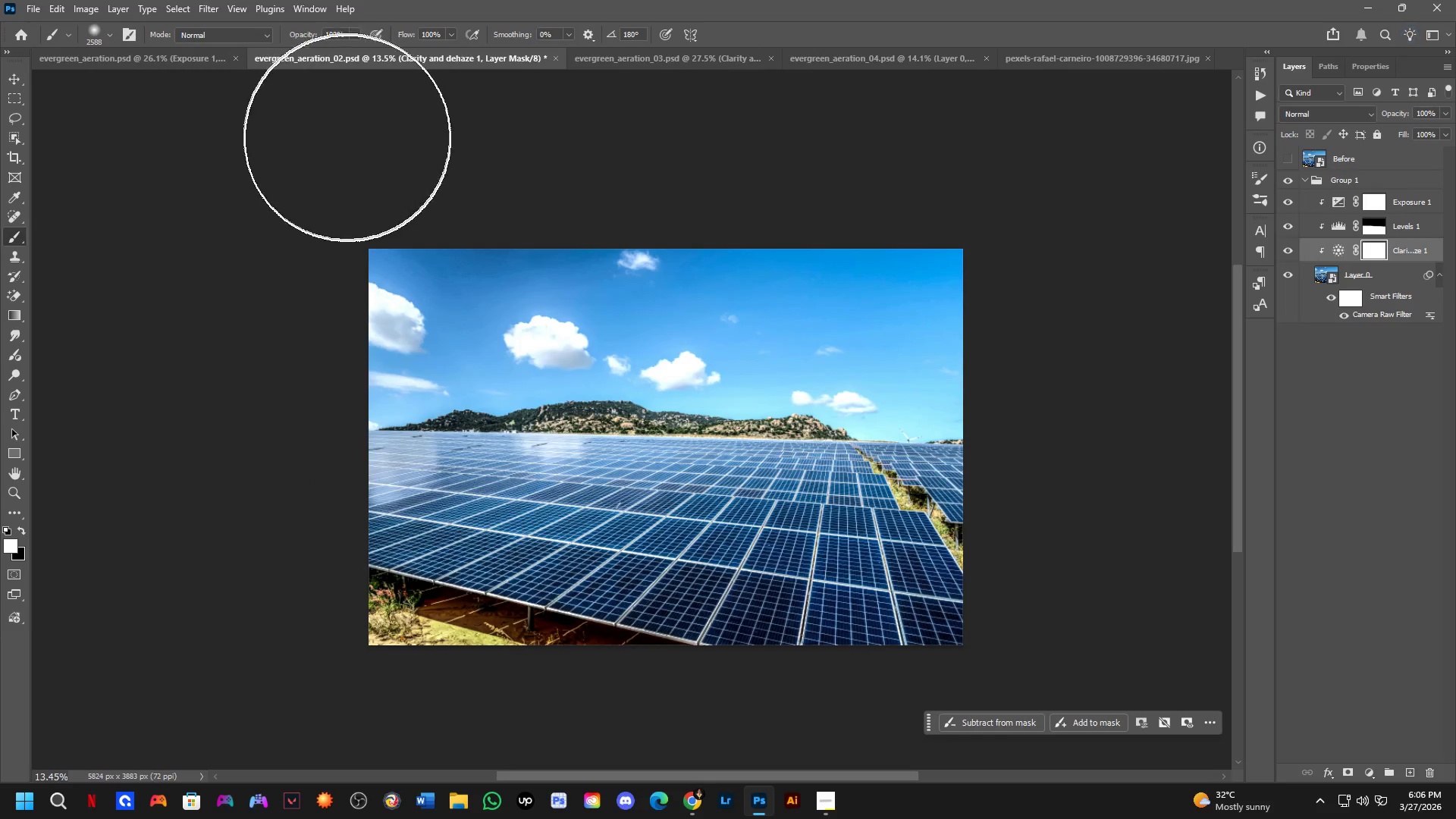 
key(Control+ControlLeft)
 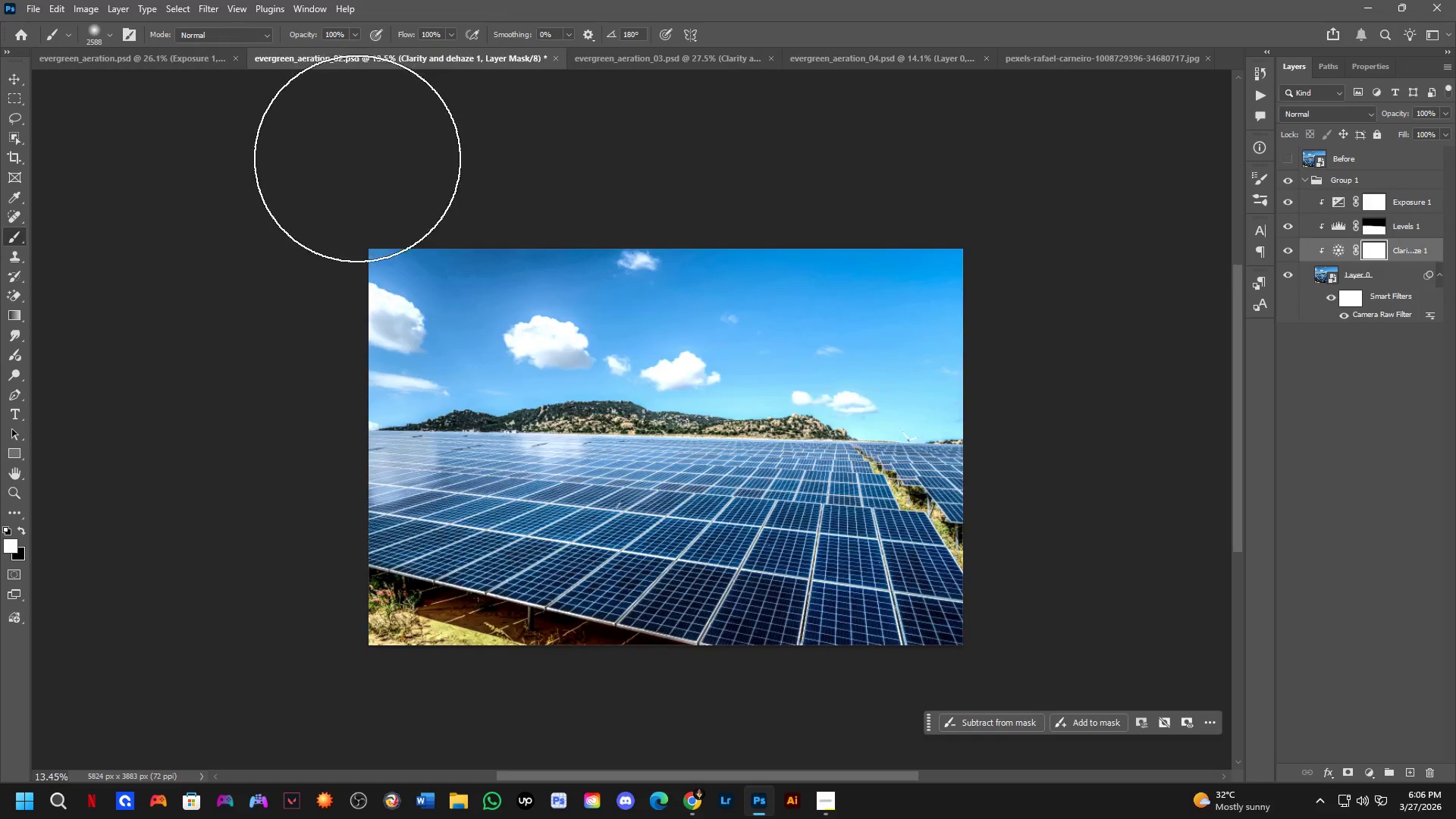 
key(Control+Tab)
 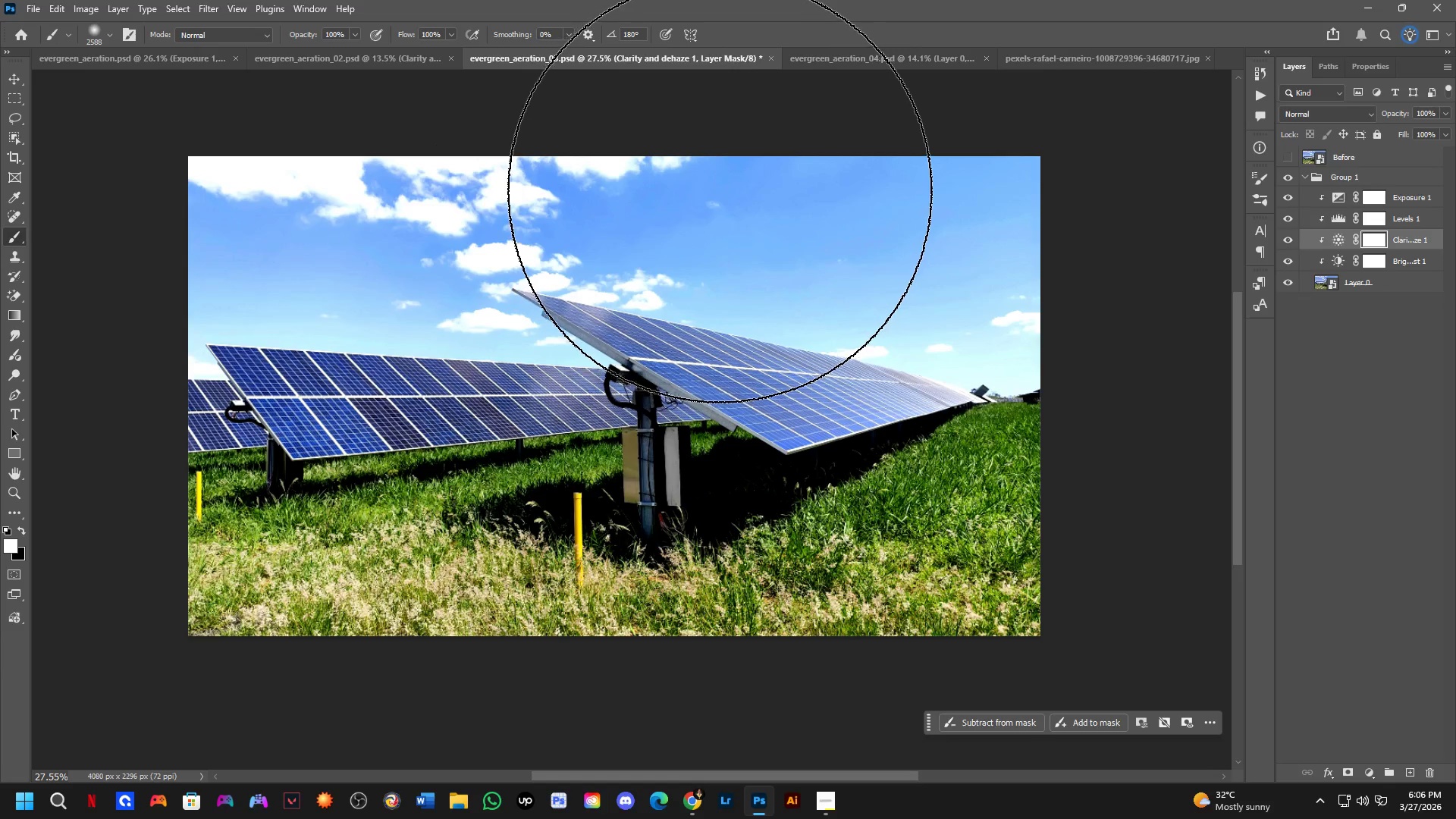 
key(Control+ControlLeft)
 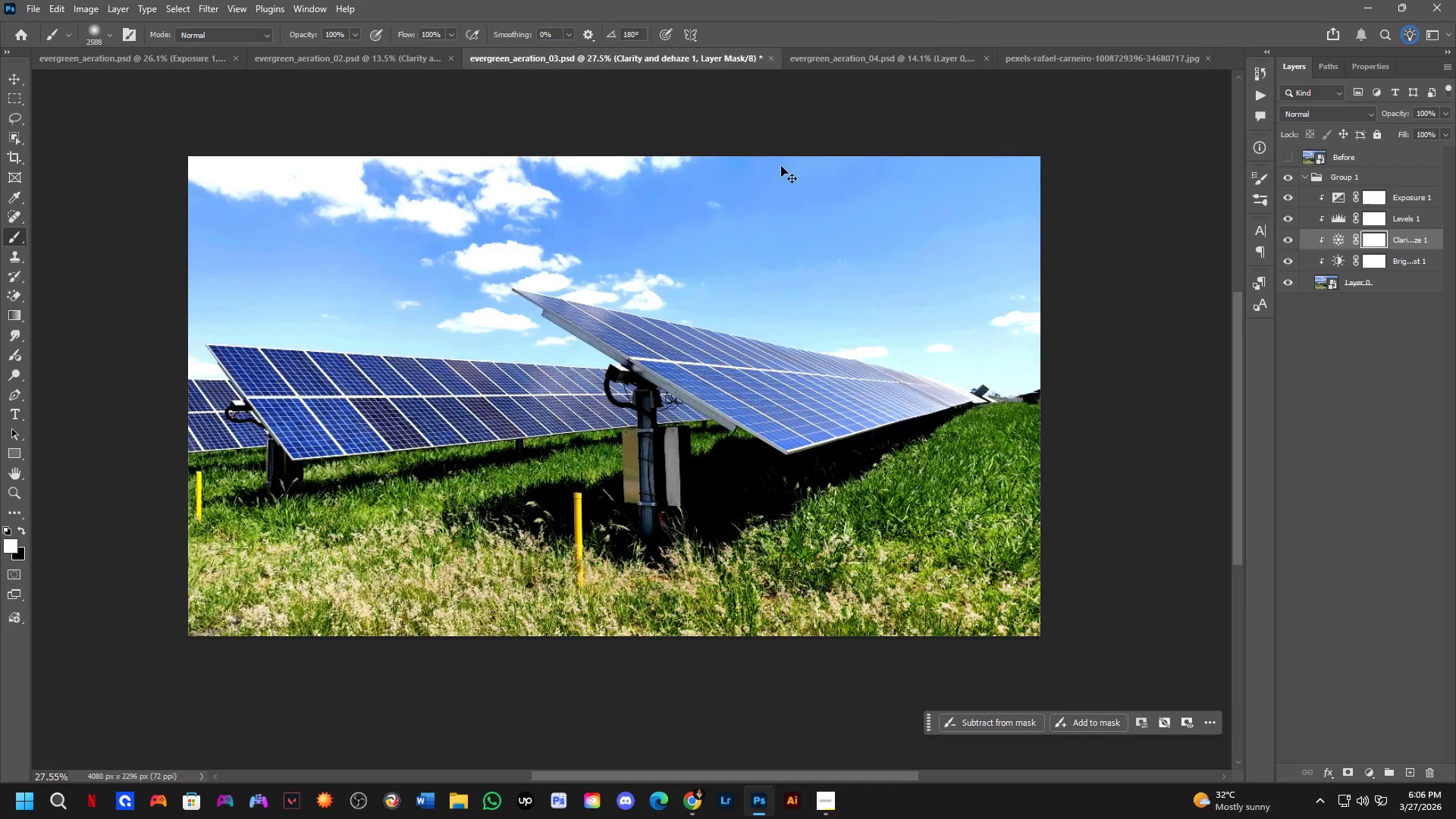 
key(Control+Tab)
 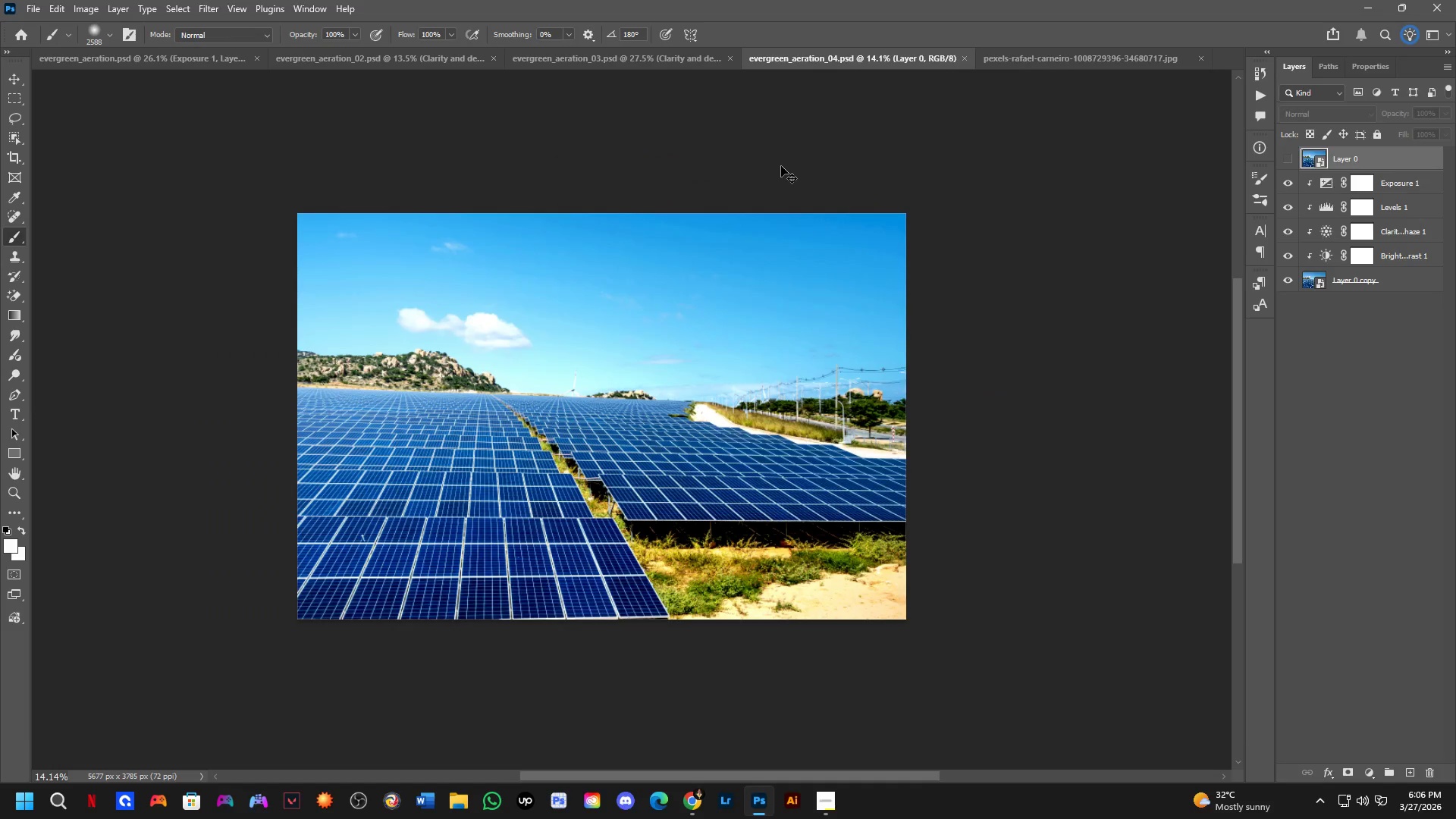 
key(Control+ControlLeft)
 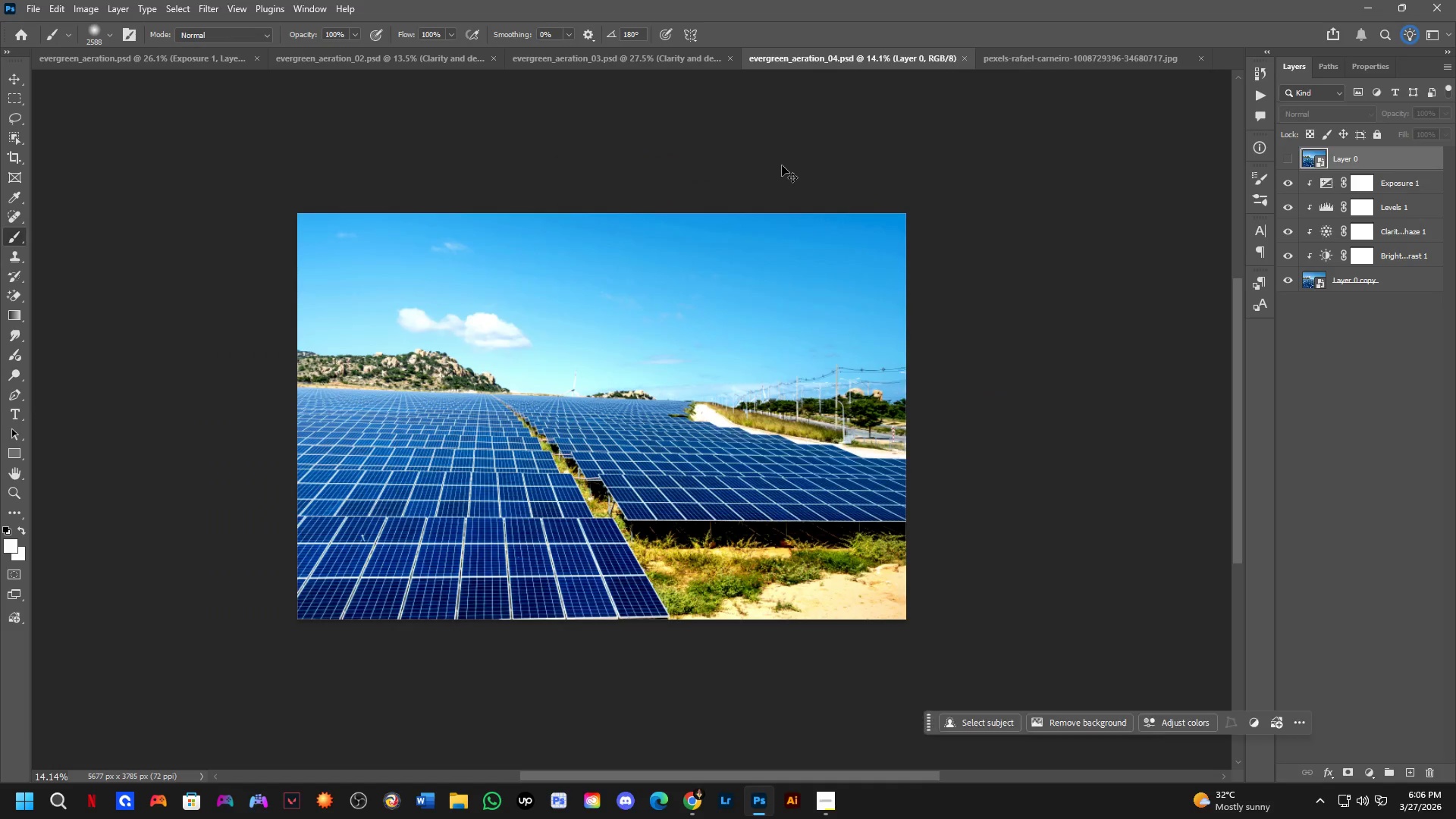 
key(Control+Tab)
 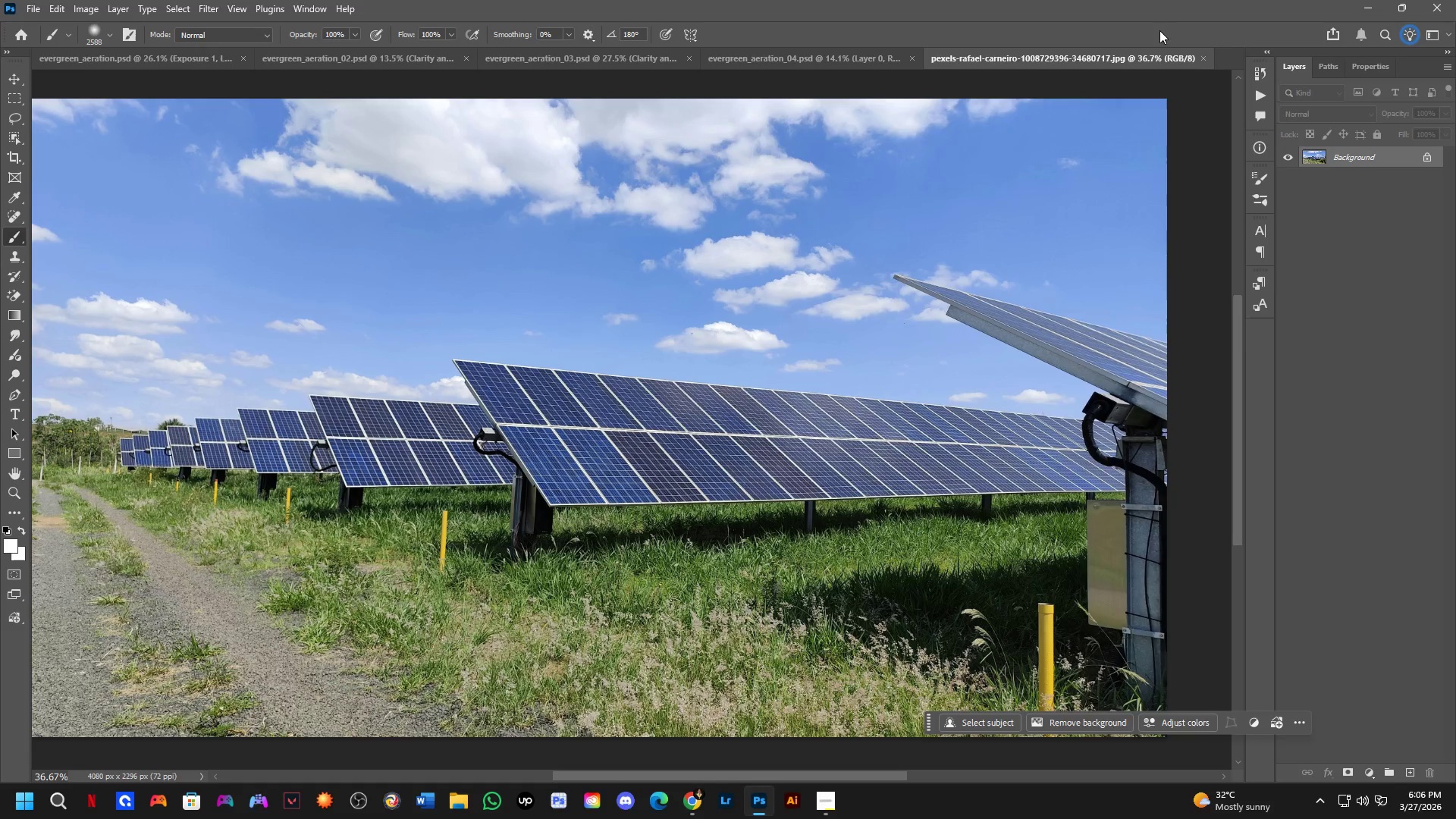 
left_click([1203, 55])
 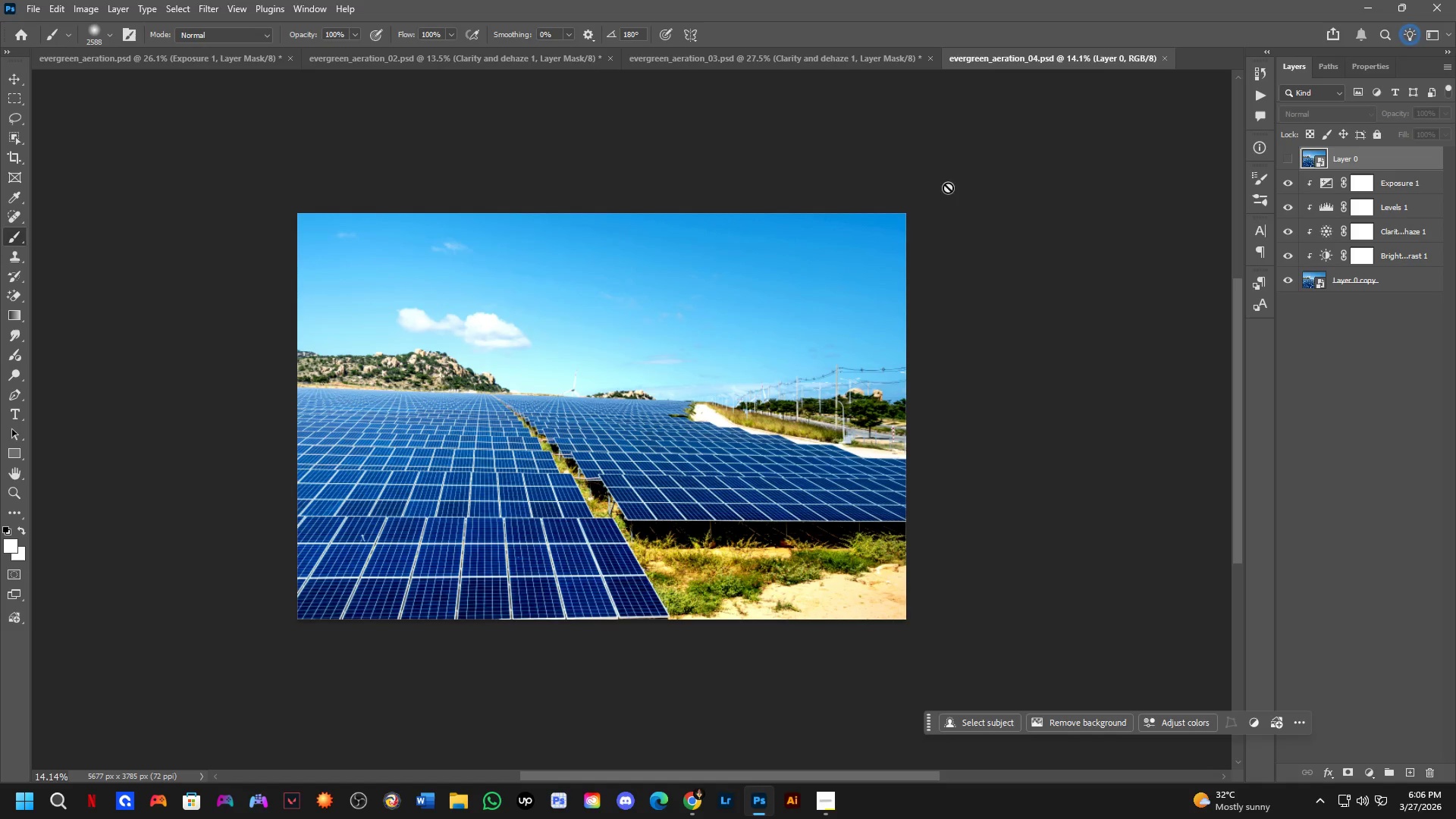 
key(Alt+AltLeft)
 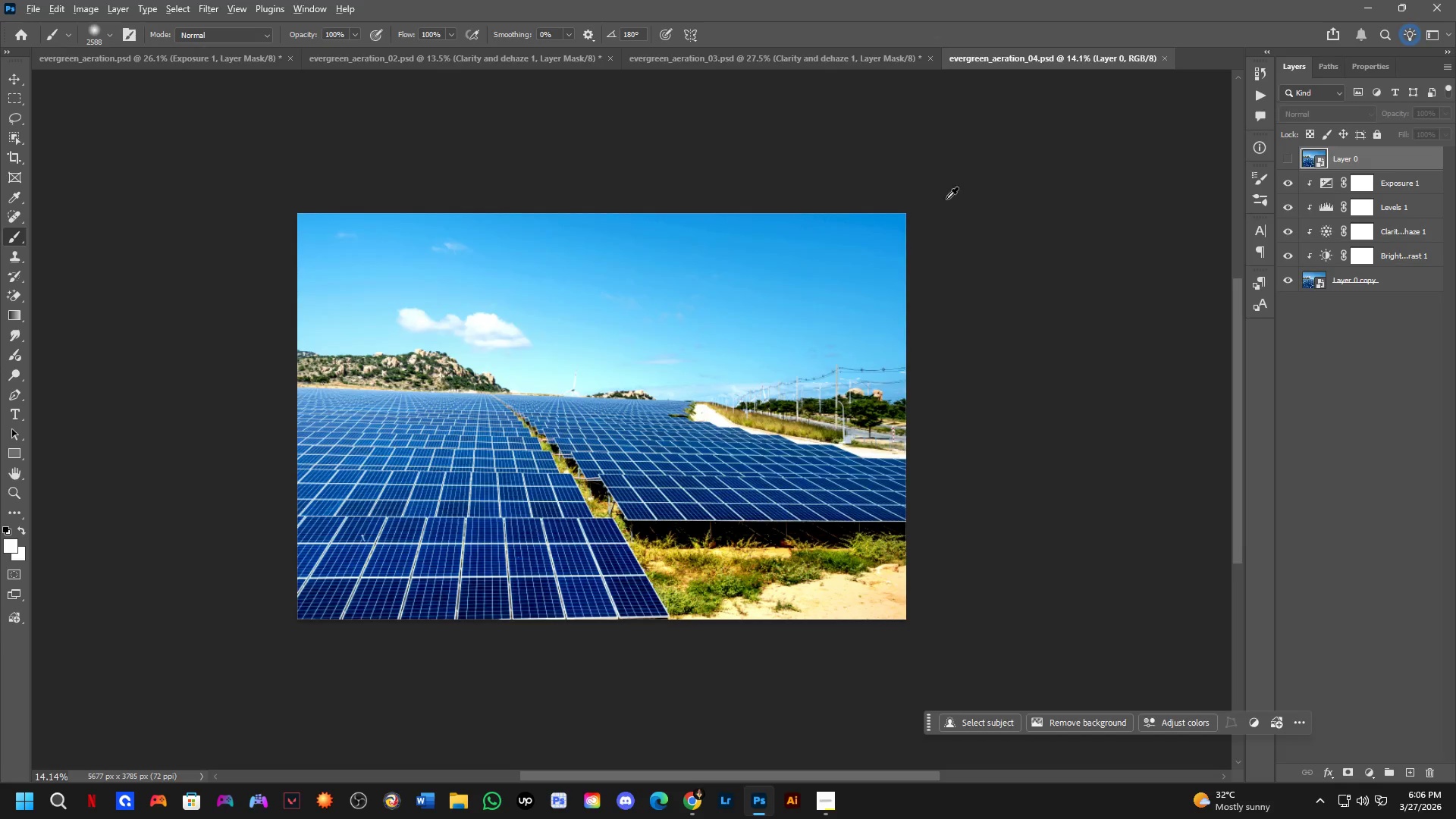 
key(Alt+Tab)
 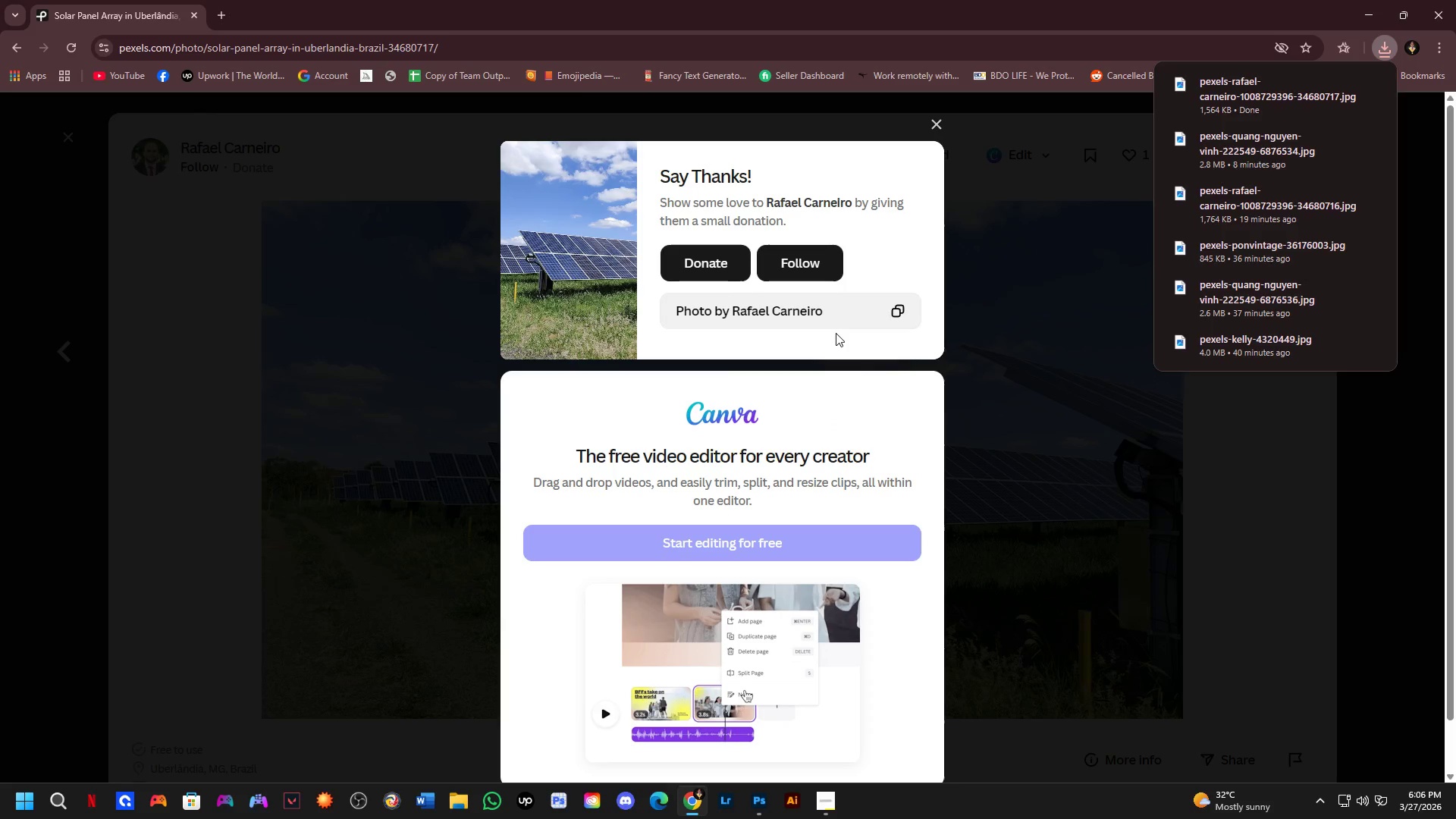 
left_click([1032, 357])
 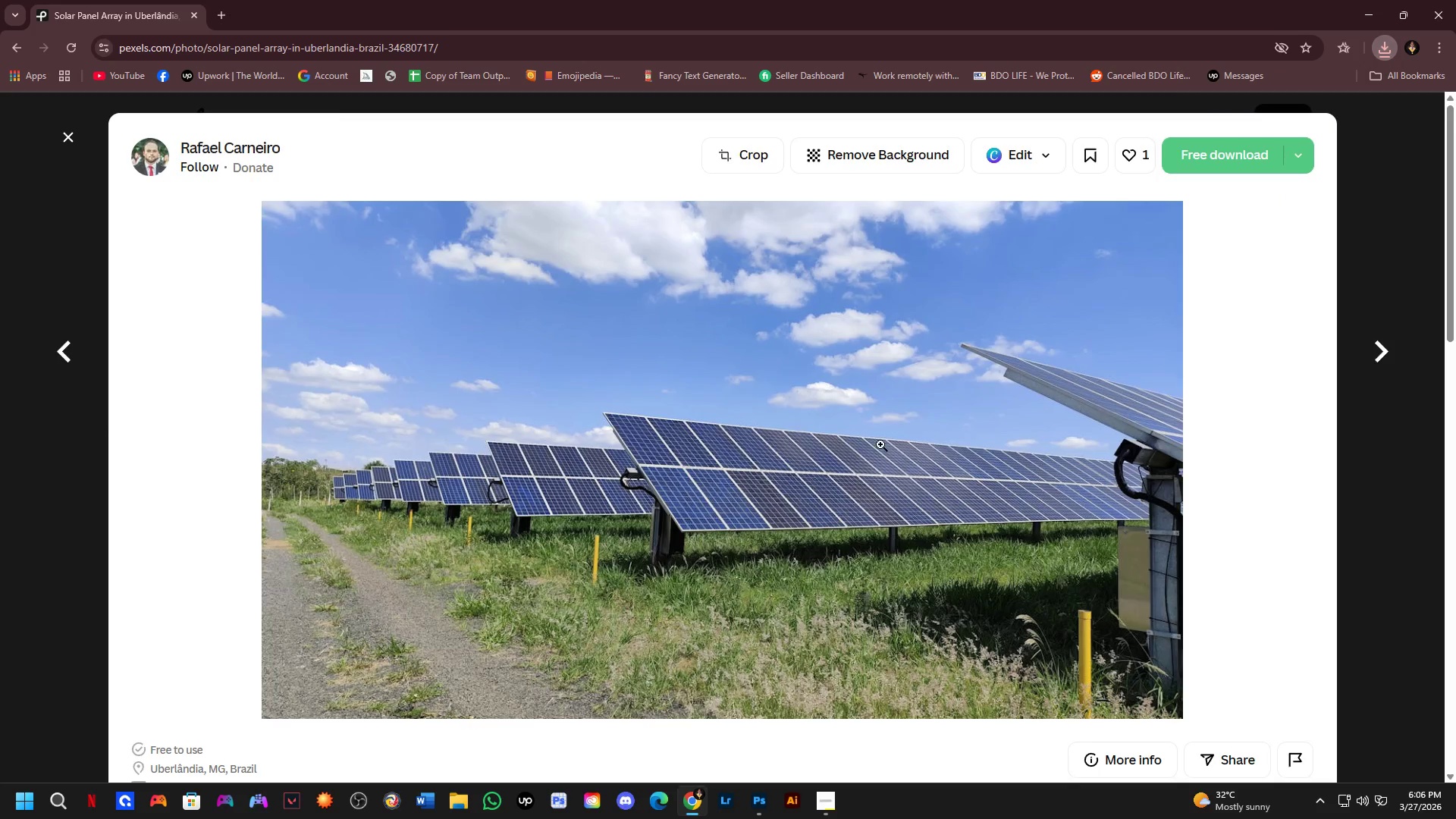 
scroll: coordinate [1128, 628], scroll_direction: down, amount: 8.0
 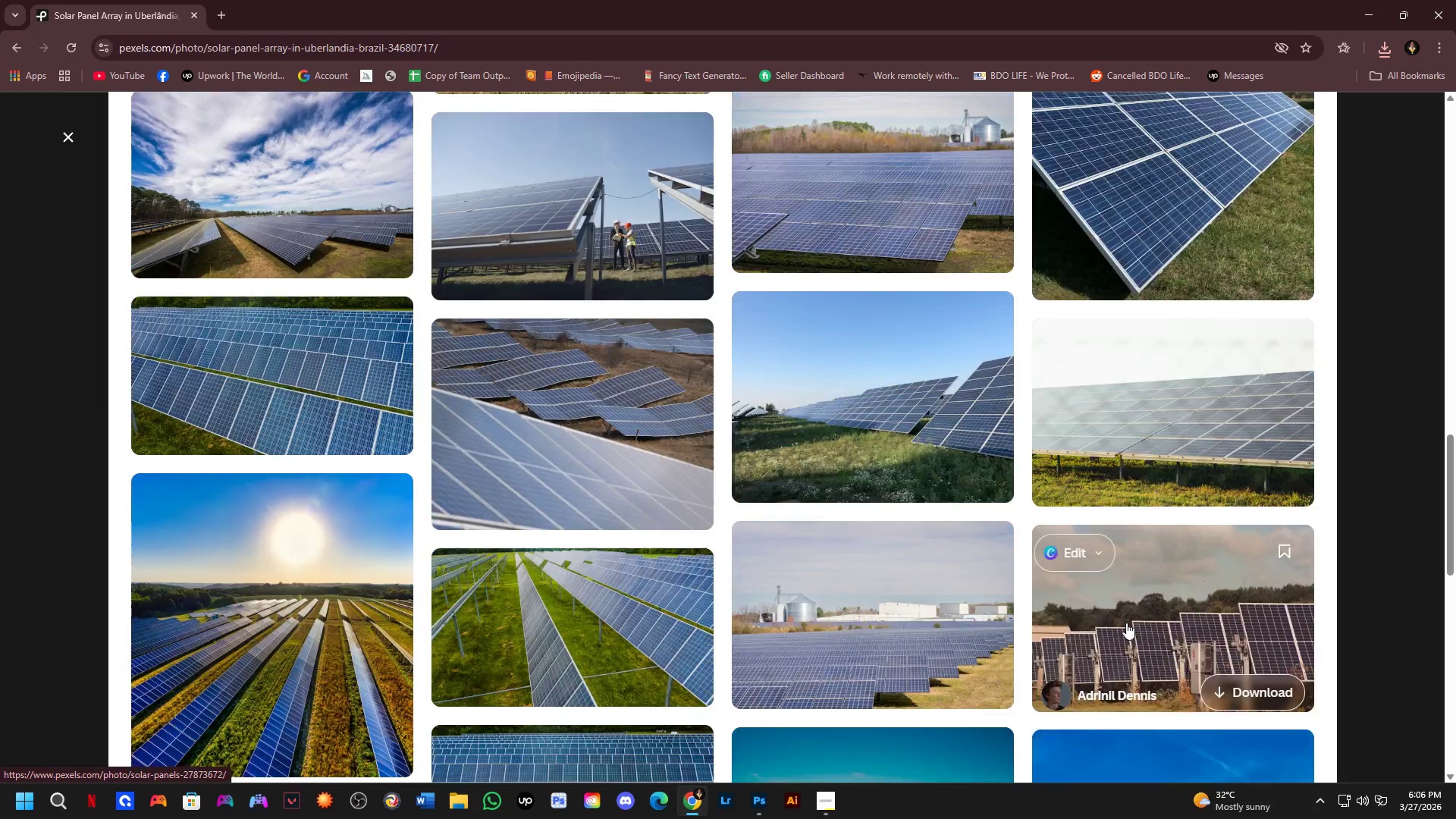 
mouse_move([1112, 605])
 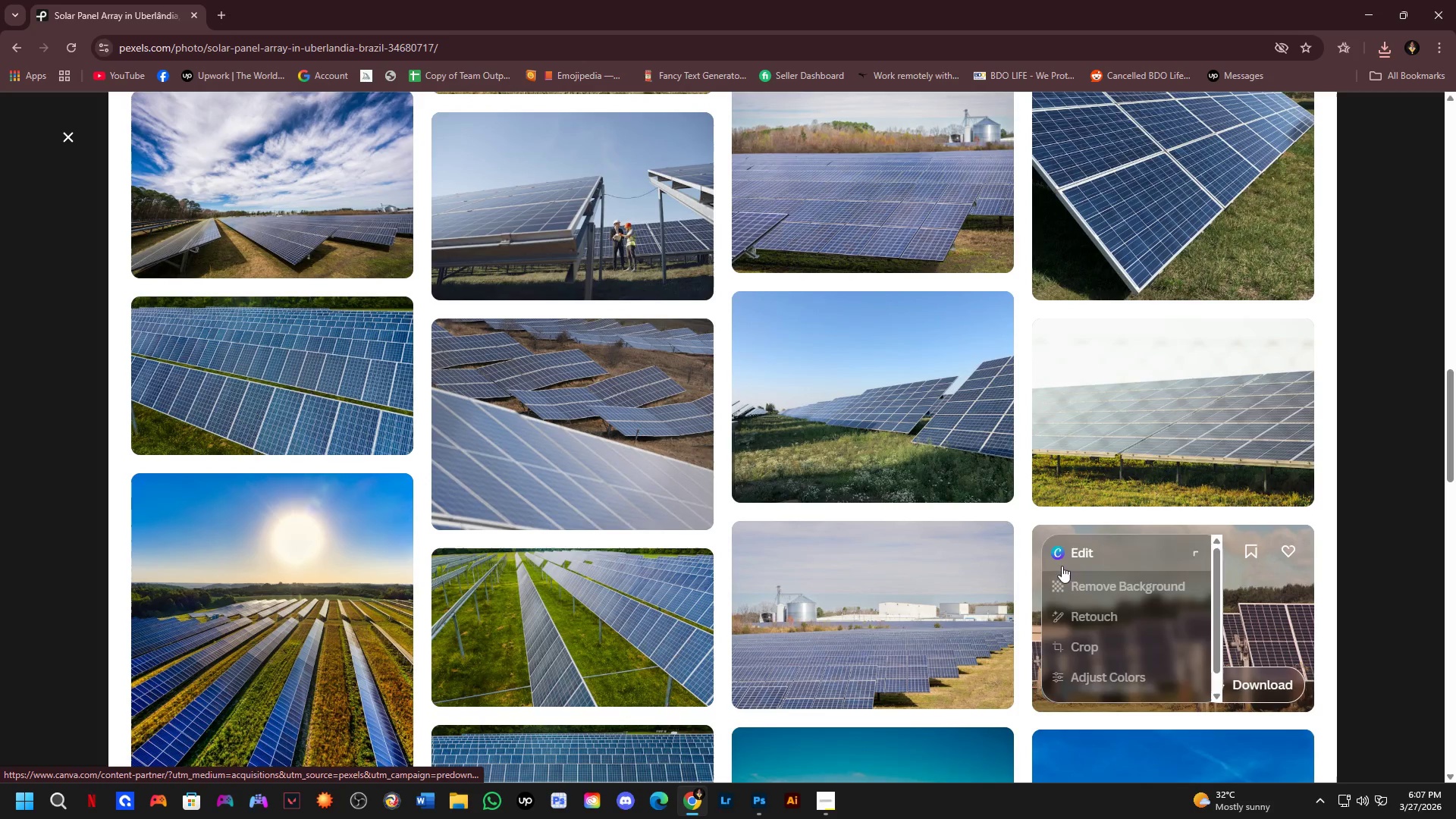 
left_click([0, 404])
 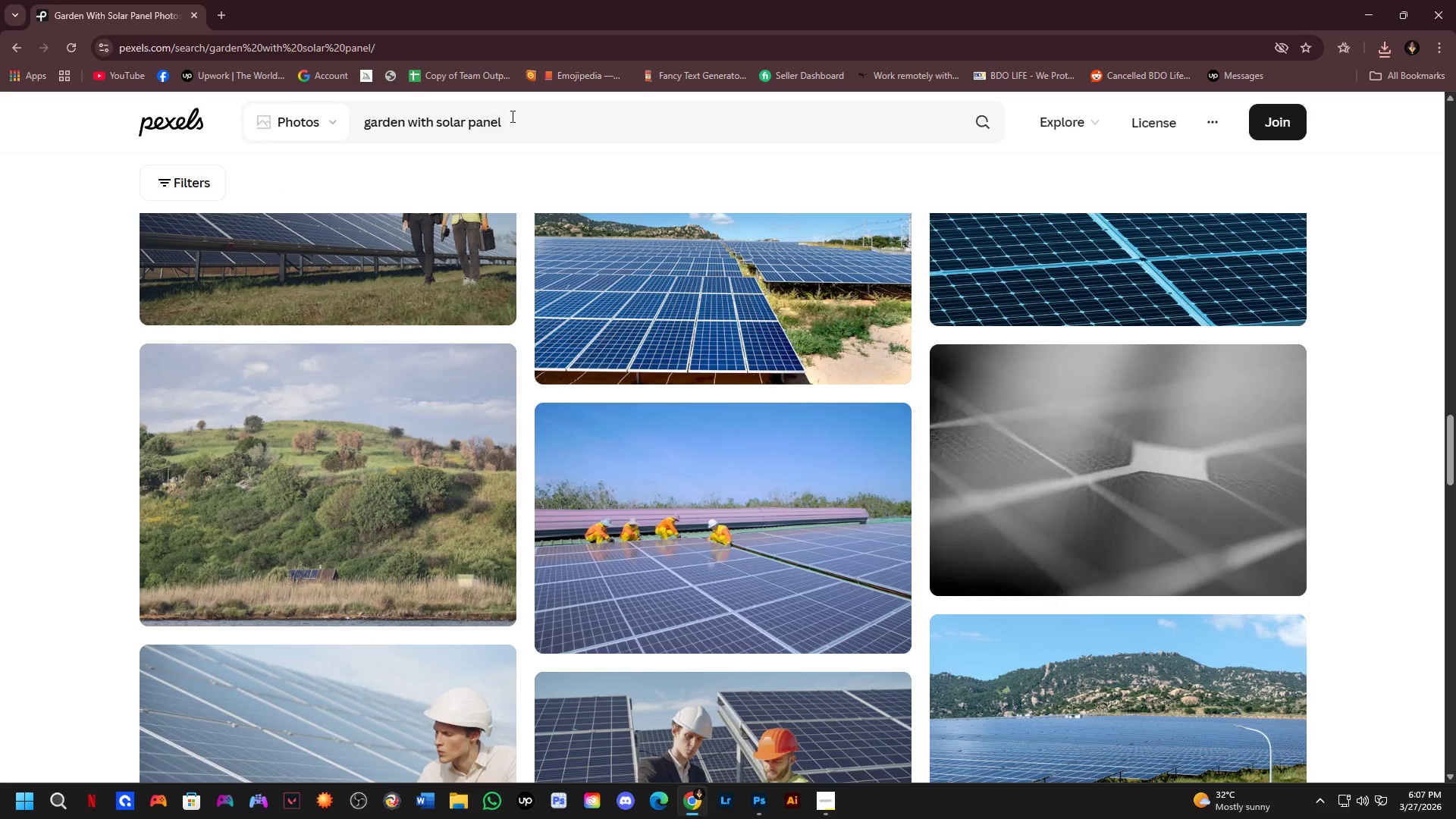 
scroll: coordinate [368, 224], scroll_direction: up, amount: 13.0
 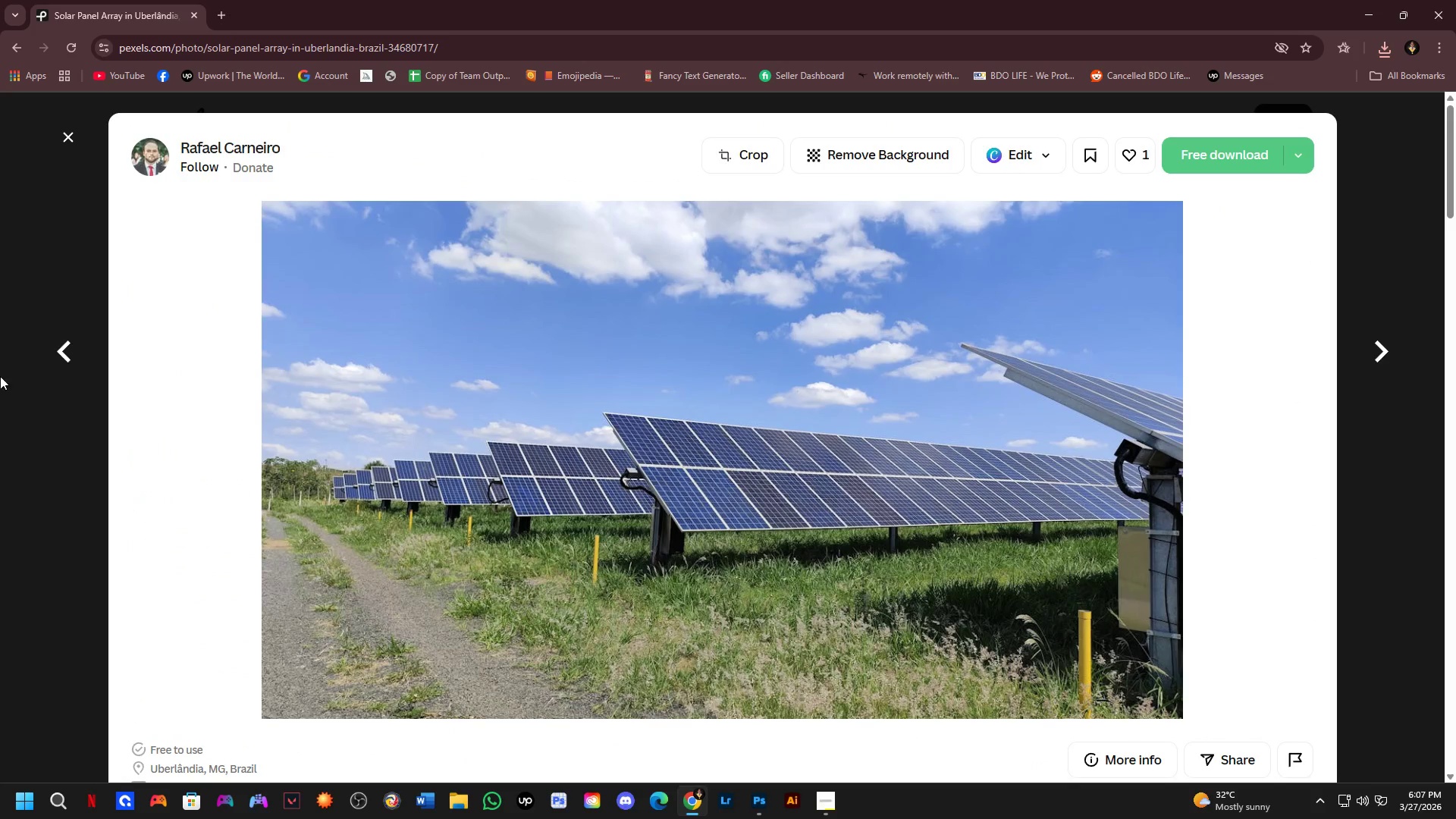 
left_click_drag(start_coordinate=[533, 131], to_coordinate=[319, 115])
 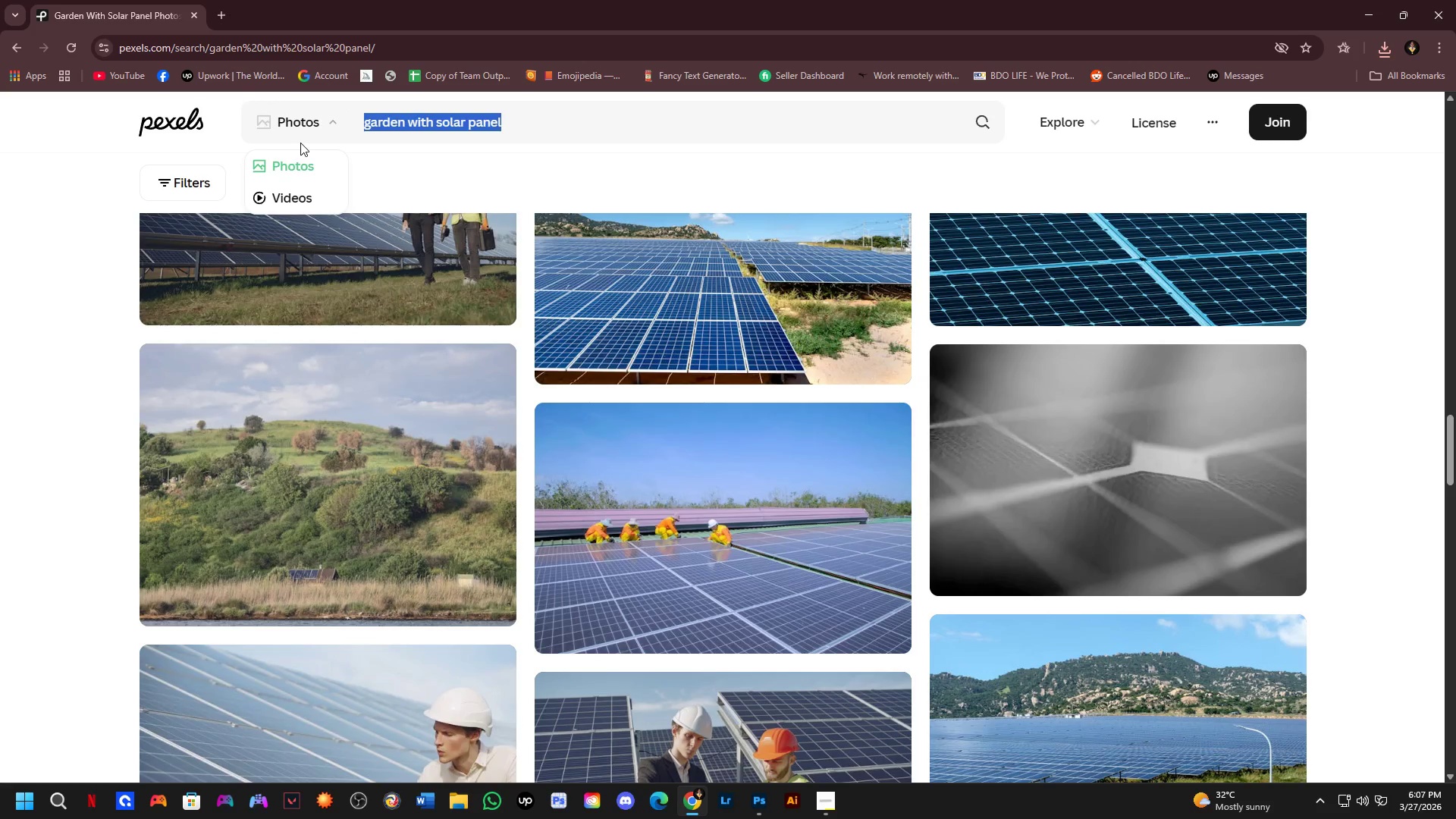 
type(solar panel)
 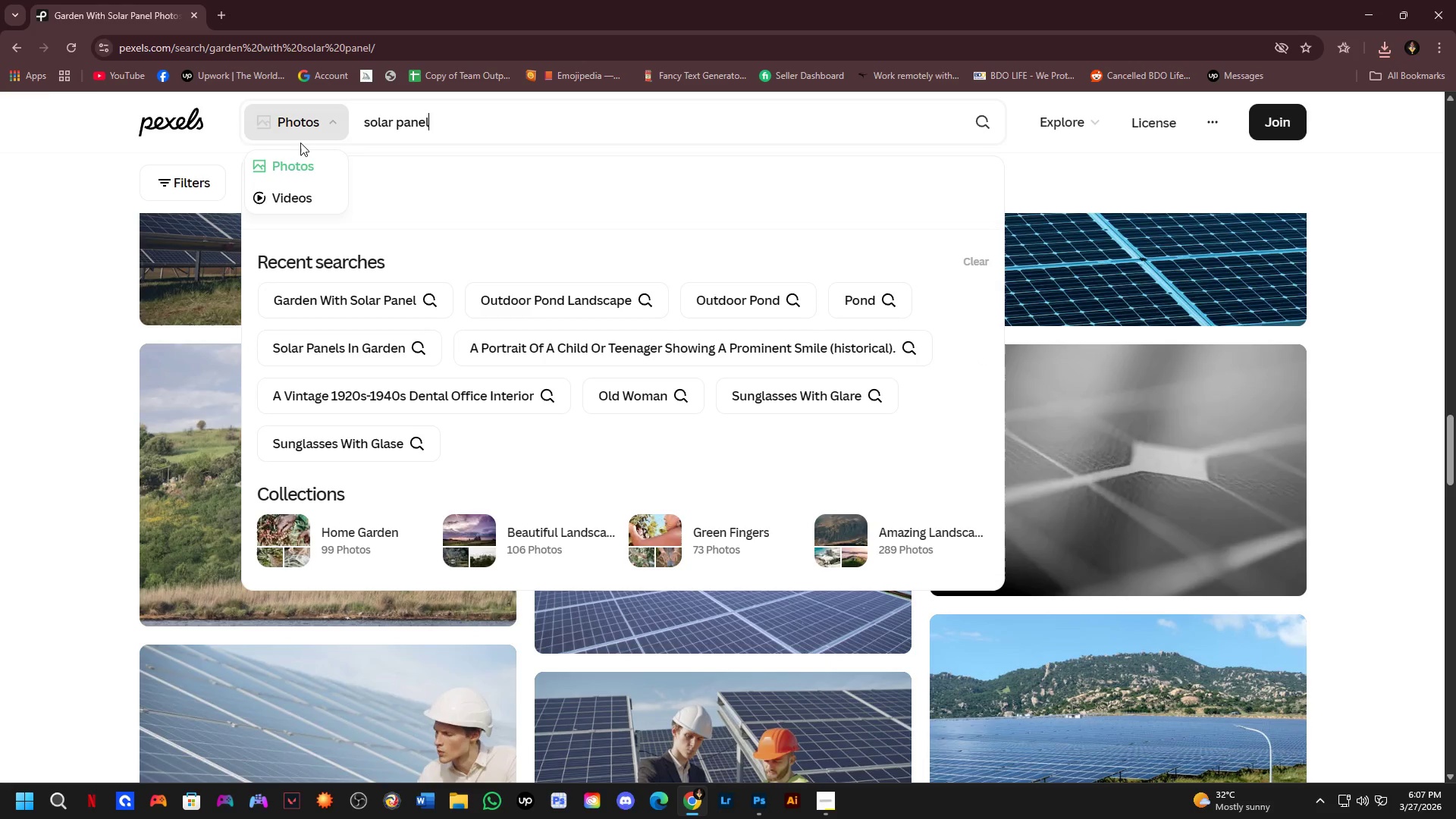 
key(Enter)
 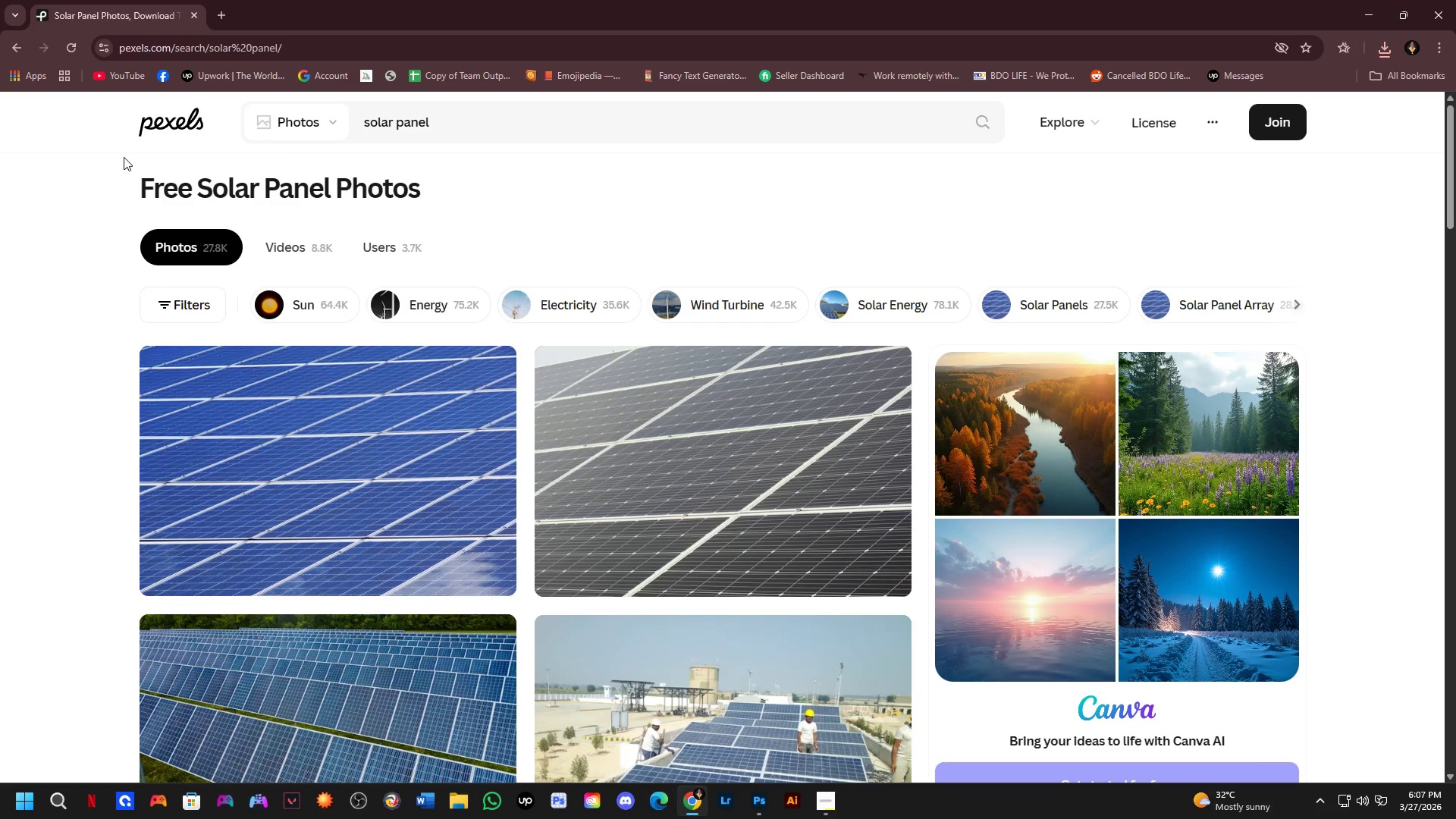 
scroll: coordinate [611, 489], scroll_direction: down, amount: 11.0
 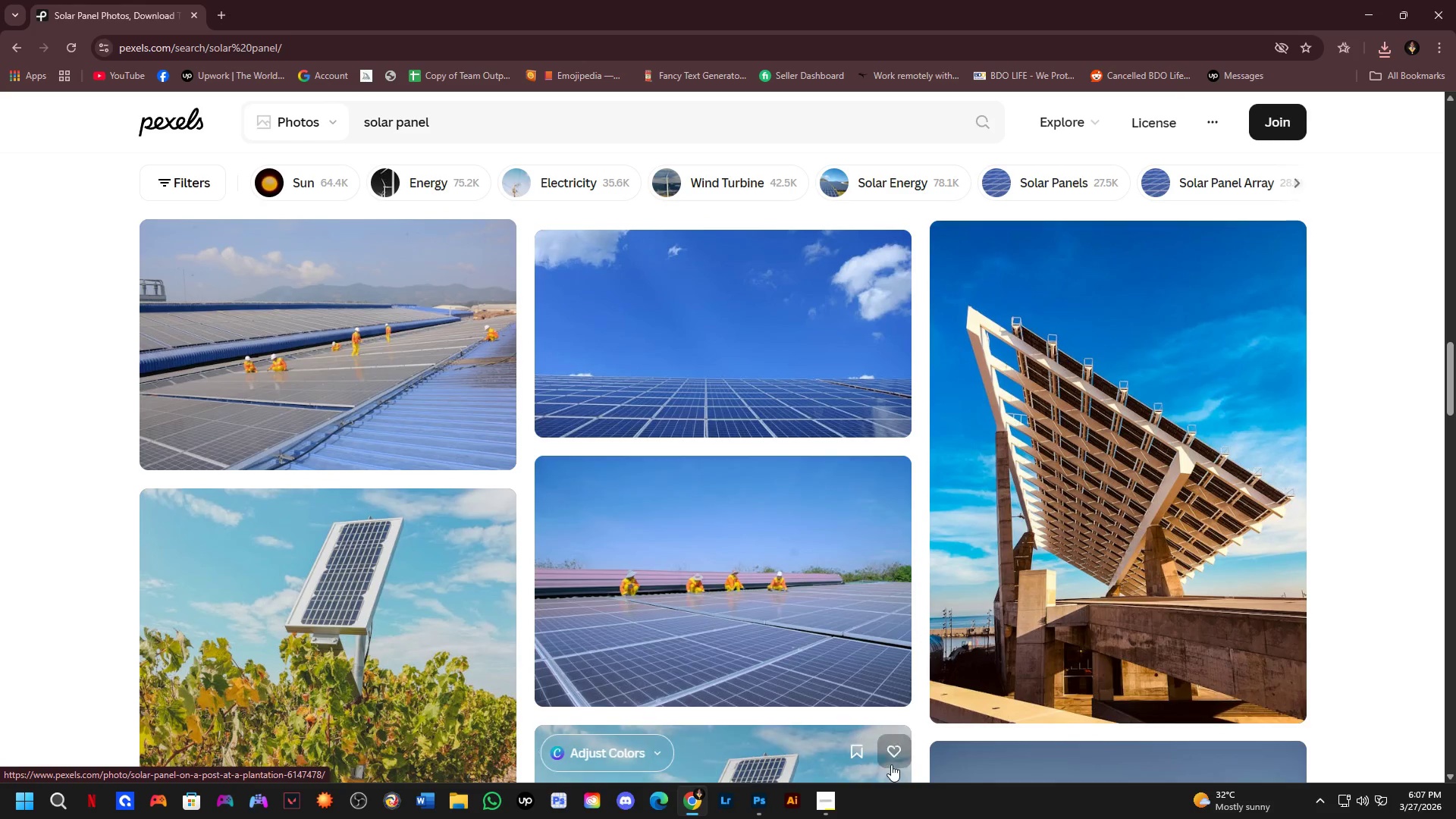 
scroll: coordinate [776, 573], scroll_direction: down, amount: 7.0
 